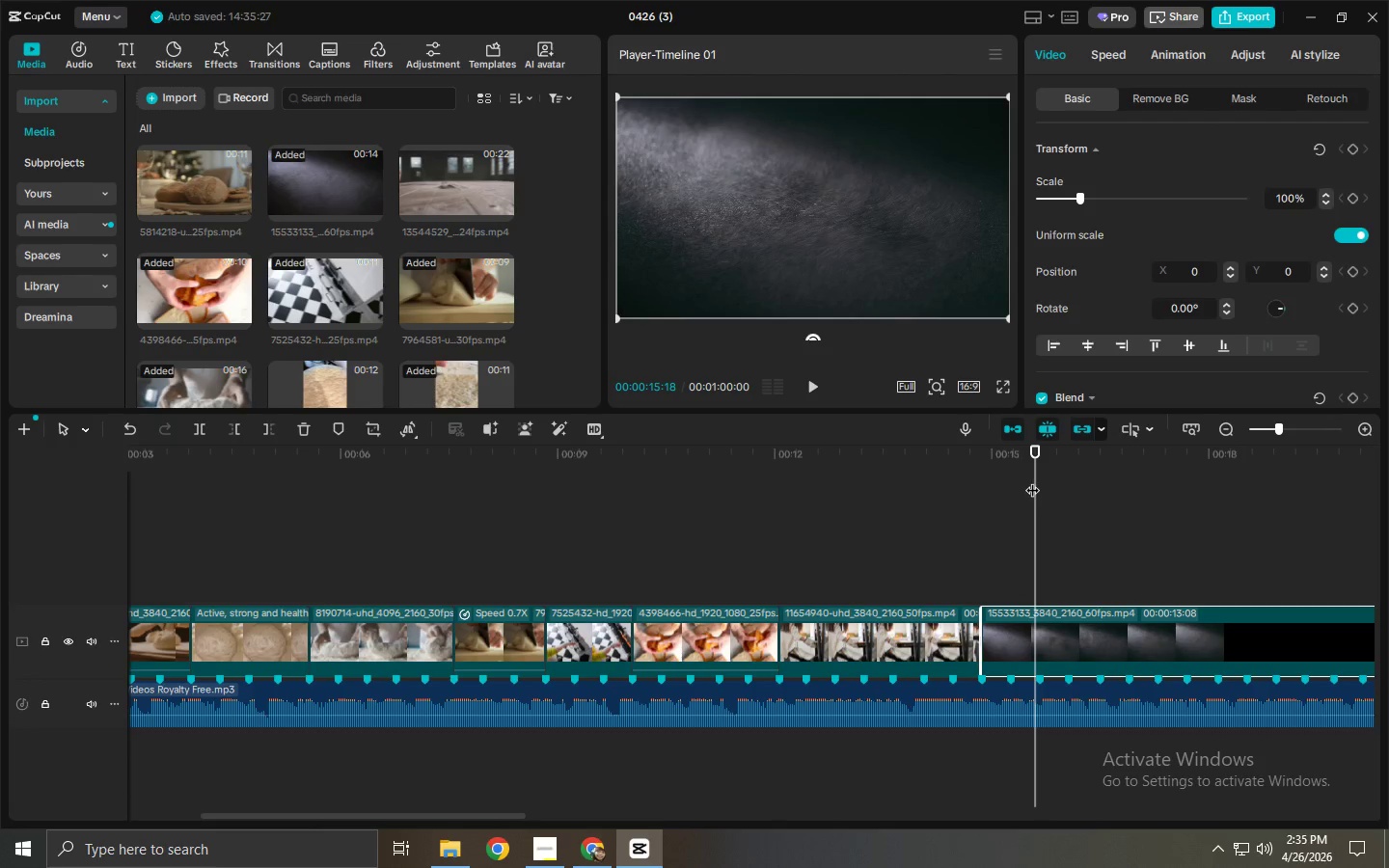 
left_click([874, 620])
 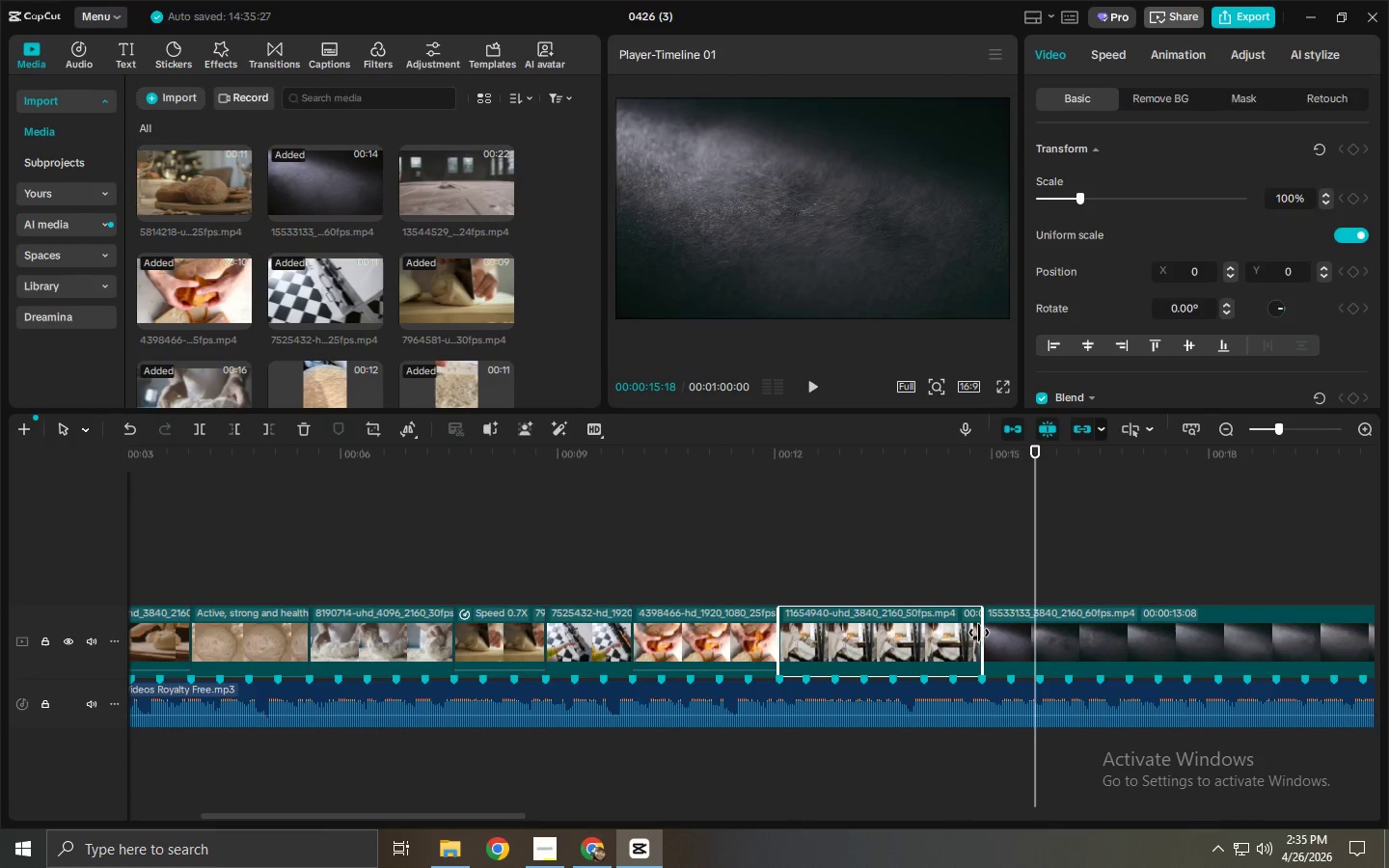 
left_click_drag(start_coordinate=[980, 633], to_coordinate=[984, 637])
 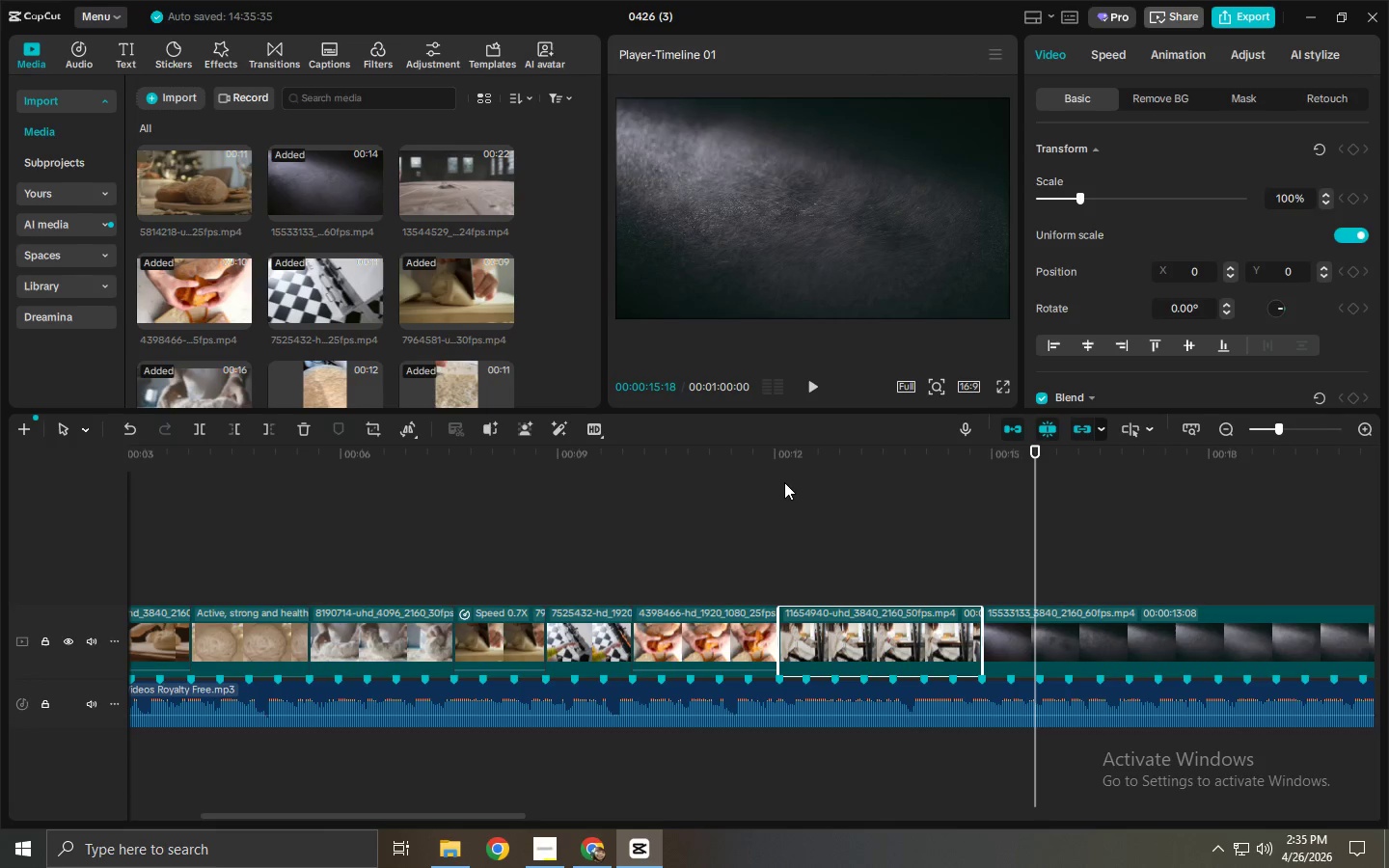 
wait(5.11)
 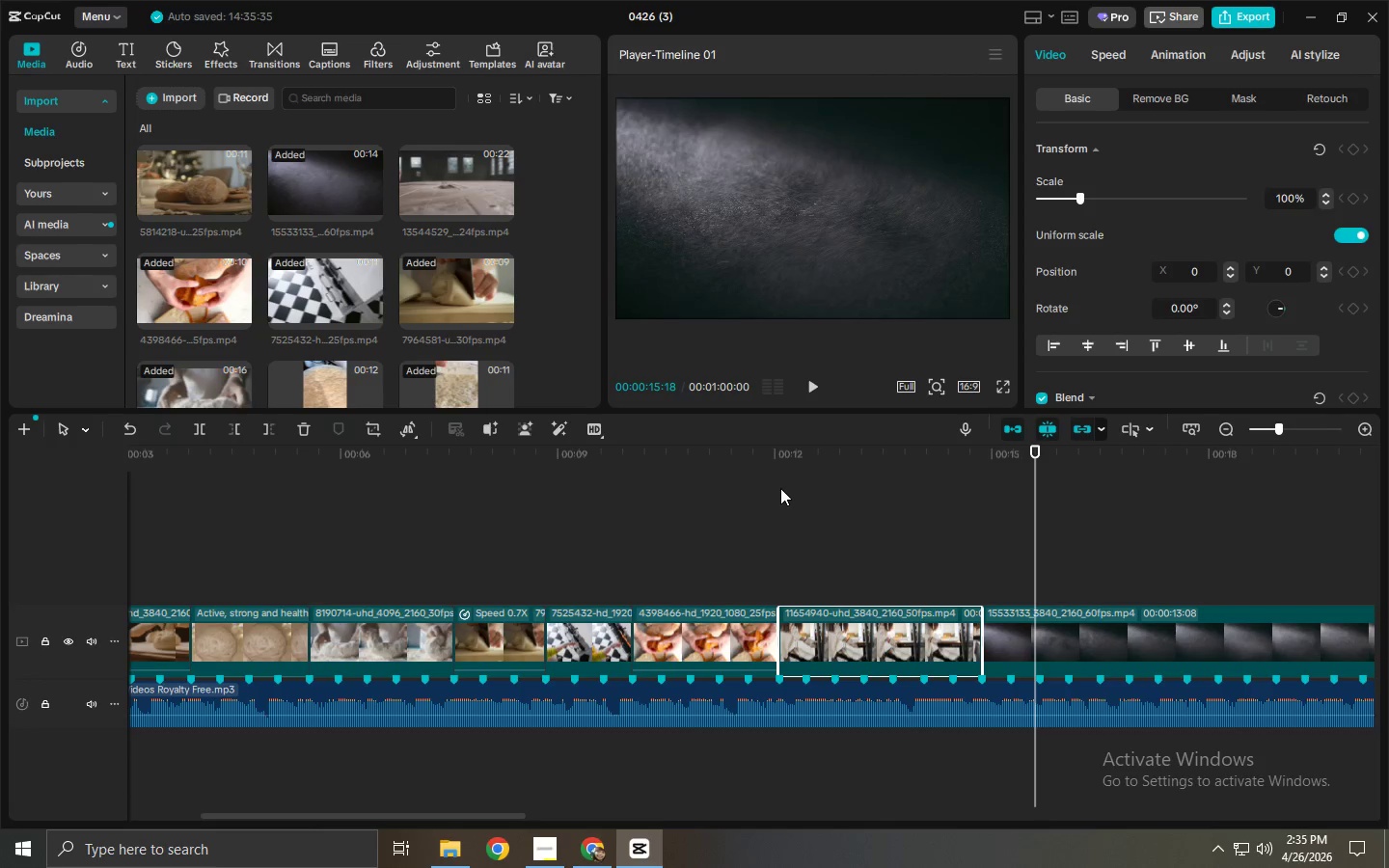 
left_click_drag(start_coordinate=[662, 468], to_coordinate=[633, 483])
 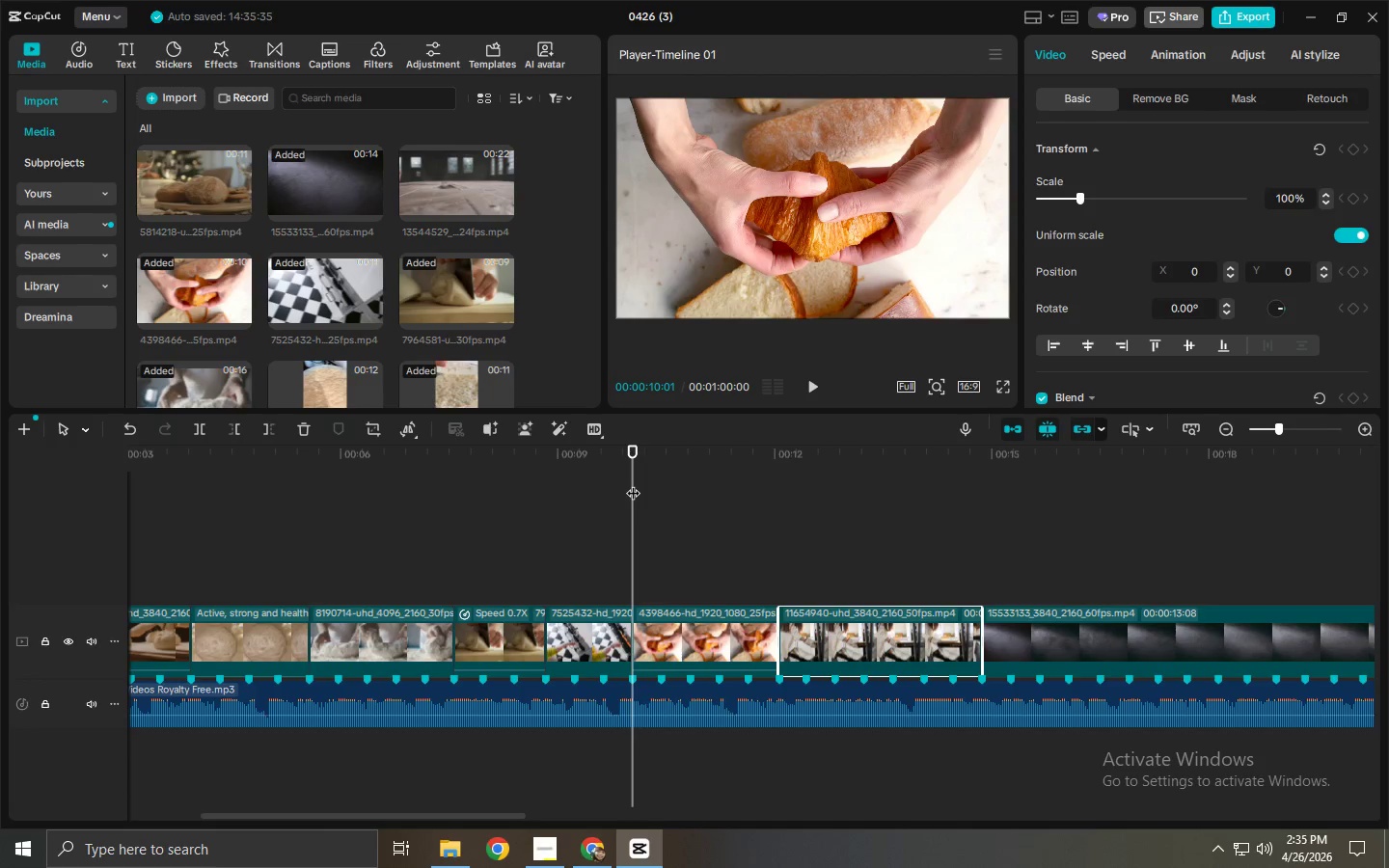 
wait(5.42)
 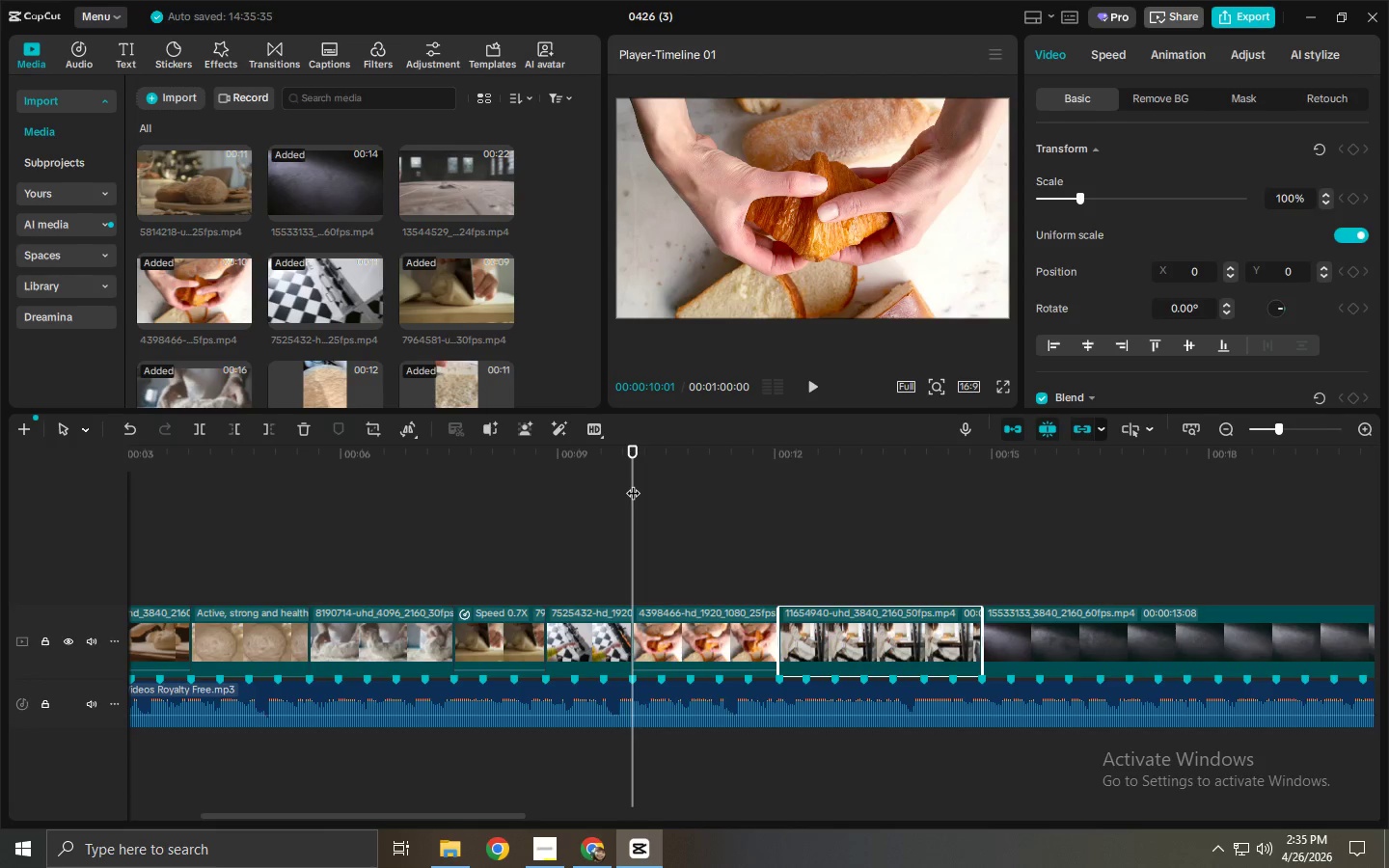 
left_click_drag(start_coordinate=[372, 456], to_coordinate=[313, 458])
 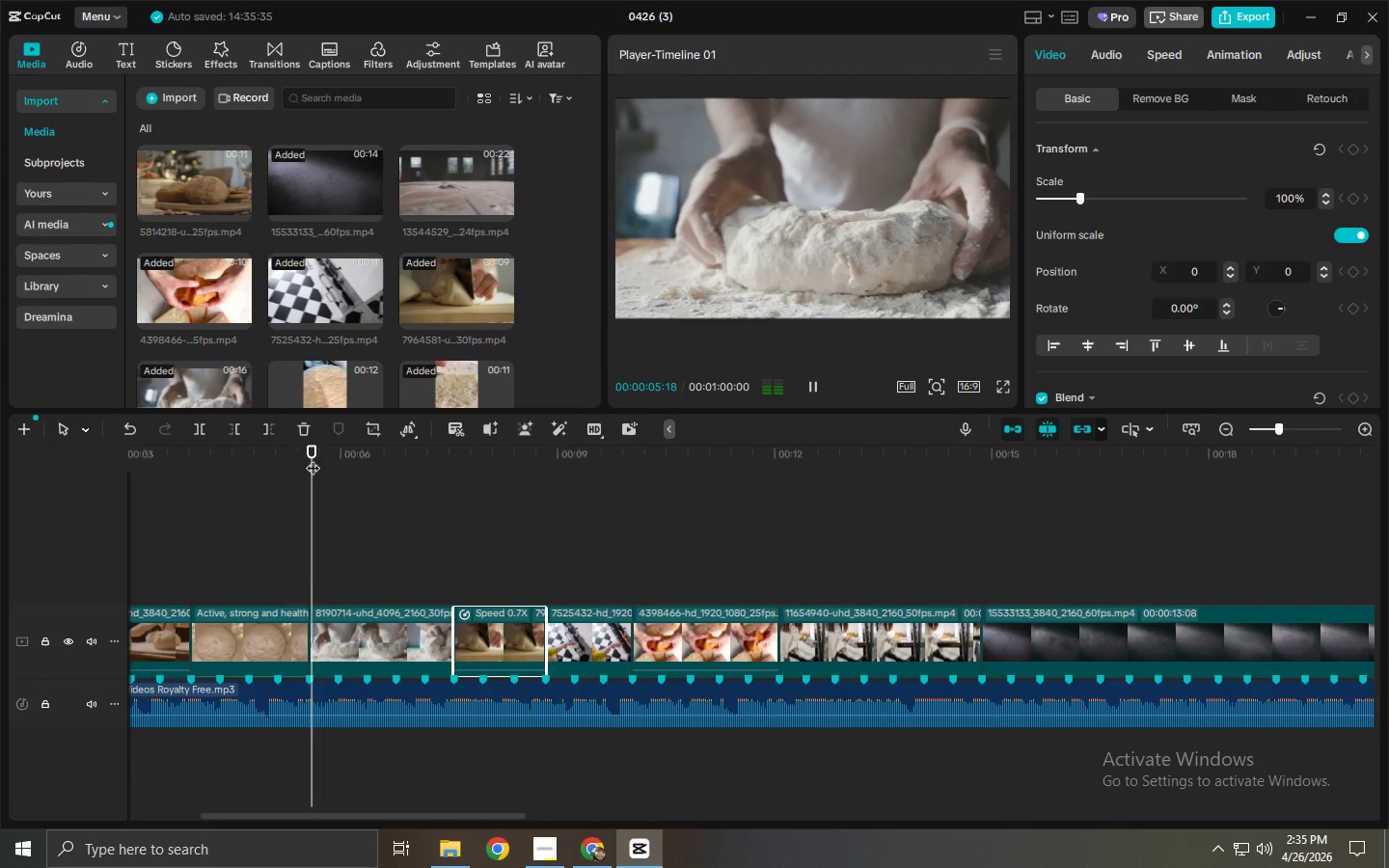 
key(Space)
 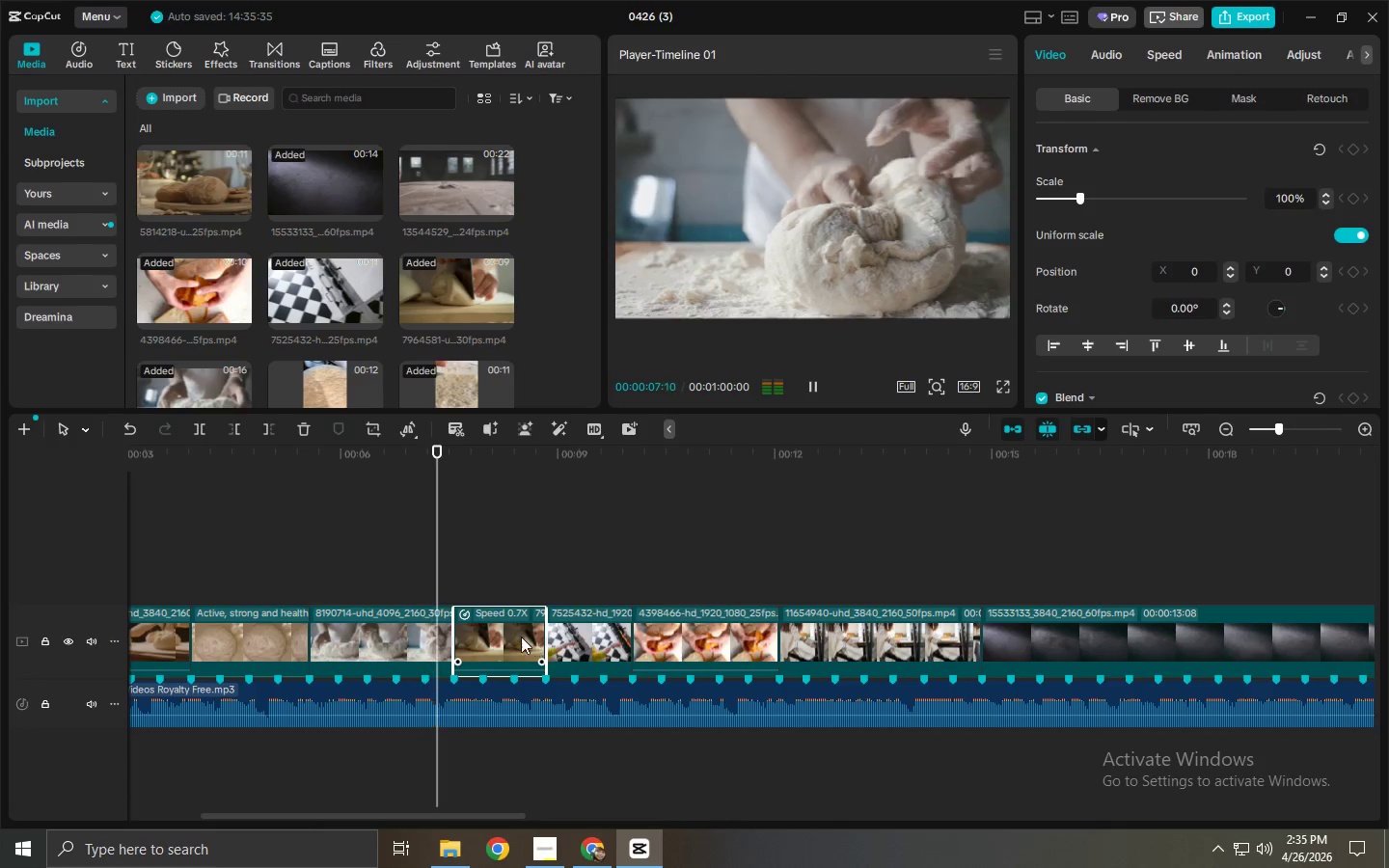 
key(Space)
 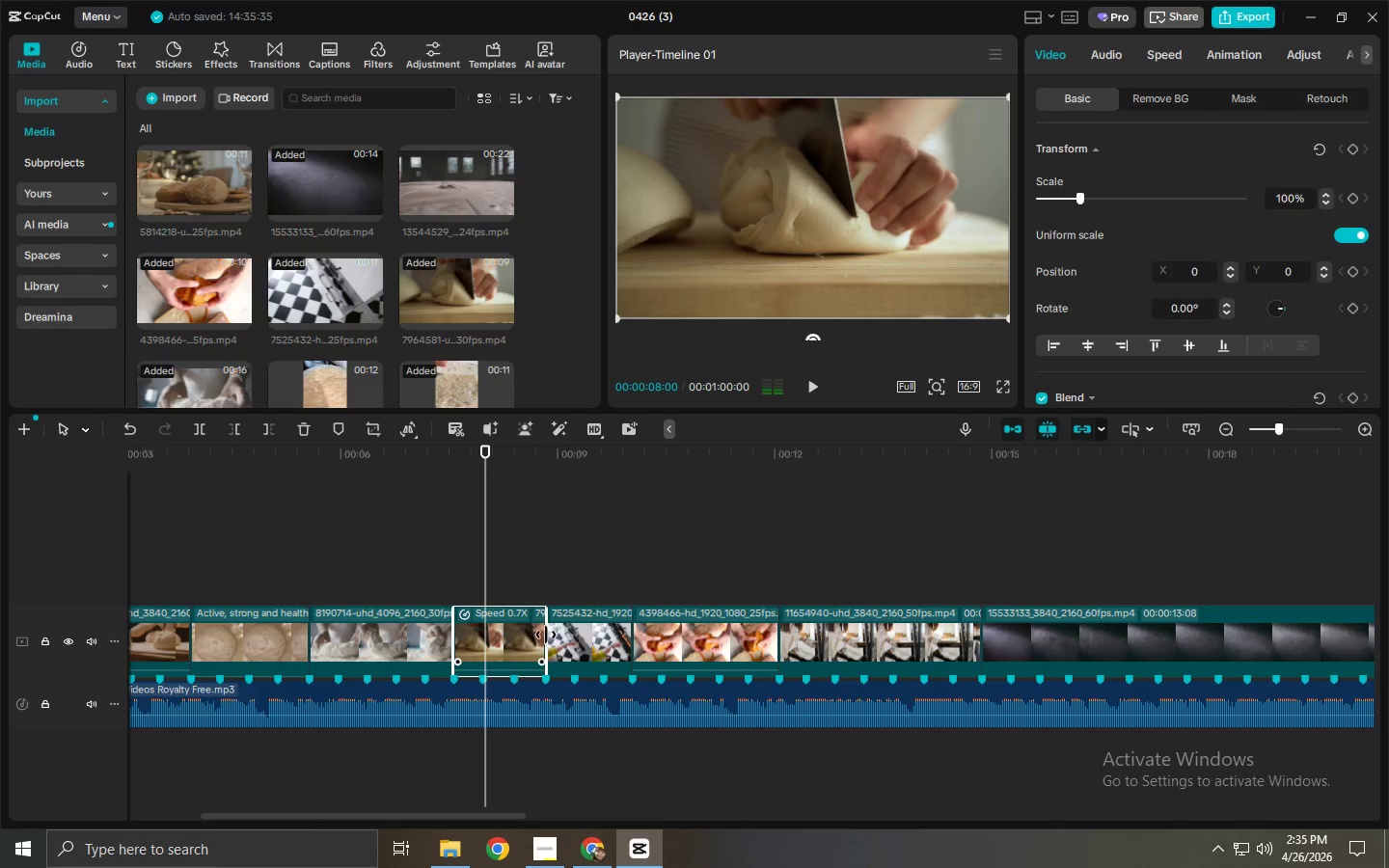 
left_click_drag(start_coordinate=[546, 635], to_coordinate=[602, 640])
 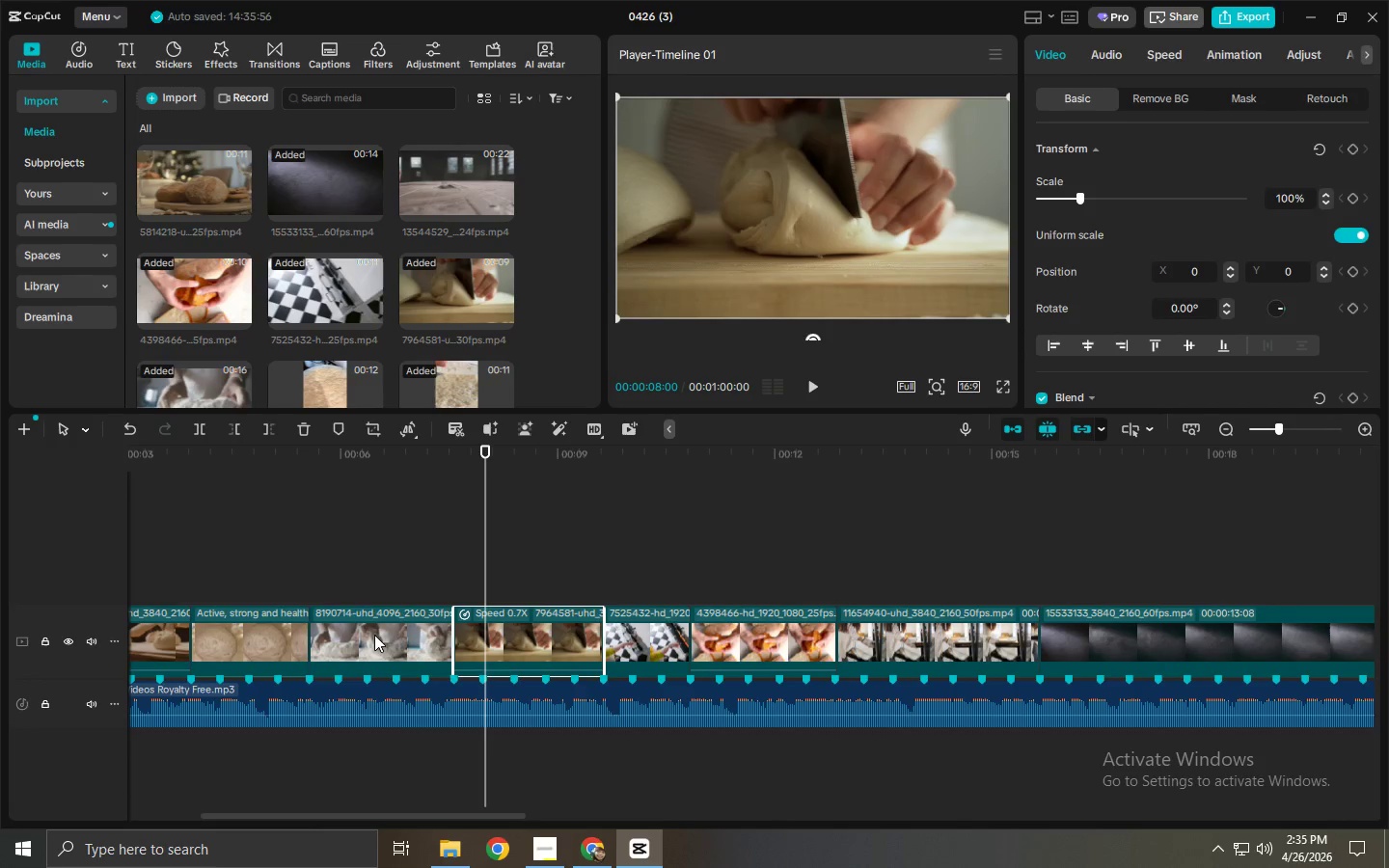 
left_click_drag(start_coordinate=[455, 637], to_coordinate=[542, 639])
 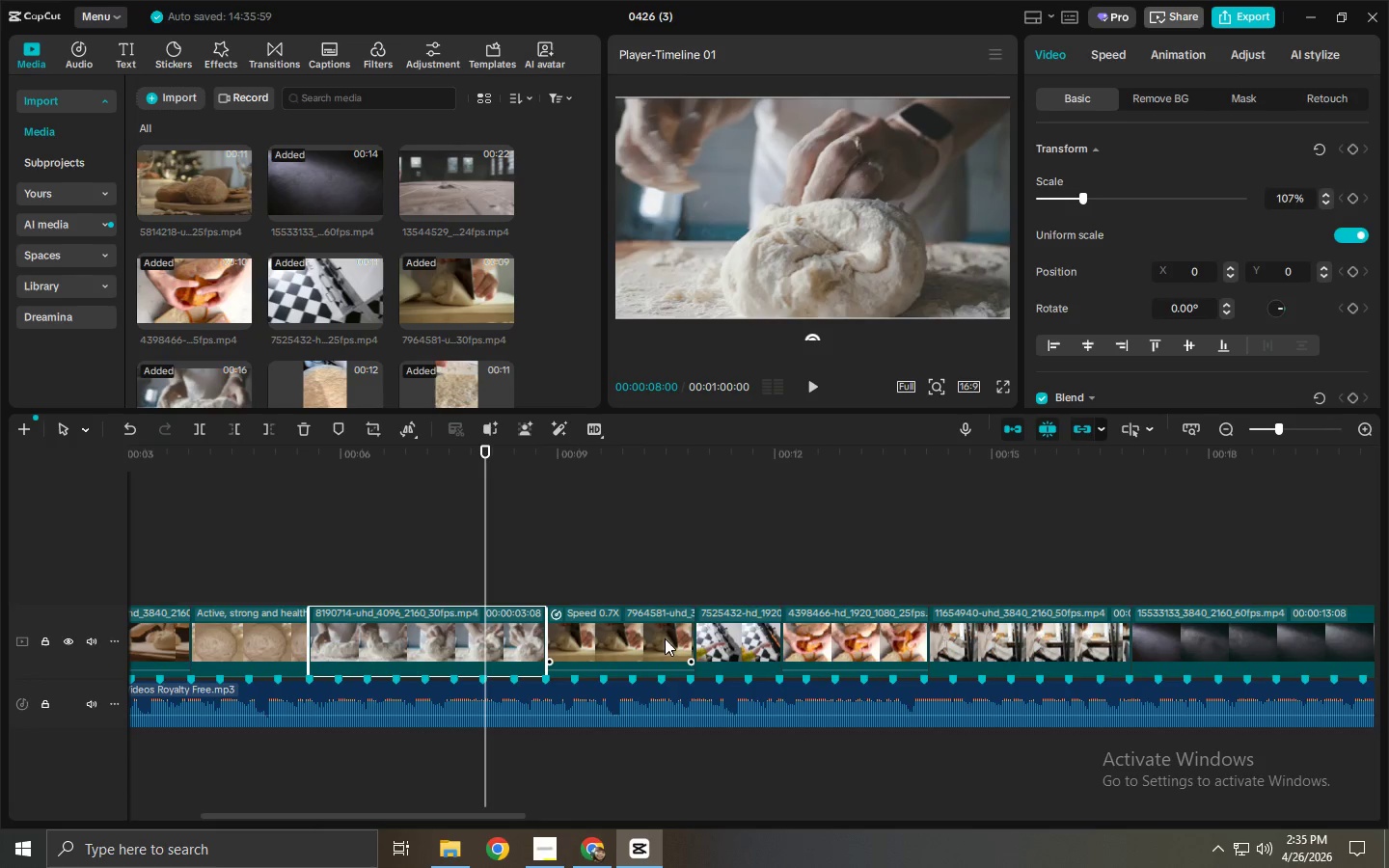 
left_click([665, 638])
 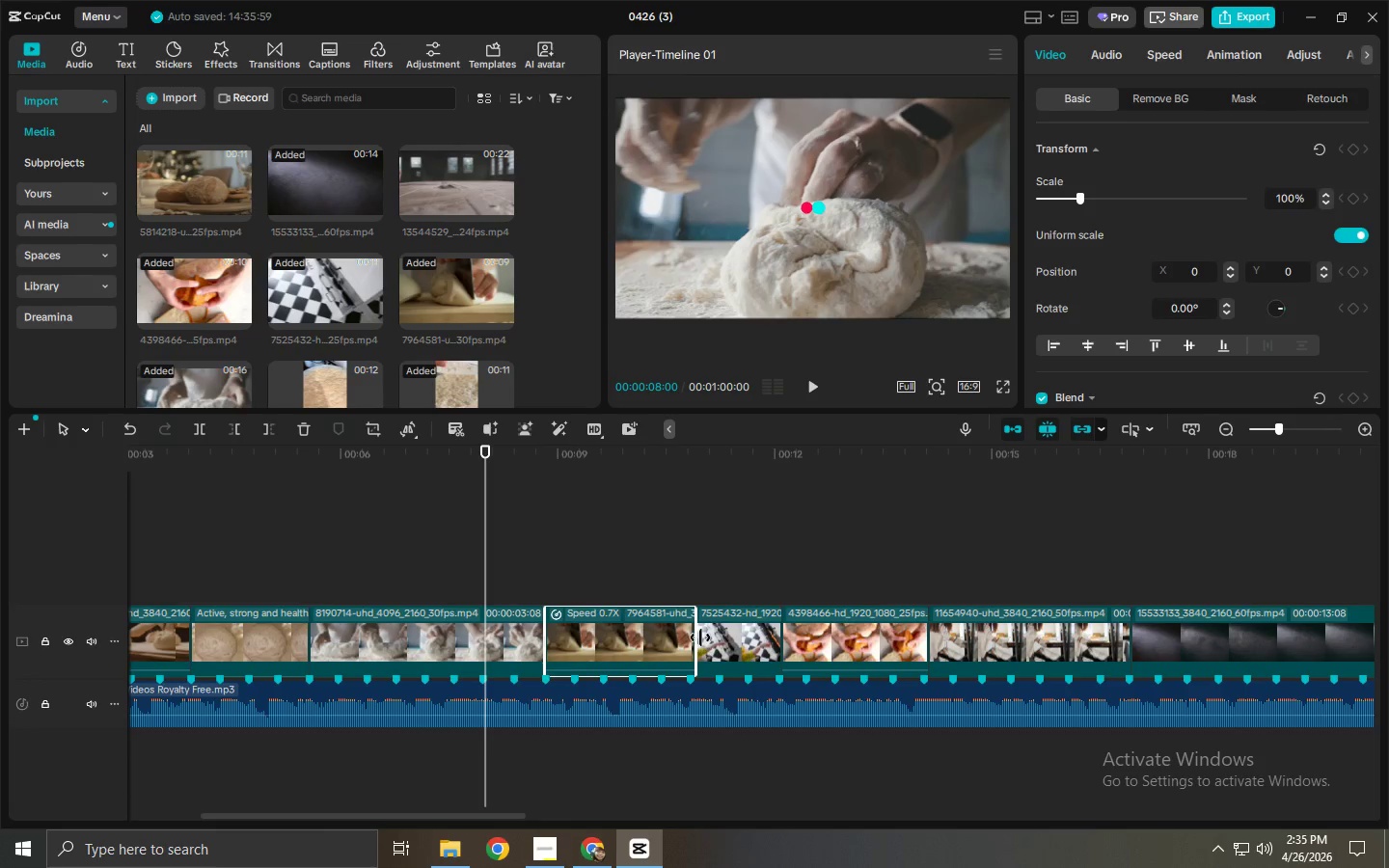 
left_click_drag(start_coordinate=[696, 637], to_coordinate=[863, 641])
 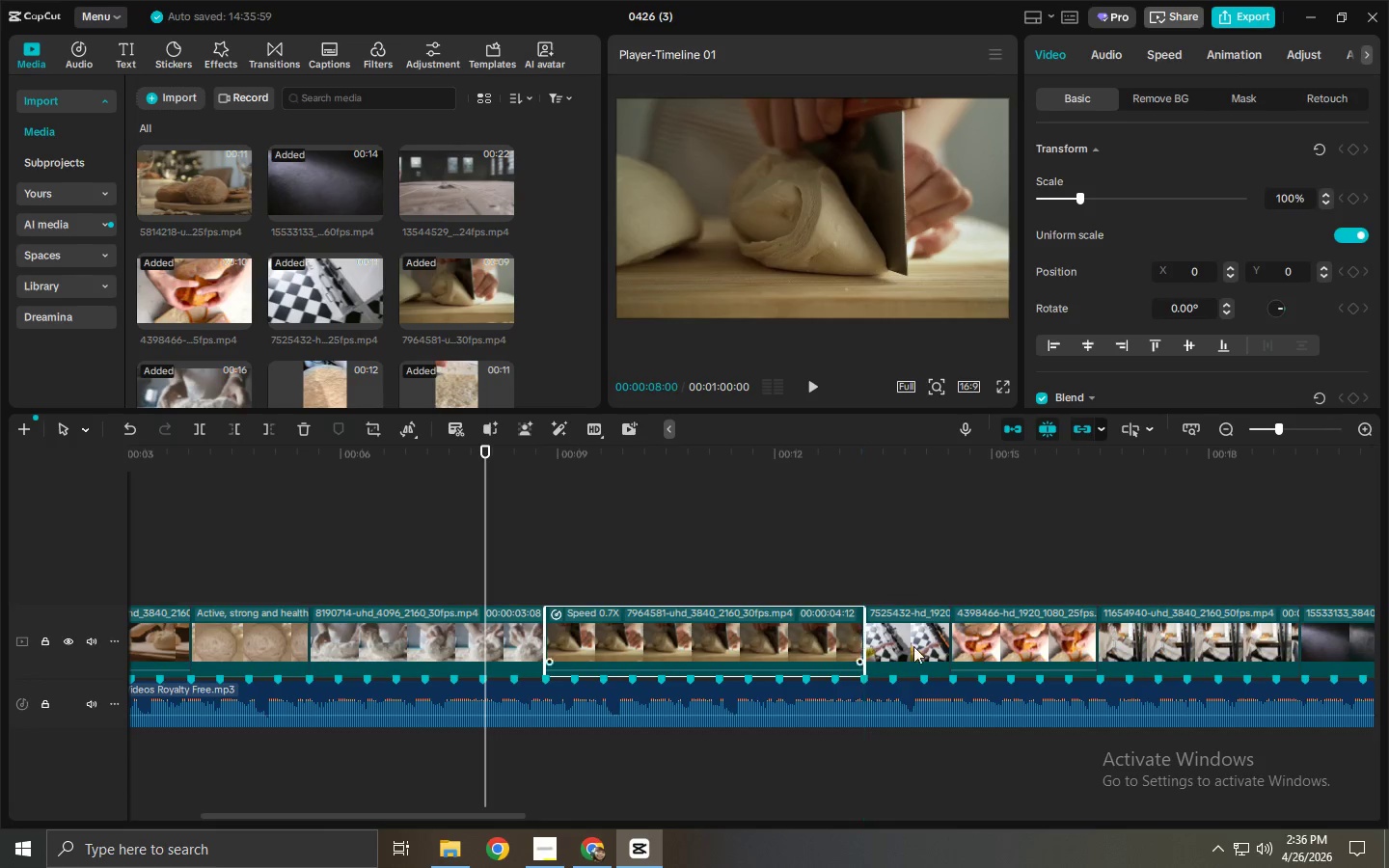 
left_click([920, 646])
 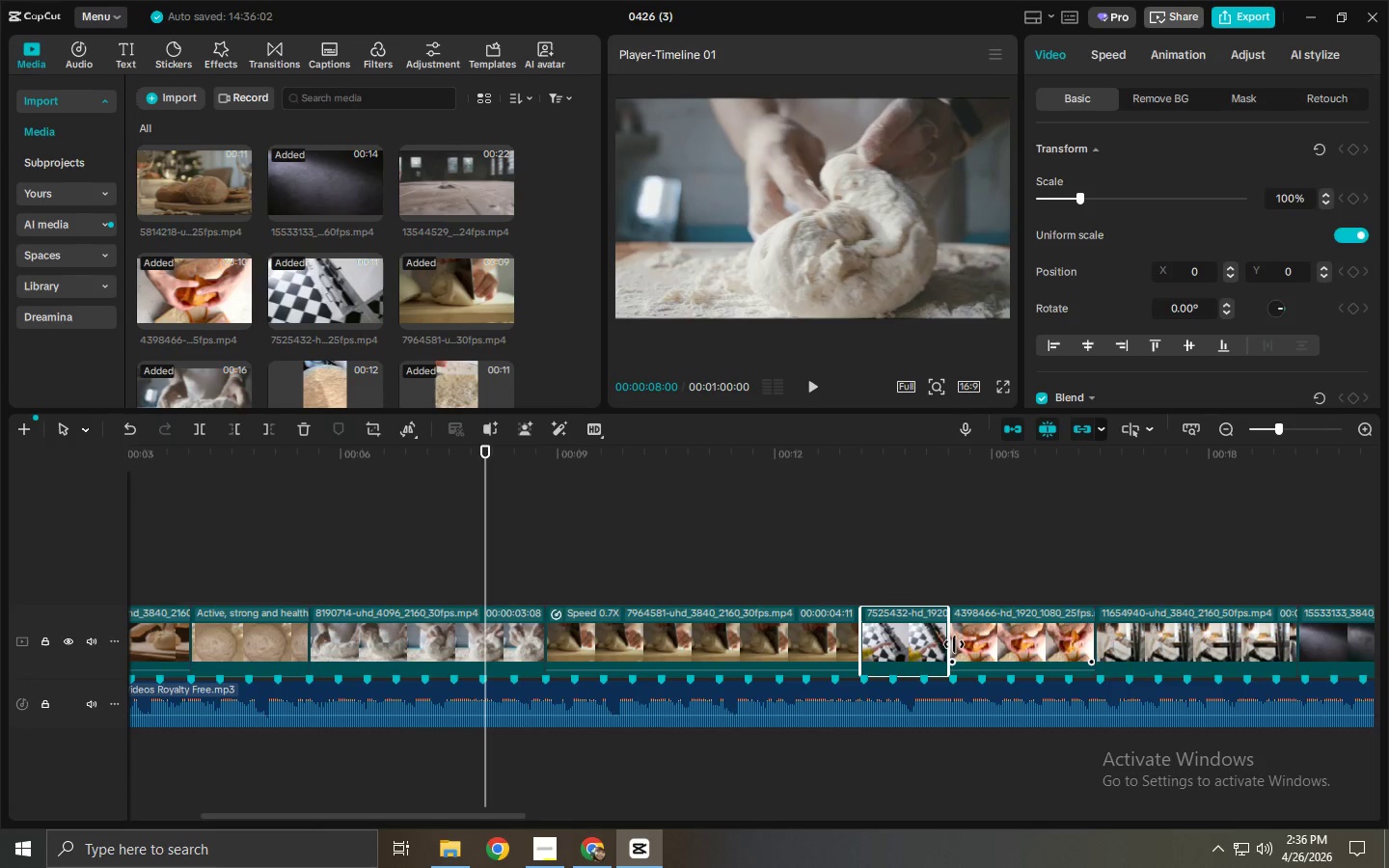 
left_click_drag(start_coordinate=[948, 642], to_coordinate=[1003, 641])
 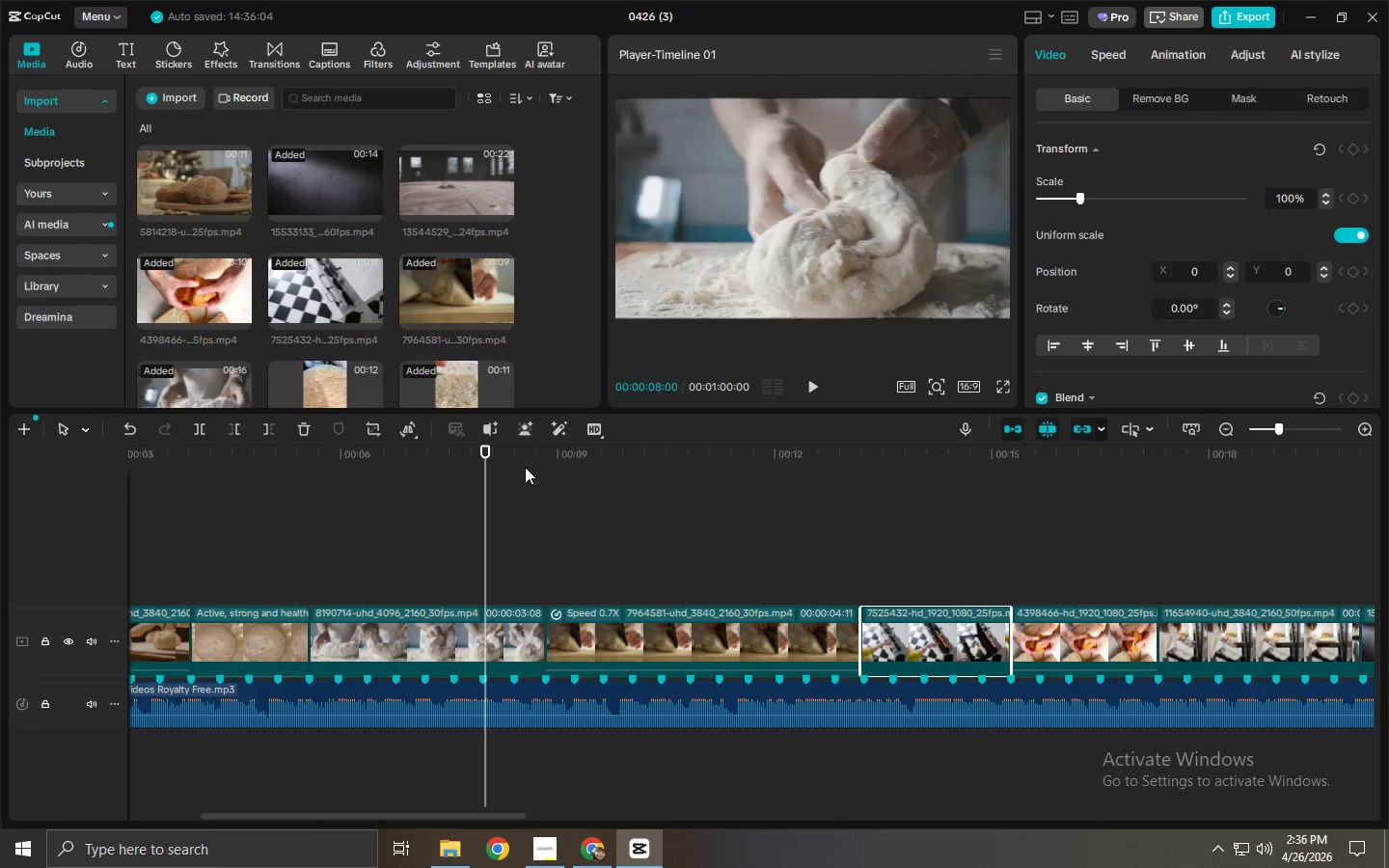 
left_click_drag(start_coordinate=[501, 457], to_coordinate=[428, 457])
 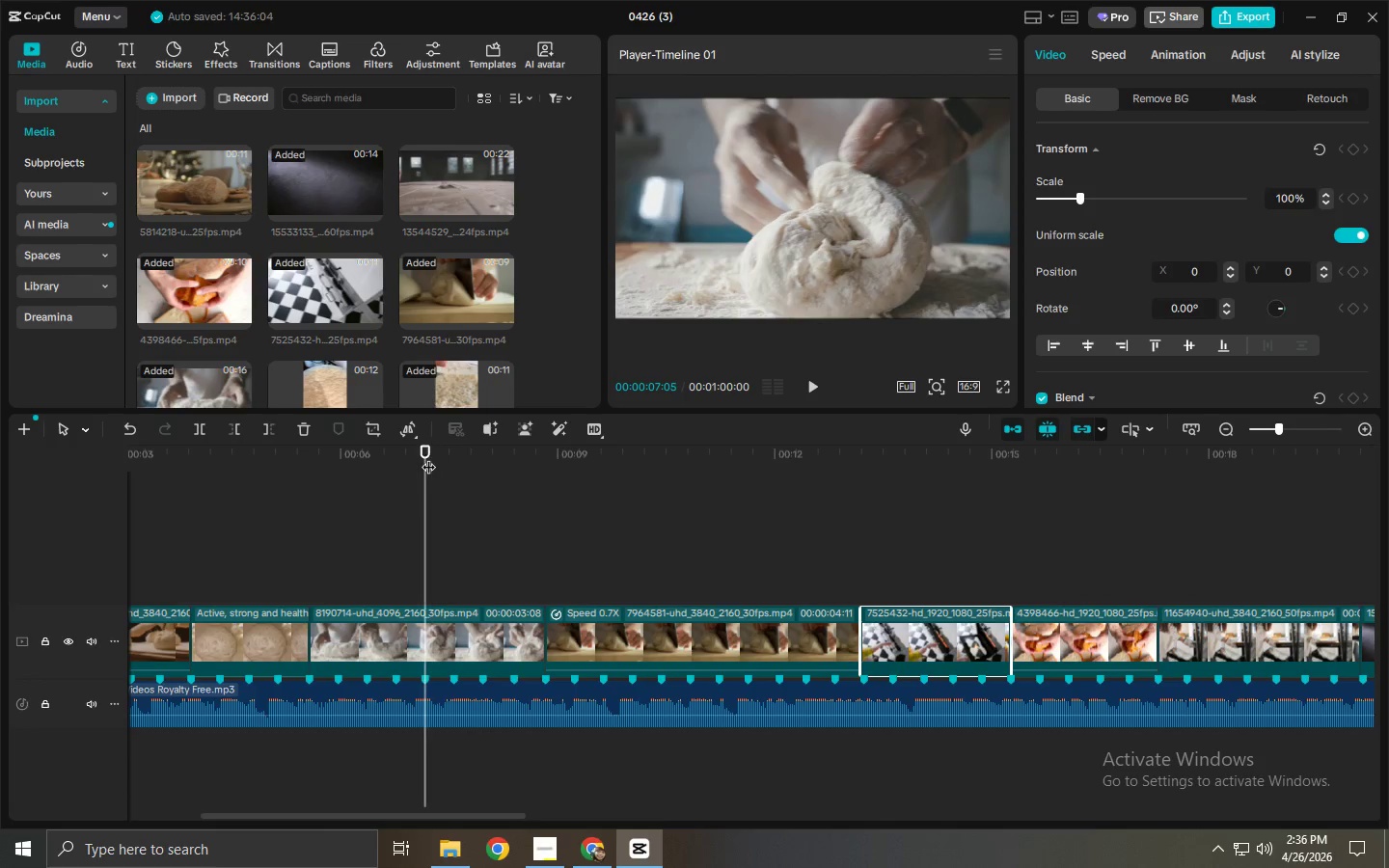 
key(Space)
 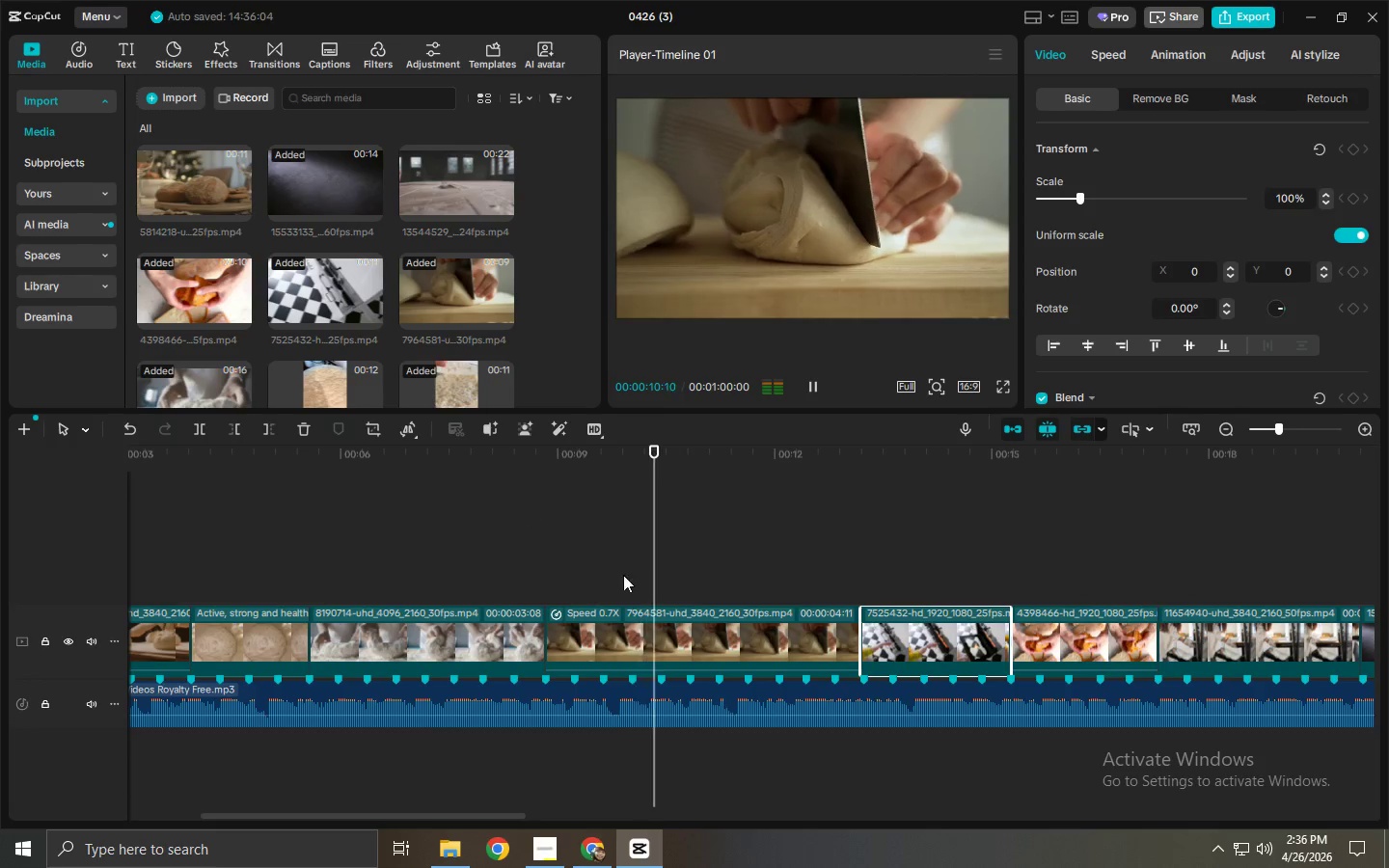 
key(Space)
 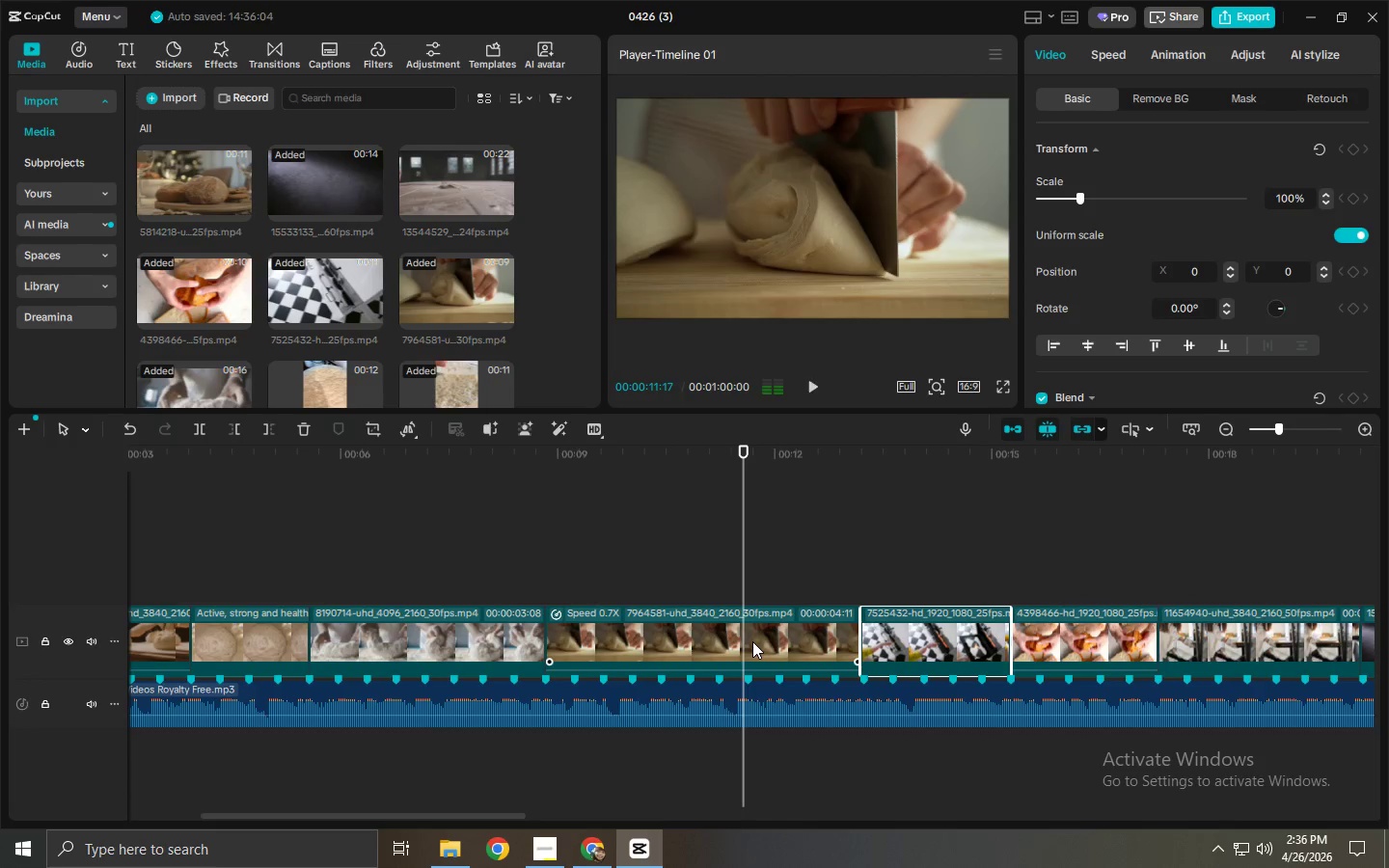 
left_click([752, 641])
 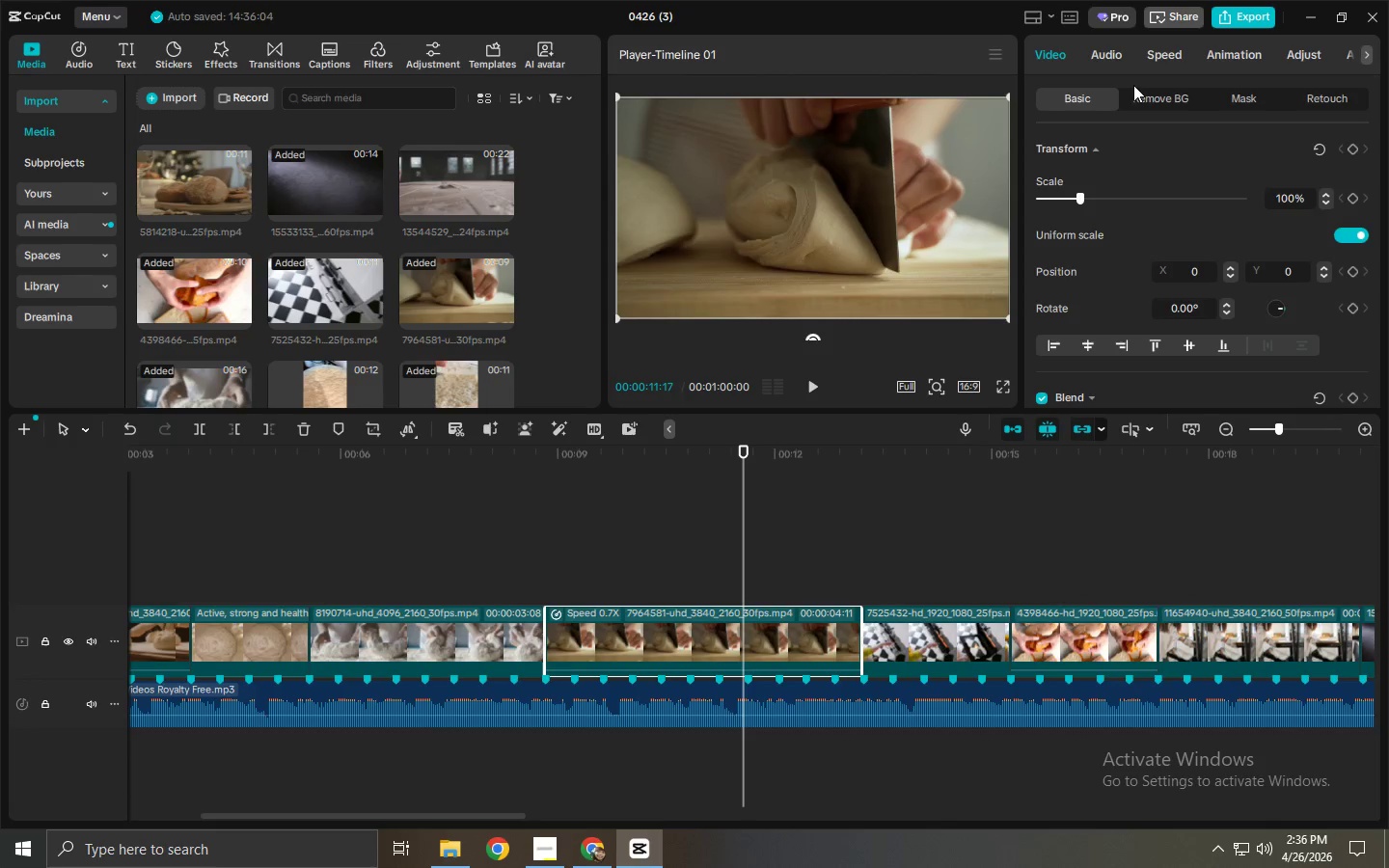 
left_click([1151, 57])
 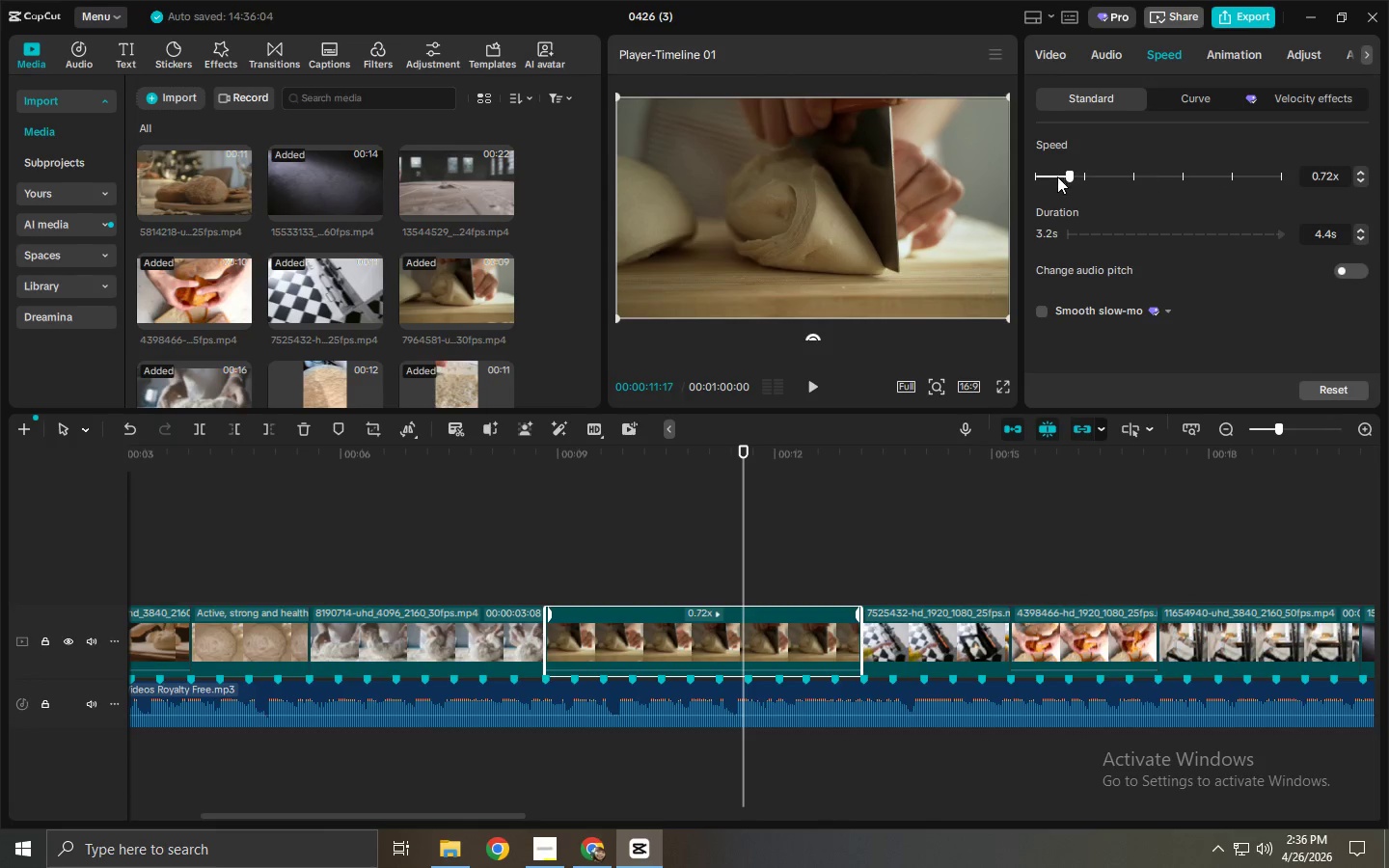 
left_click([1083, 175])
 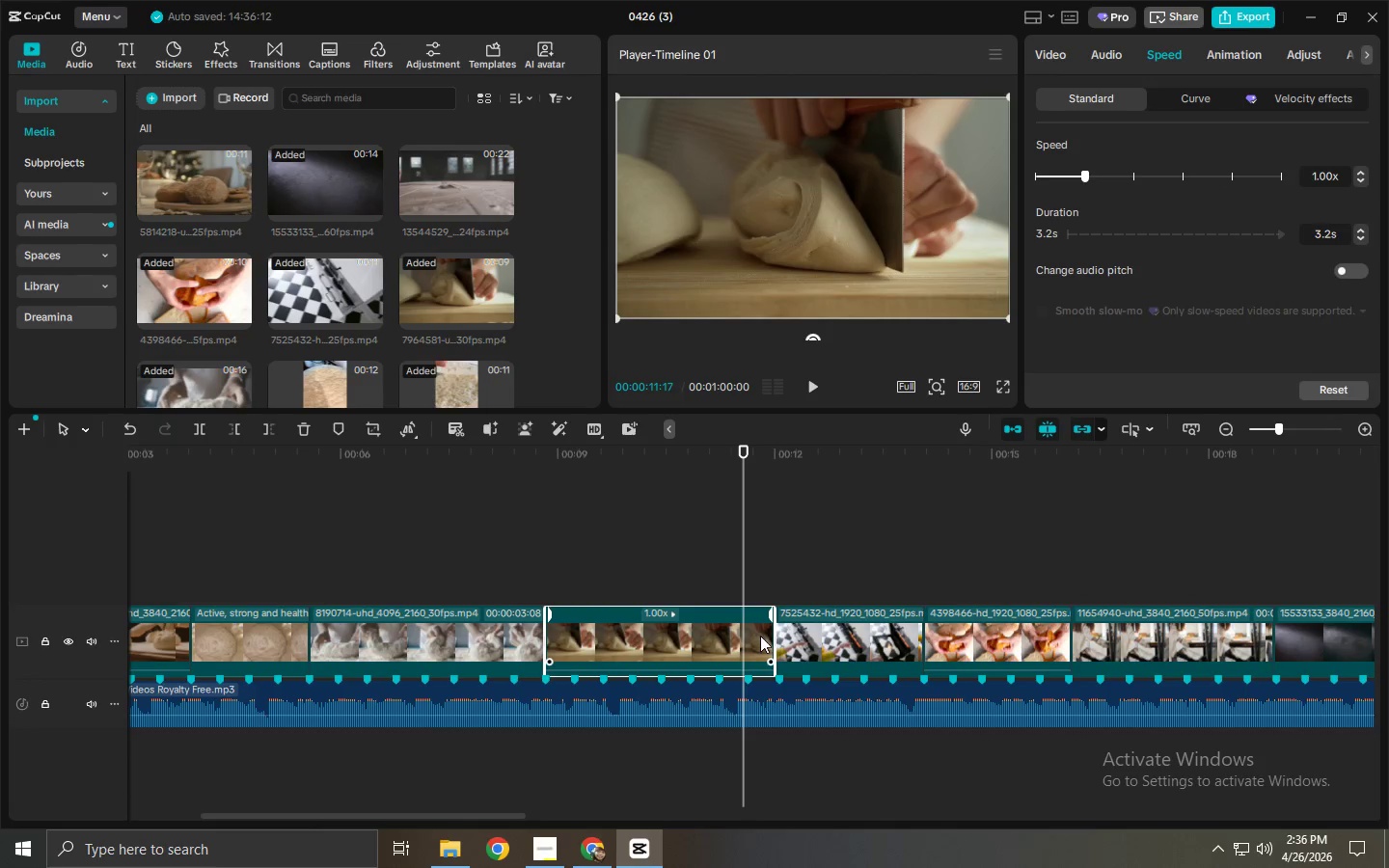 
left_click_drag(start_coordinate=[772, 637], to_coordinate=[856, 638])
 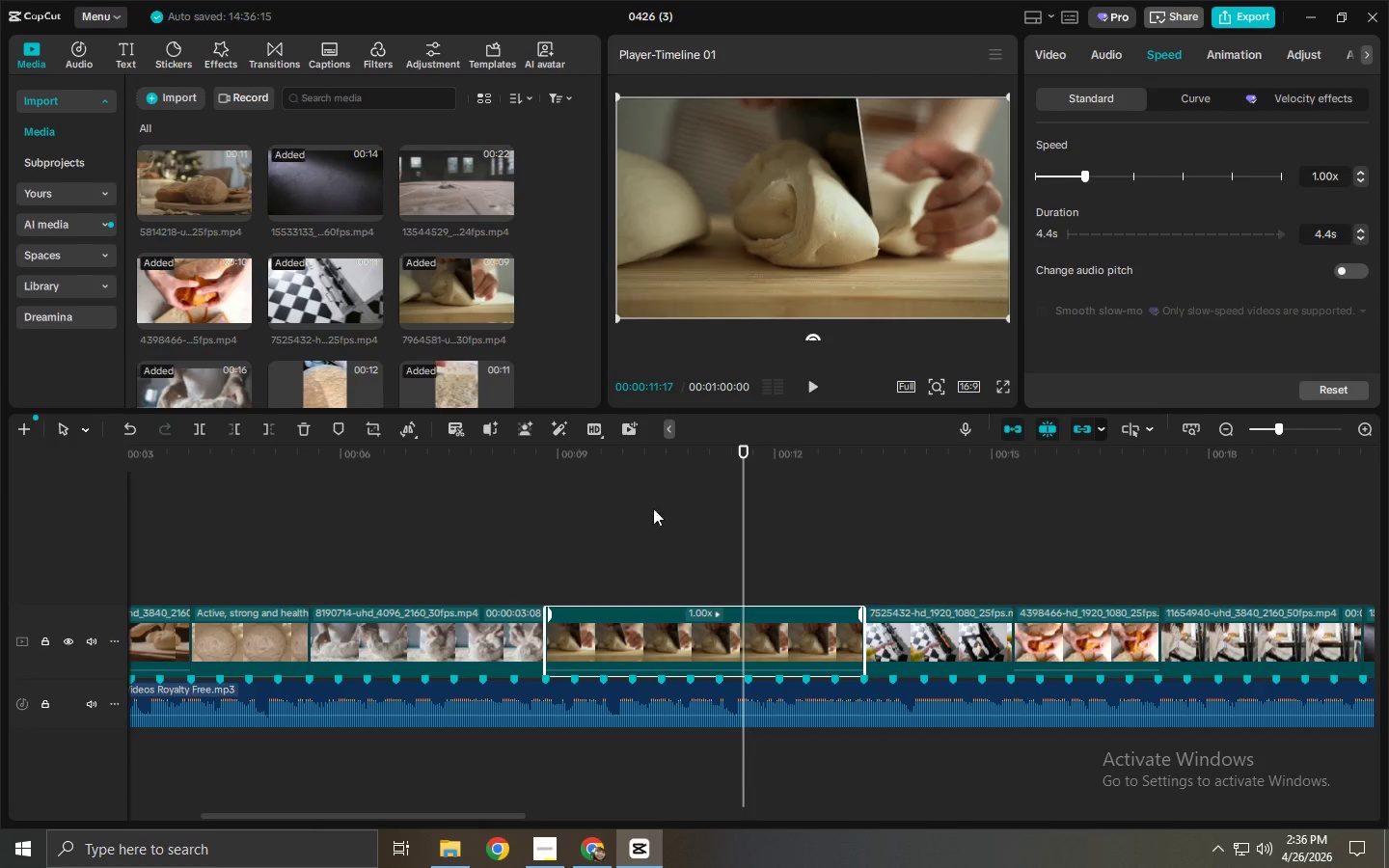 
left_click_drag(start_coordinate=[618, 478], to_coordinate=[532, 469])
 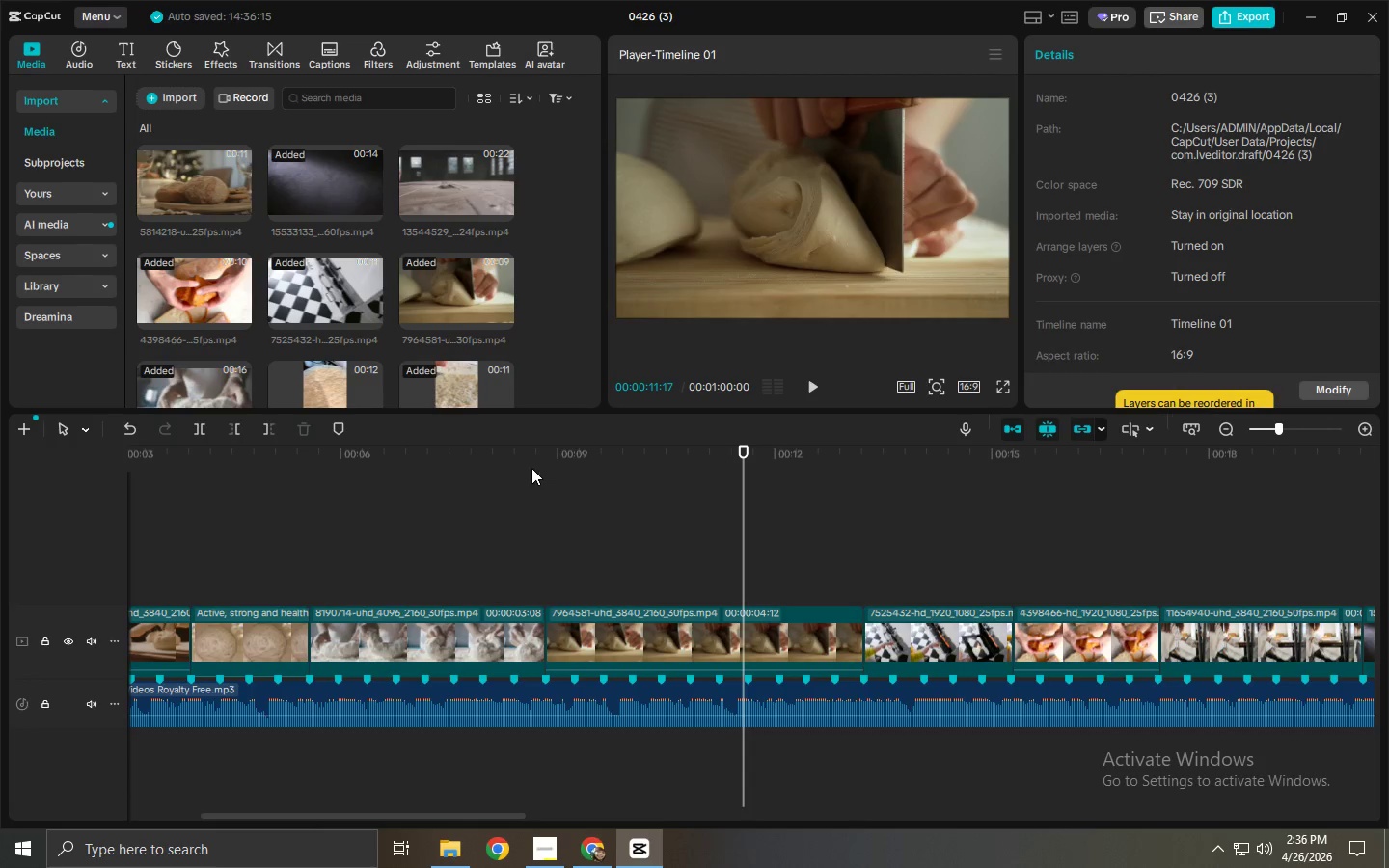 
key(Space)
 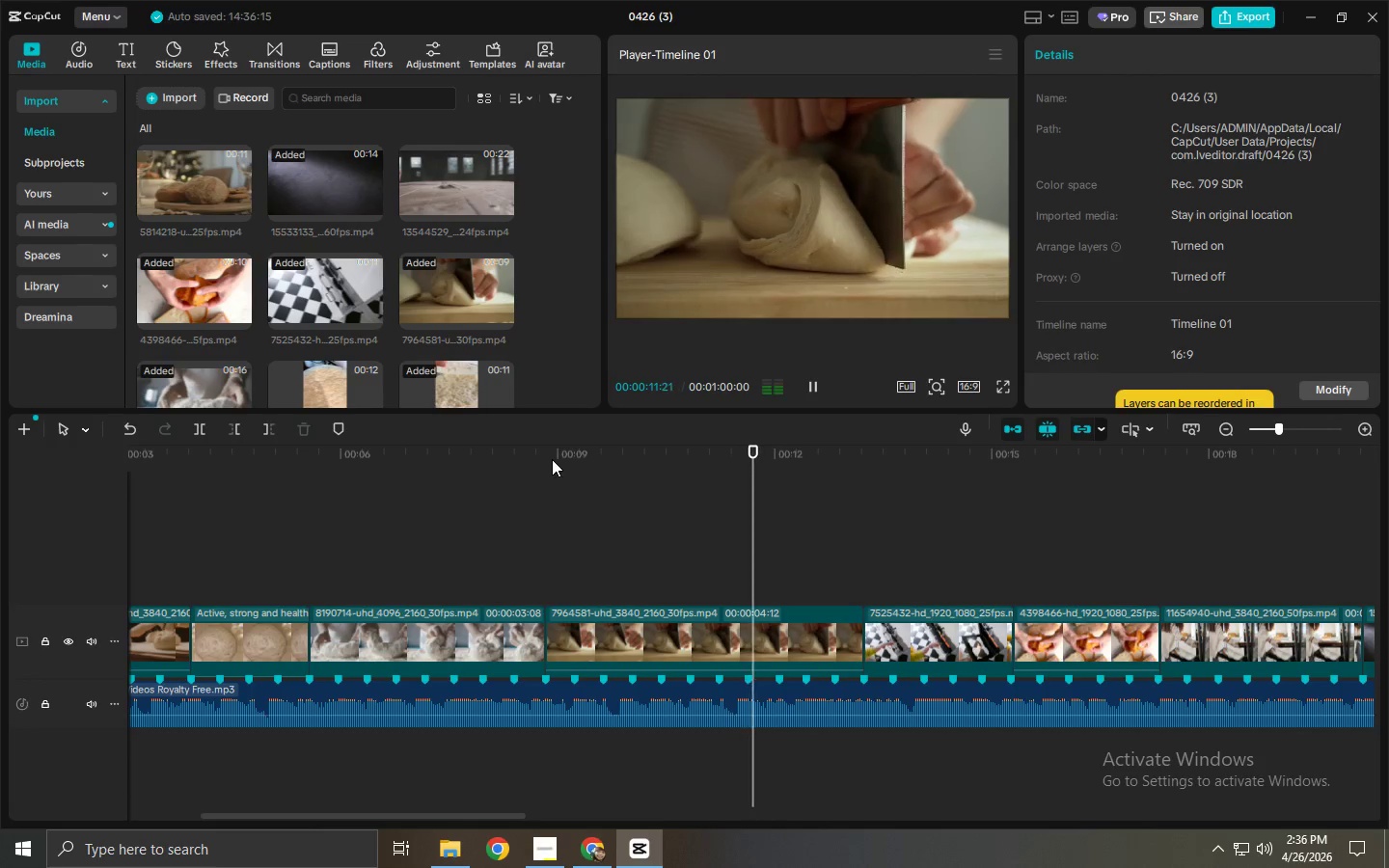 
left_click_drag(start_coordinate=[552, 459], to_coordinate=[543, 457])
 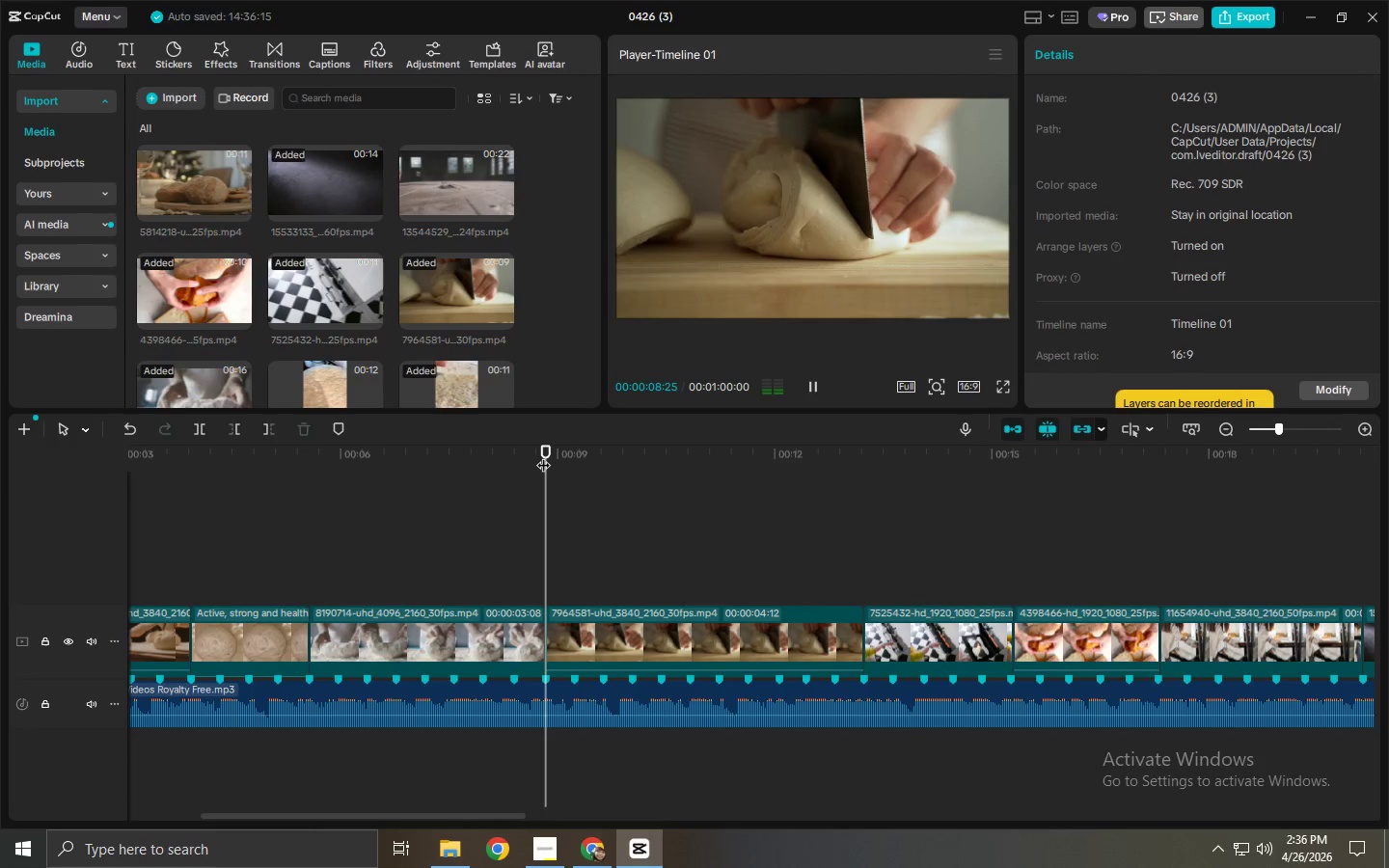 
key(Space)
 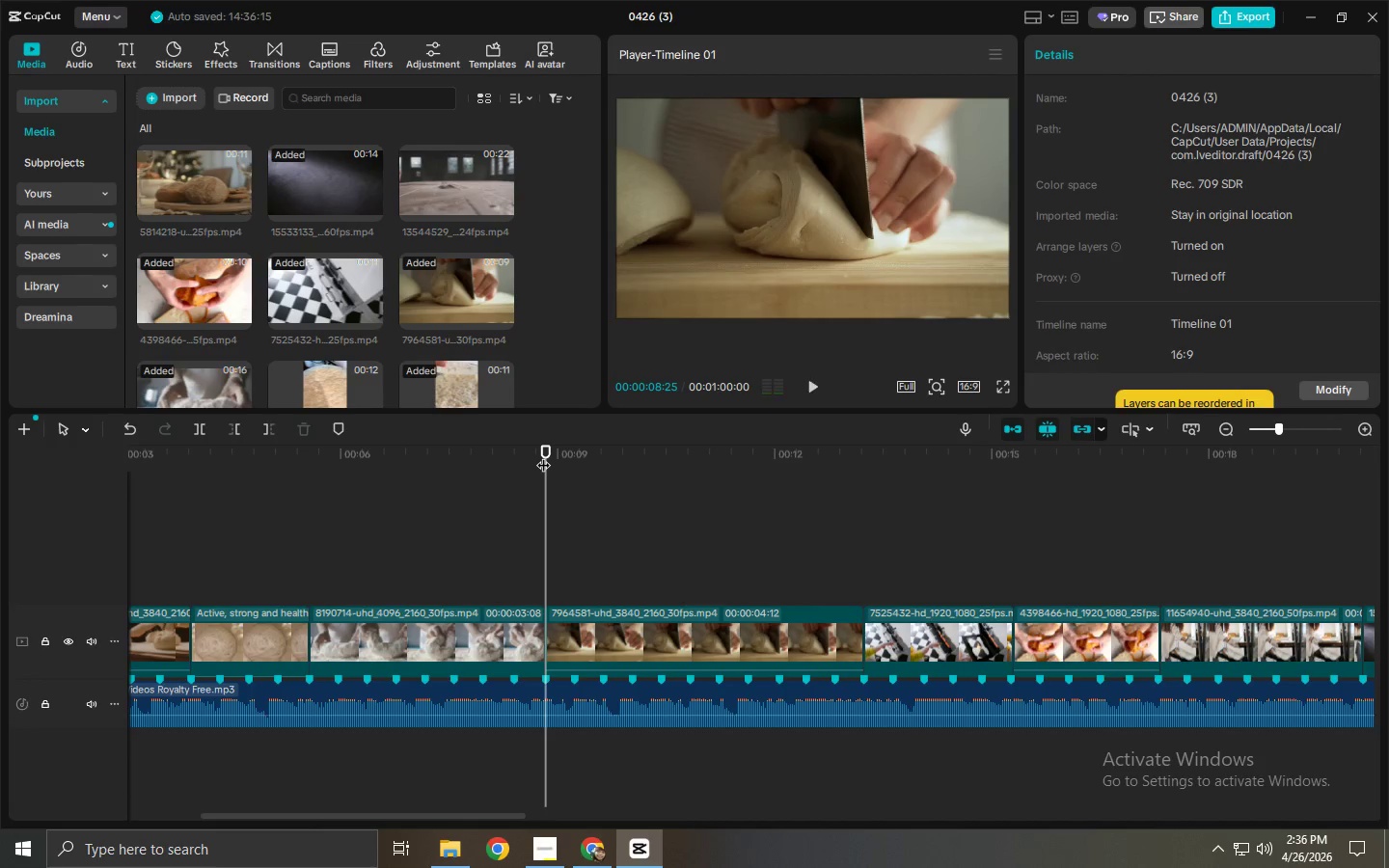 
key(Space)
 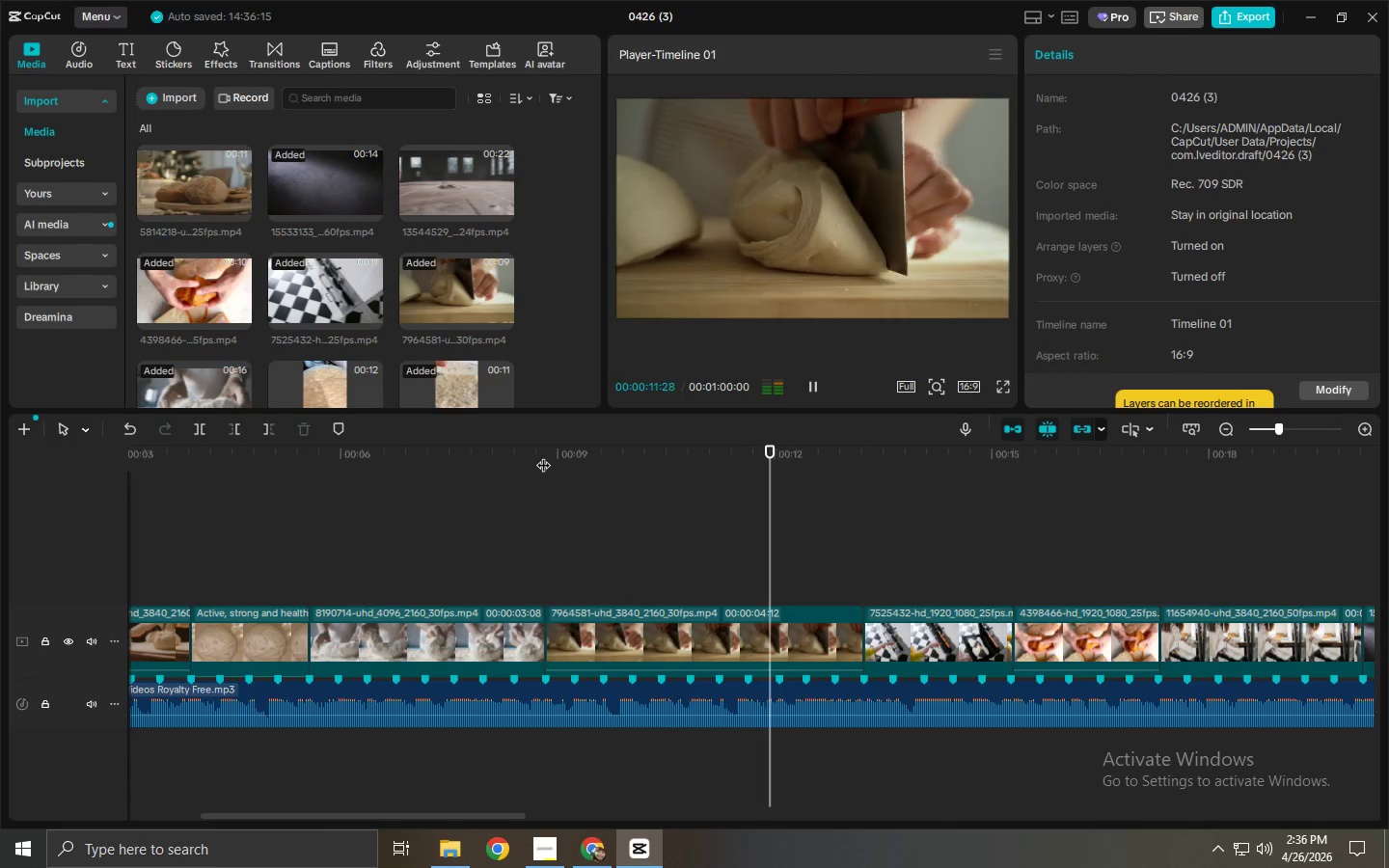 
key(Space)
 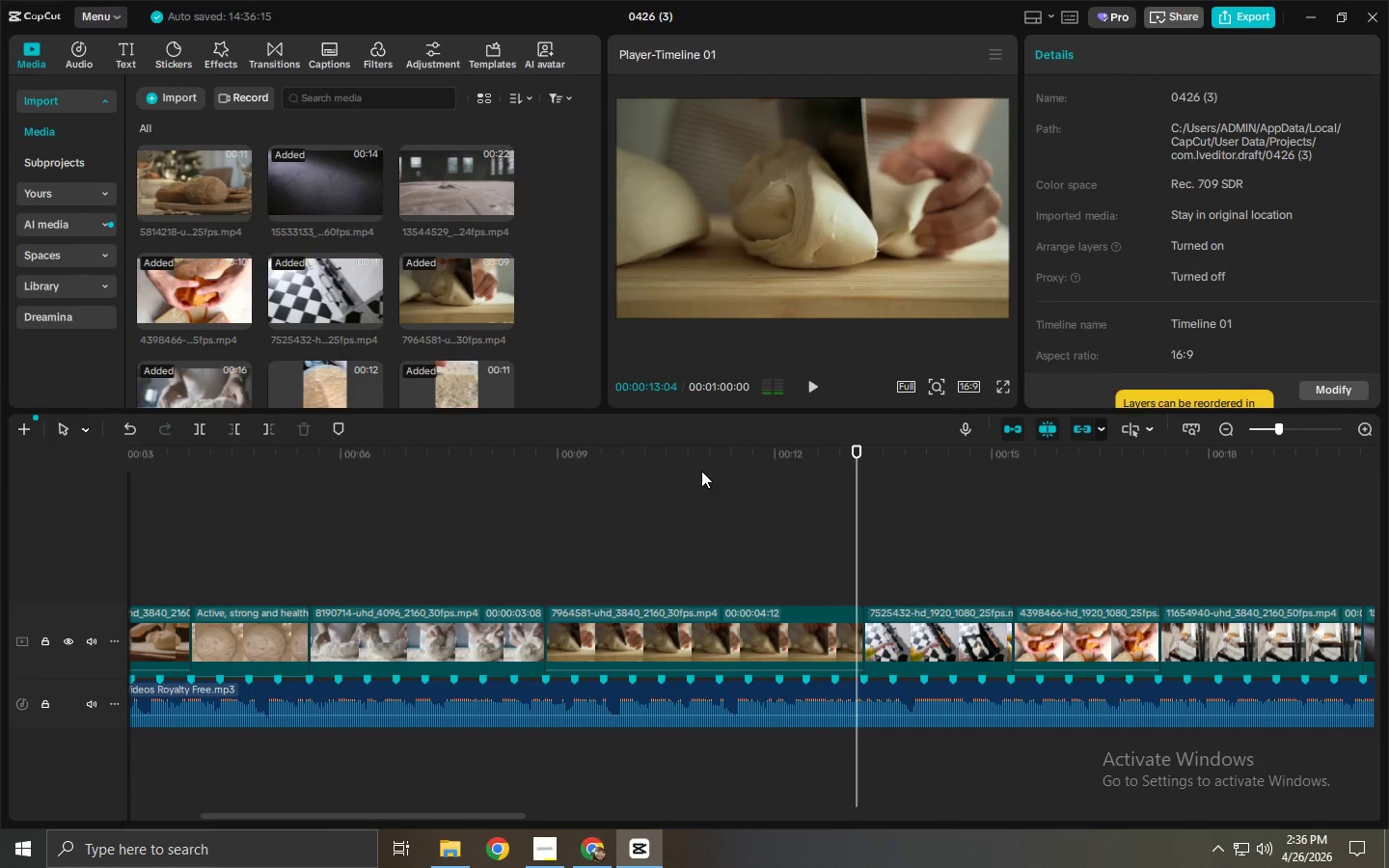 
key(Space)
 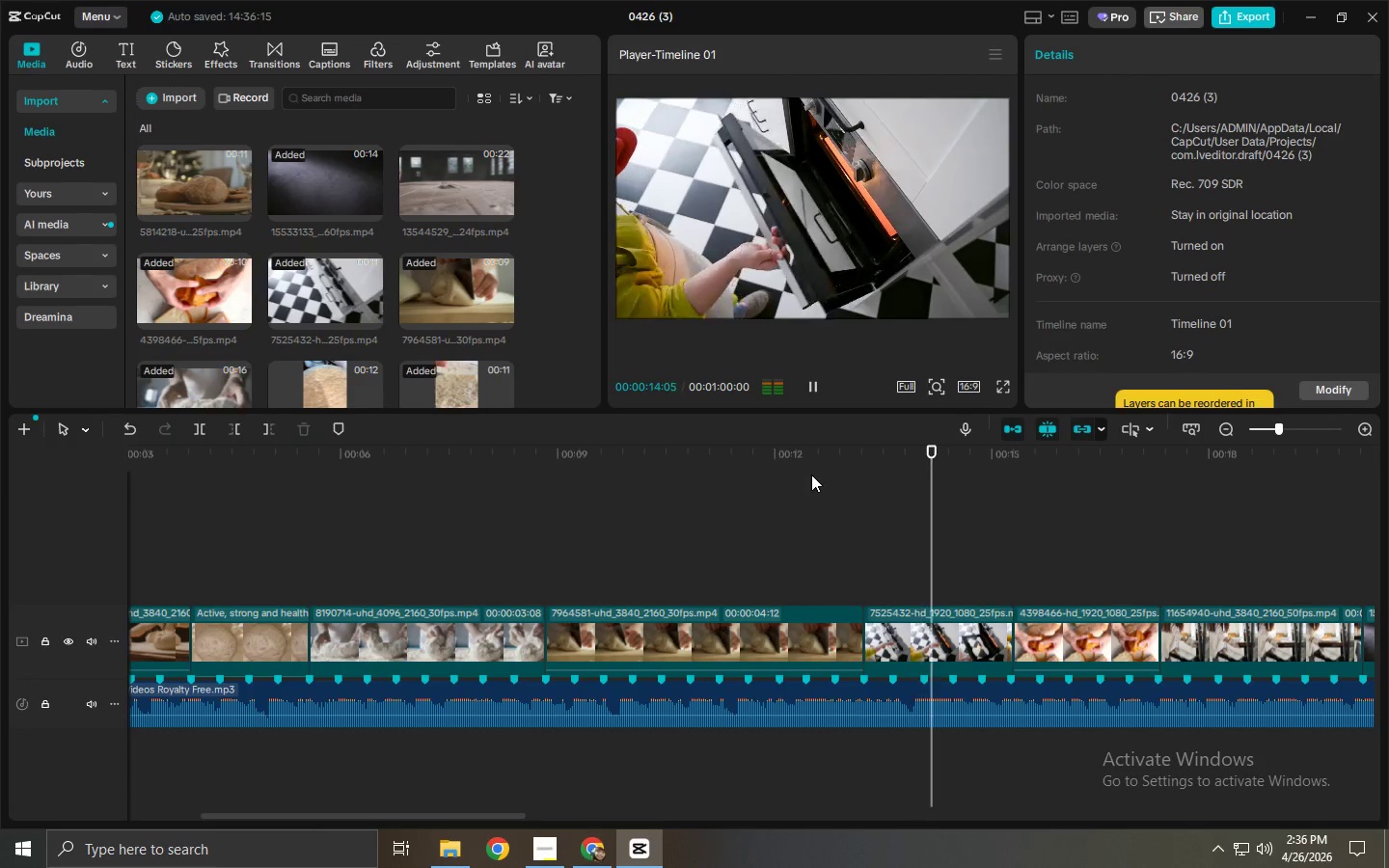 
key(Space)
 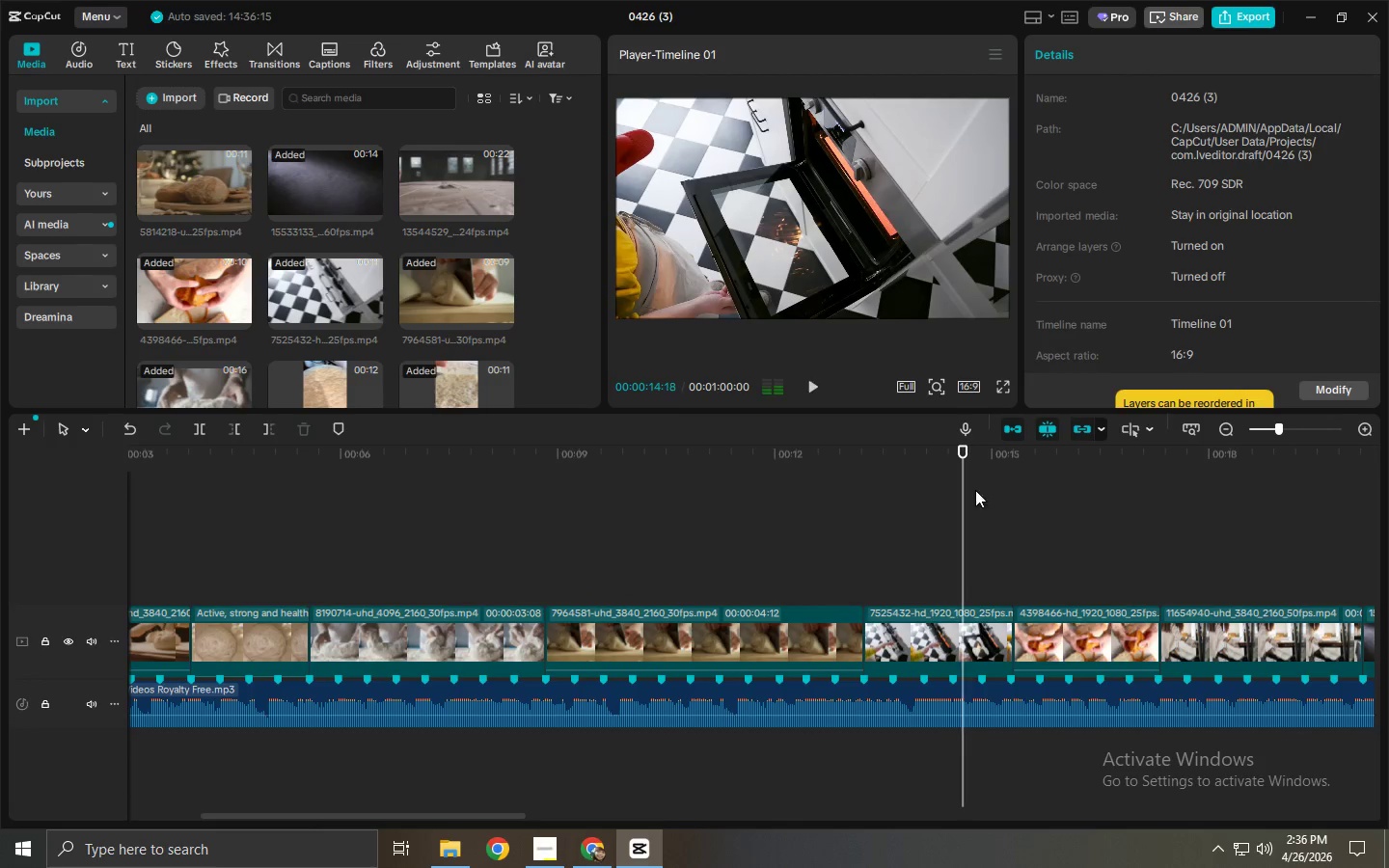 
key(Space)
 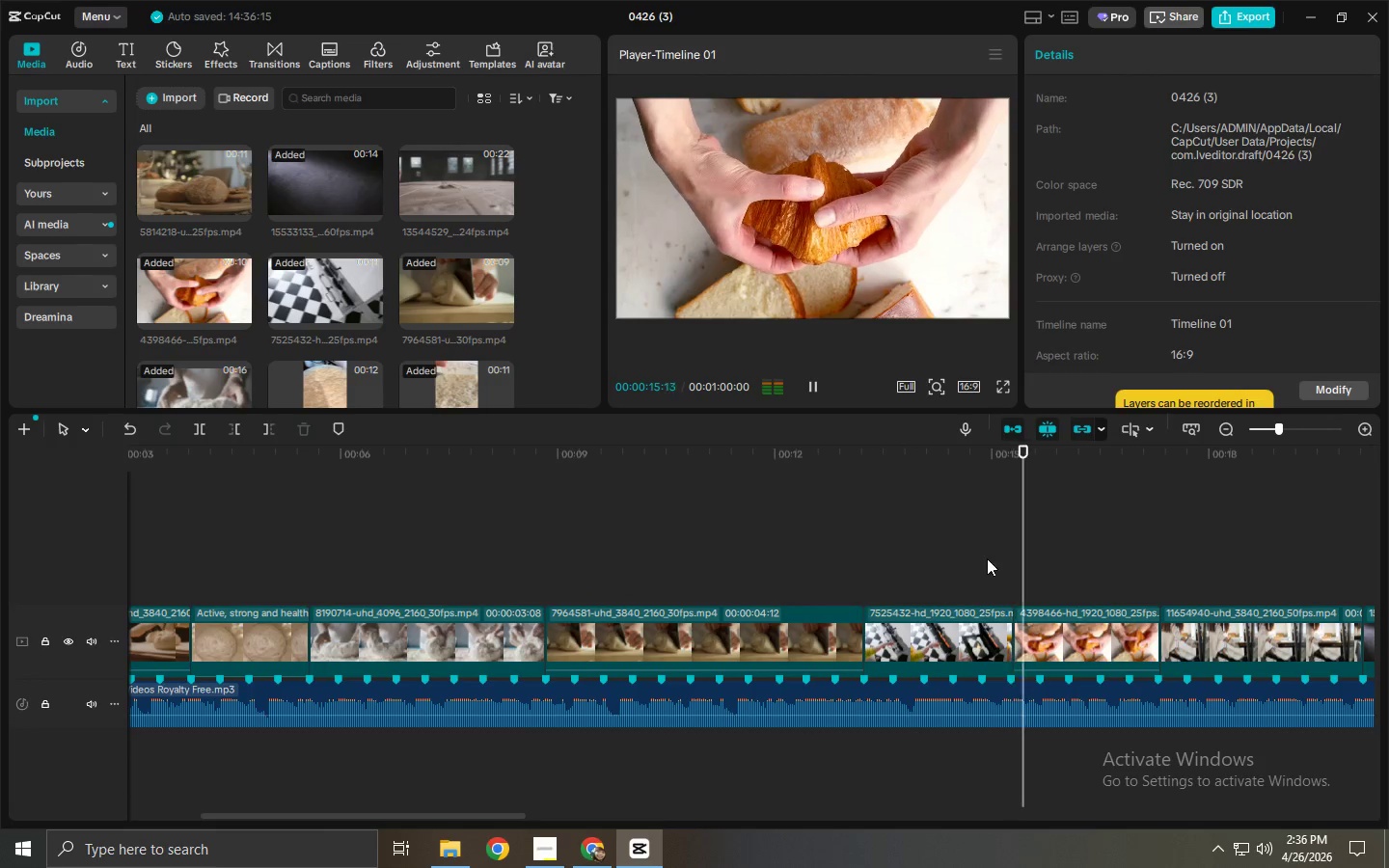 
key(Space)
 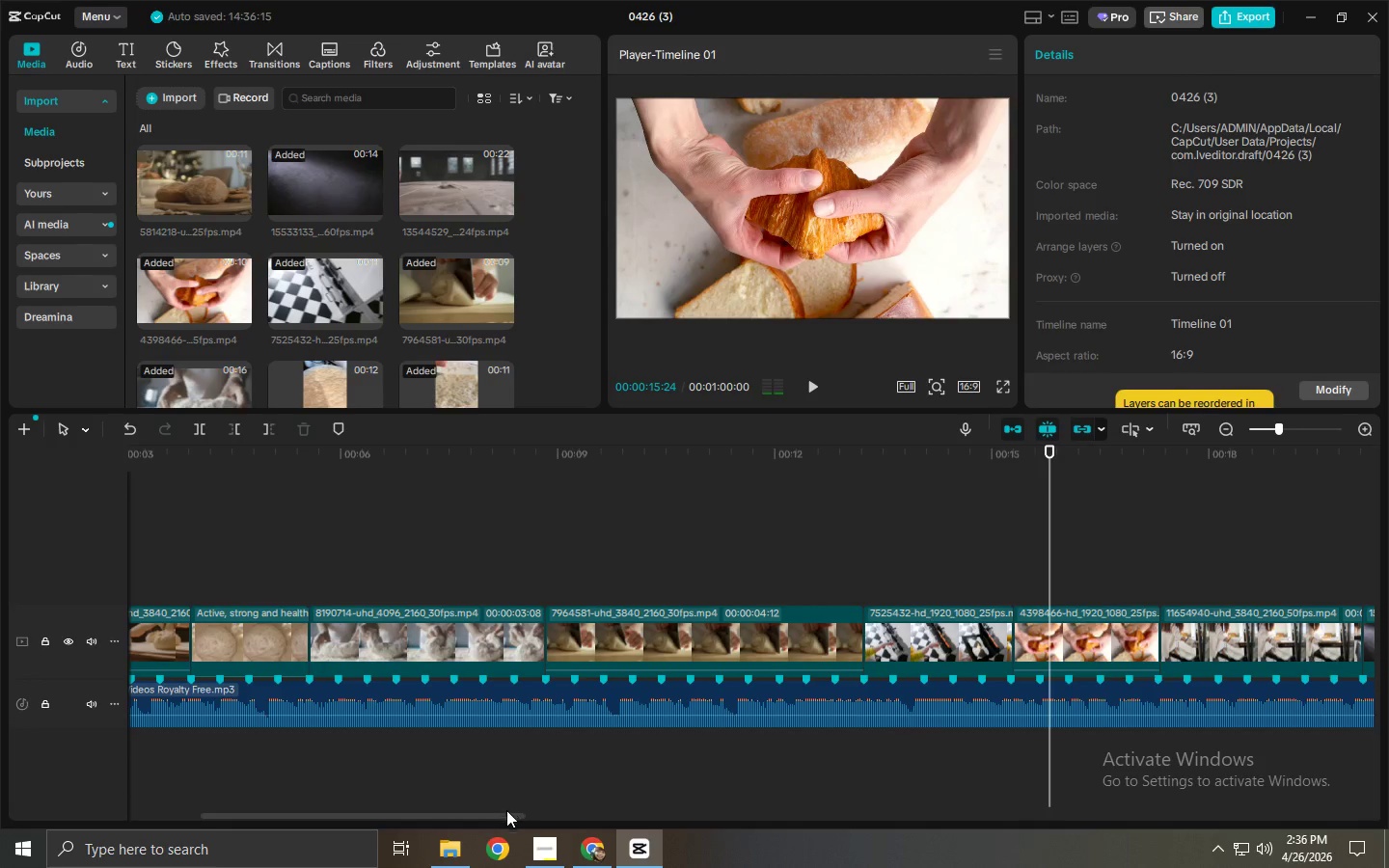 
left_click_drag(start_coordinate=[498, 818], to_coordinate=[650, 822])
 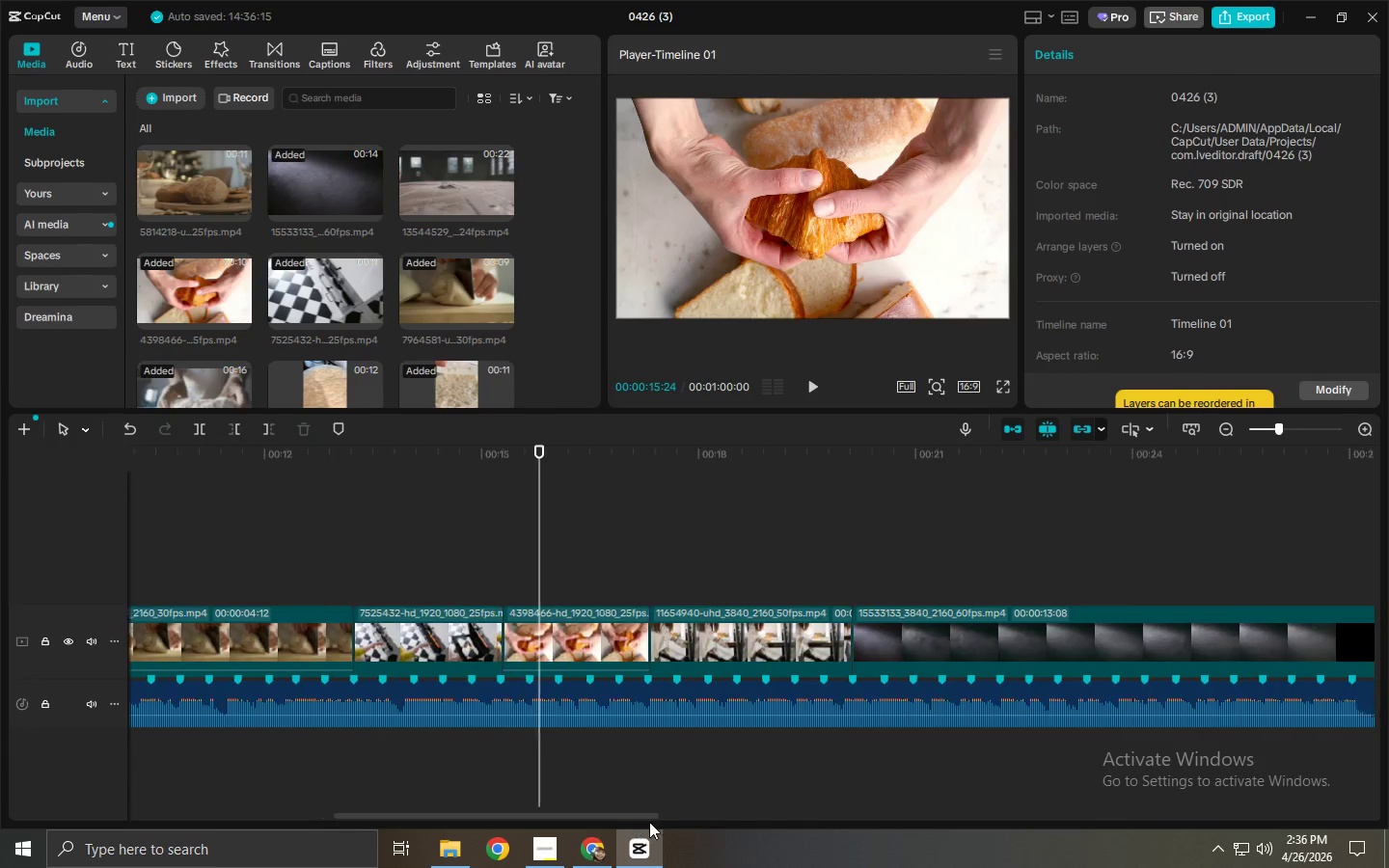 
key(Space)
 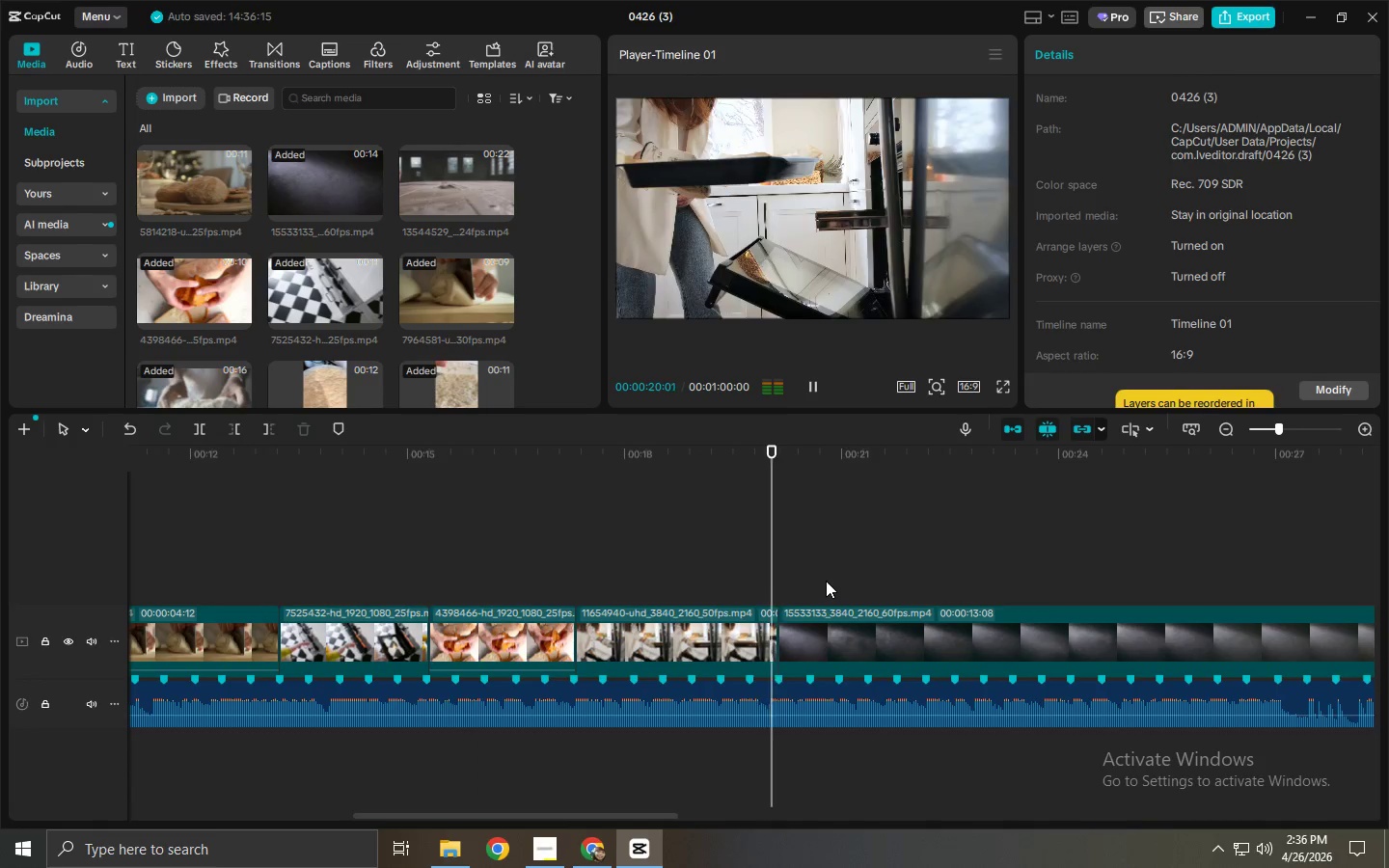 
wait(5.8)
 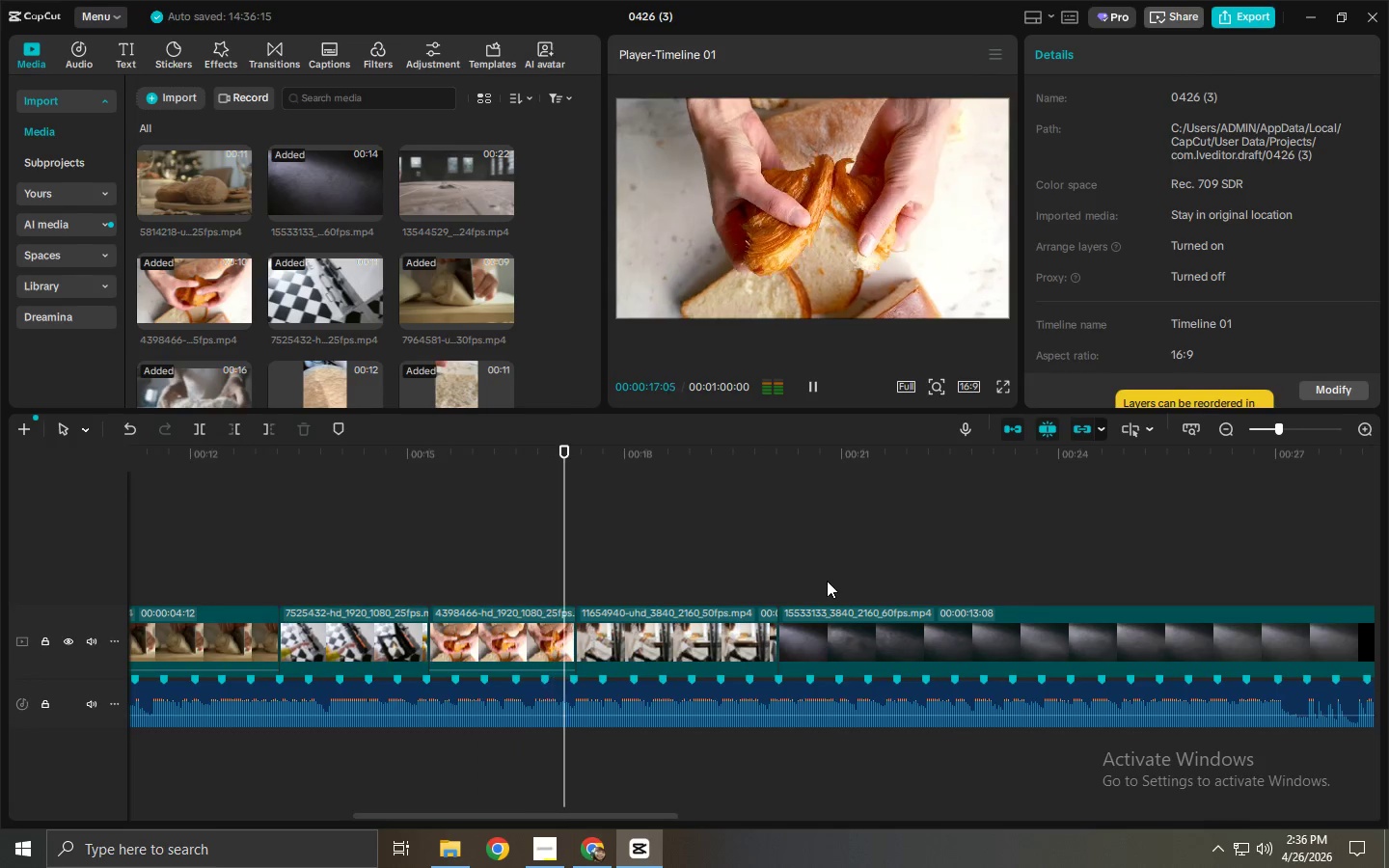 
key(Space)
 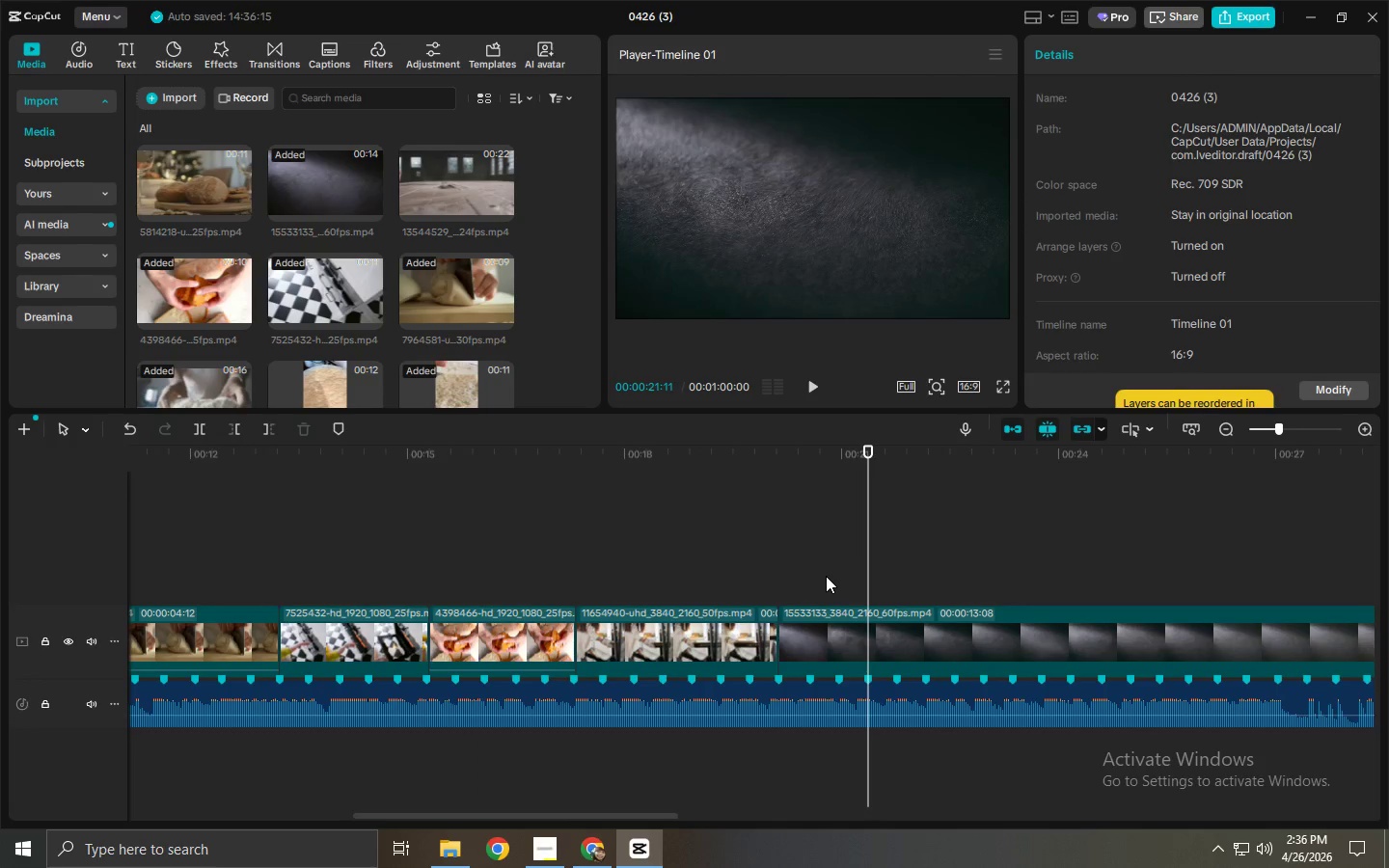 
key(Space)
 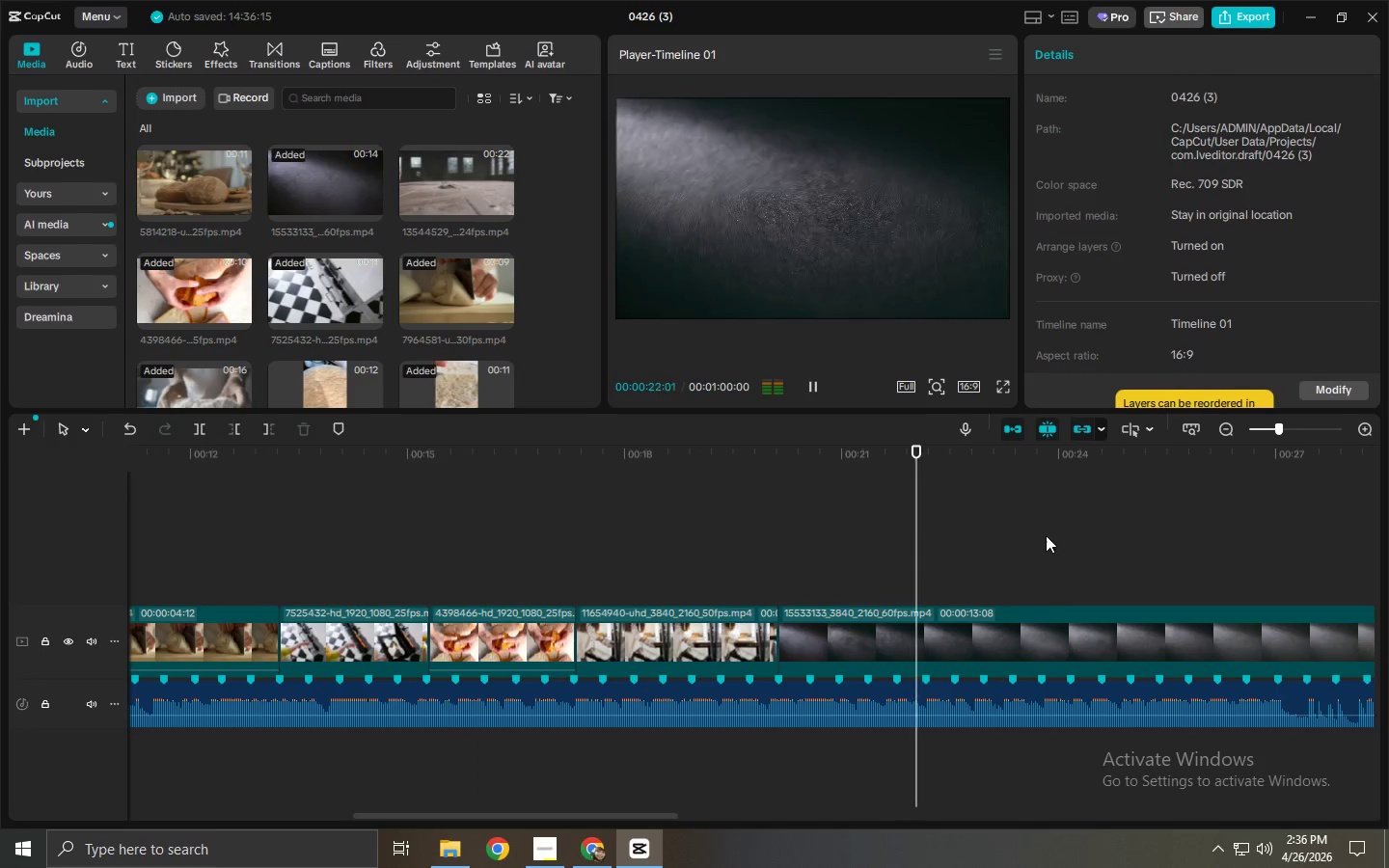 
key(Space)
 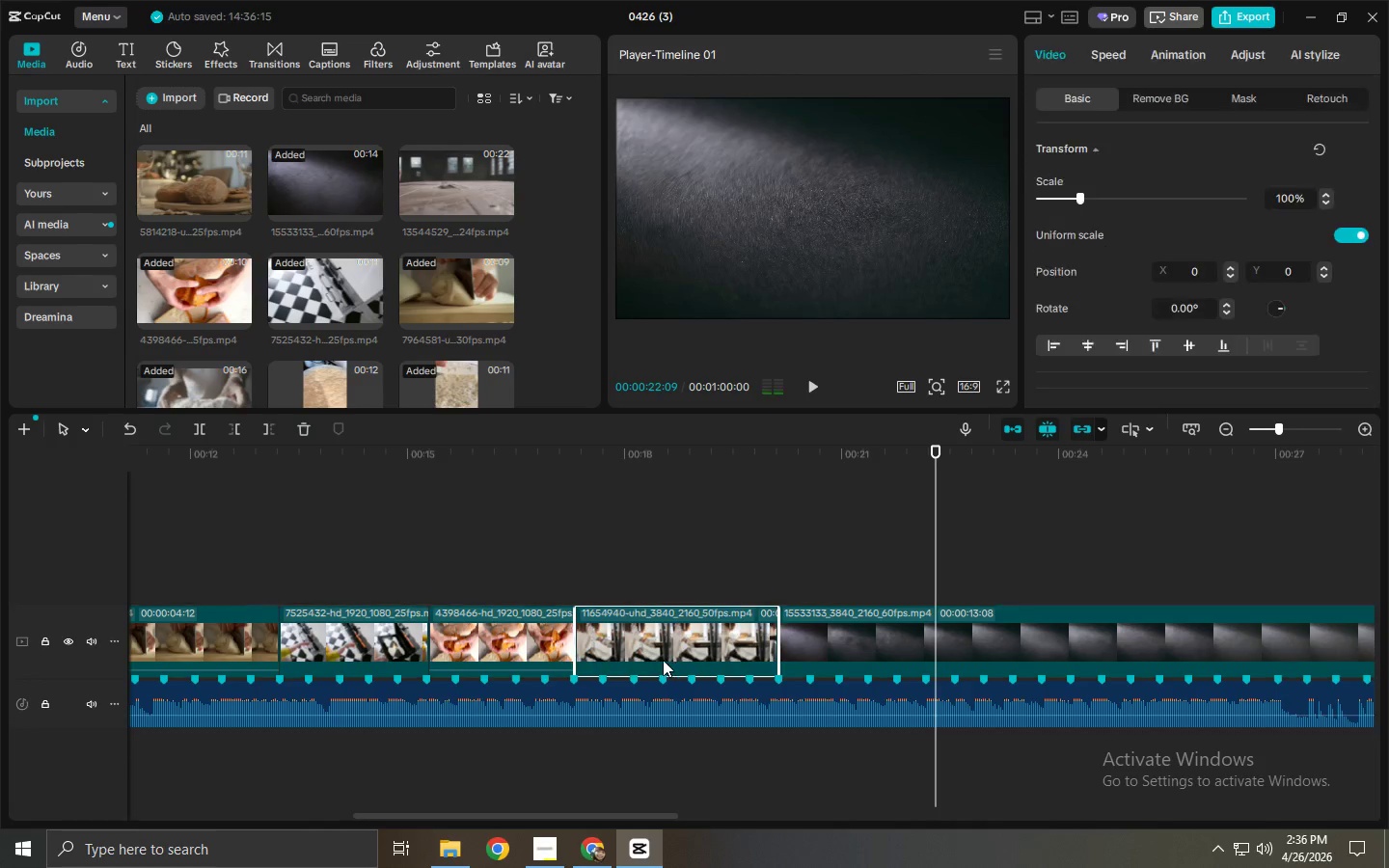 
double_click([546, 651])
 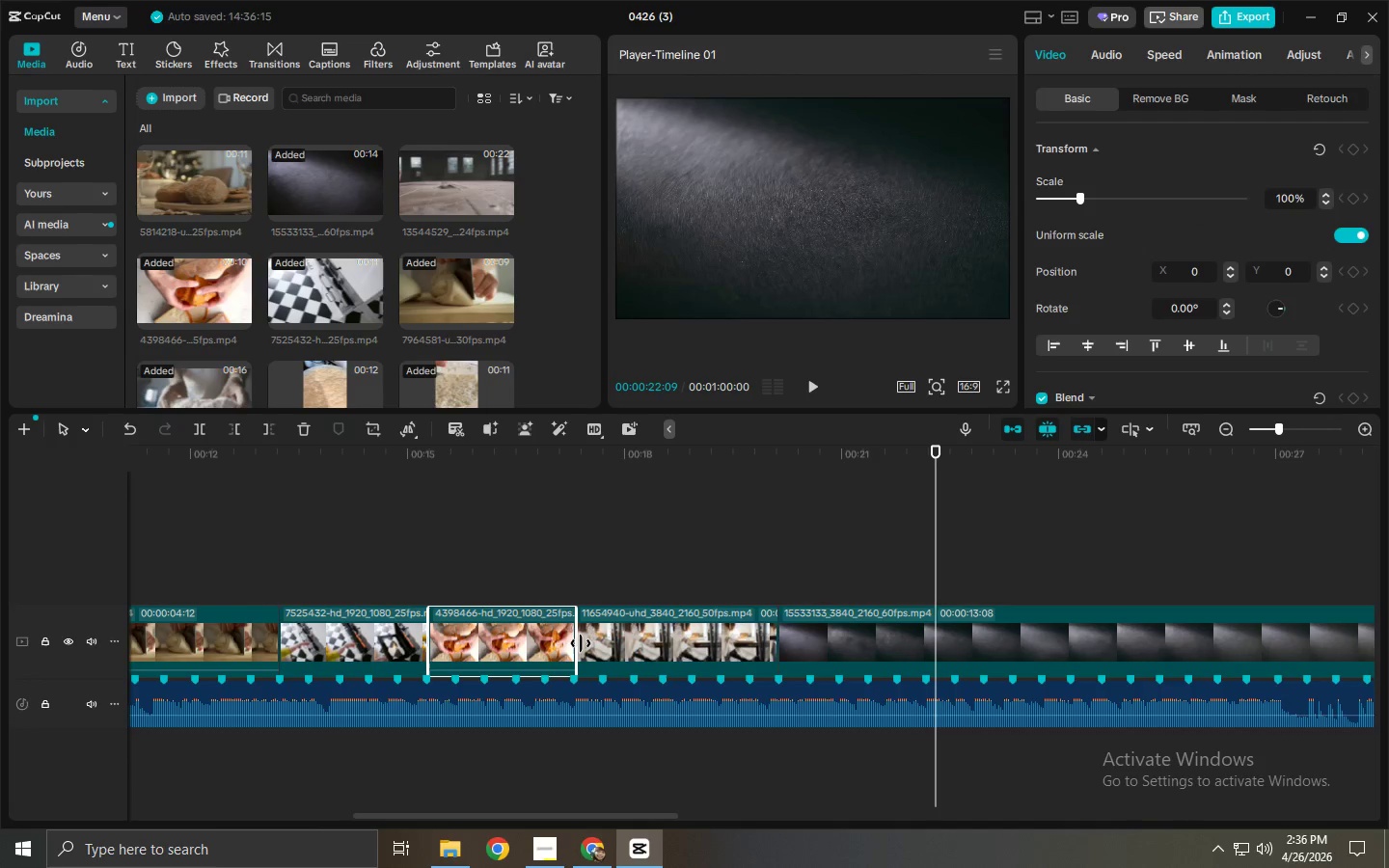 
left_click_drag(start_coordinate=[581, 643], to_coordinate=[695, 656])
 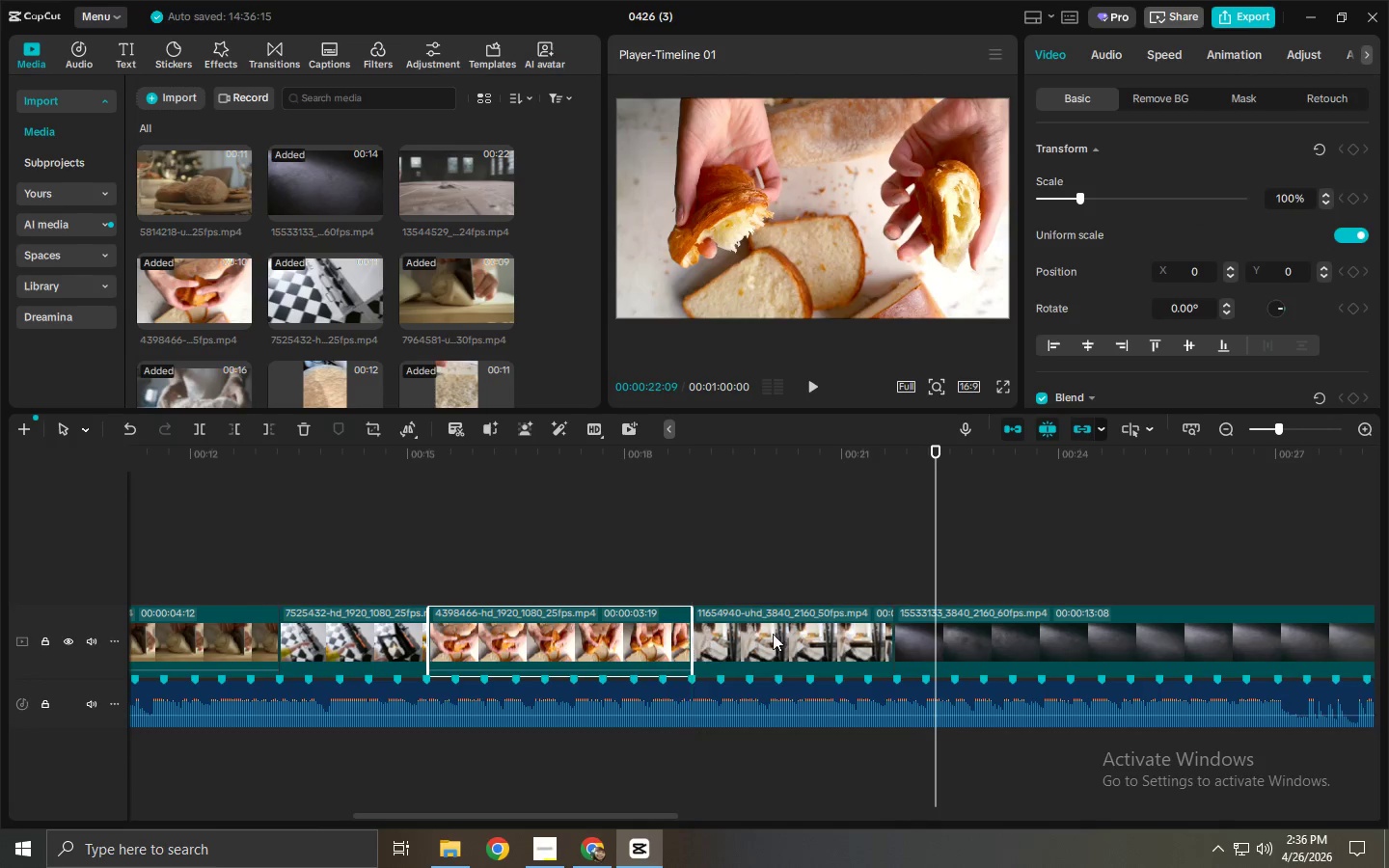 
left_click_drag(start_coordinate=[833, 628], to_coordinate=[838, 628])
 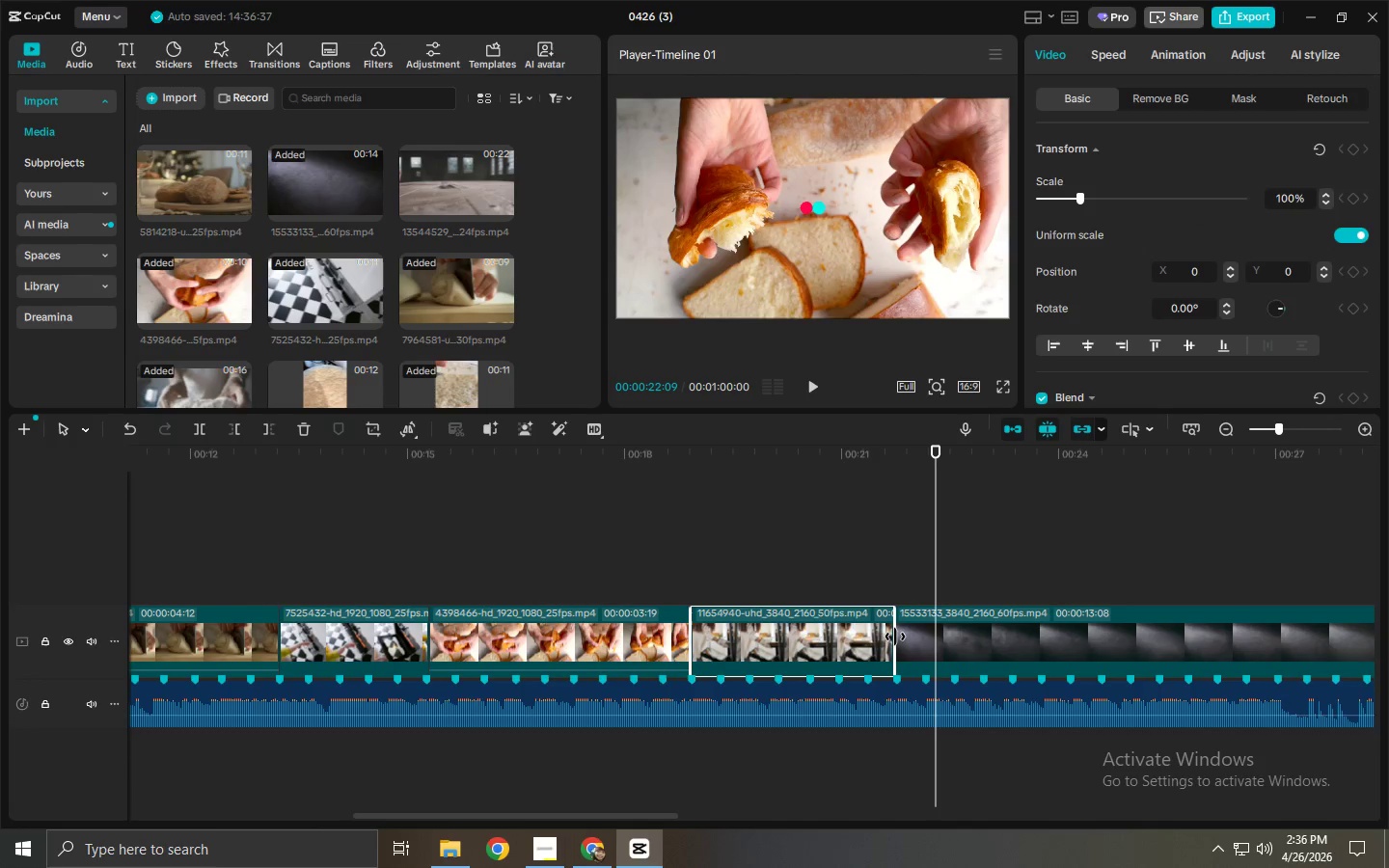 
left_click_drag(start_coordinate=[895, 637], to_coordinate=[956, 642])
 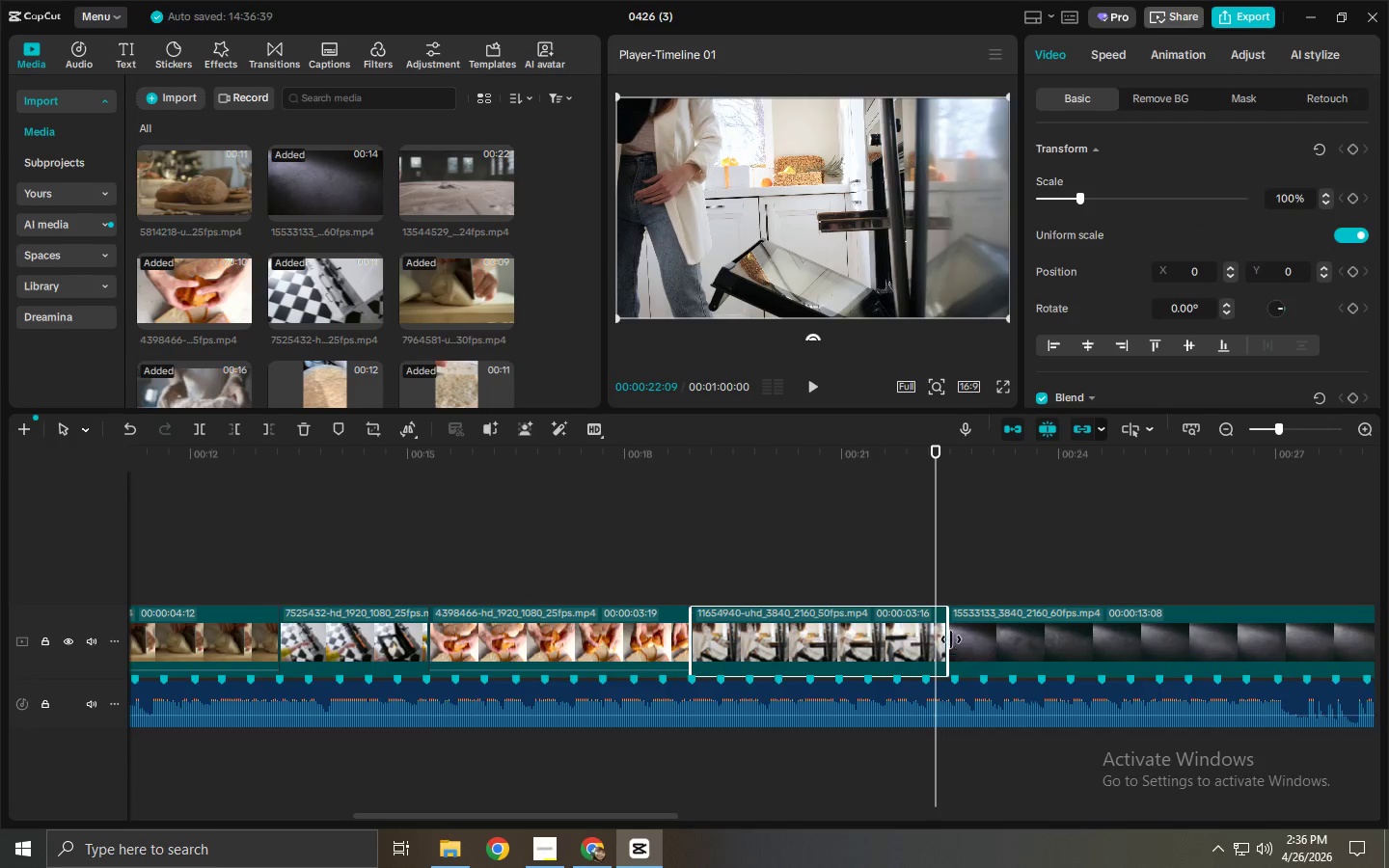 
left_click_drag(start_coordinate=[945, 638], to_coordinate=[922, 643])
 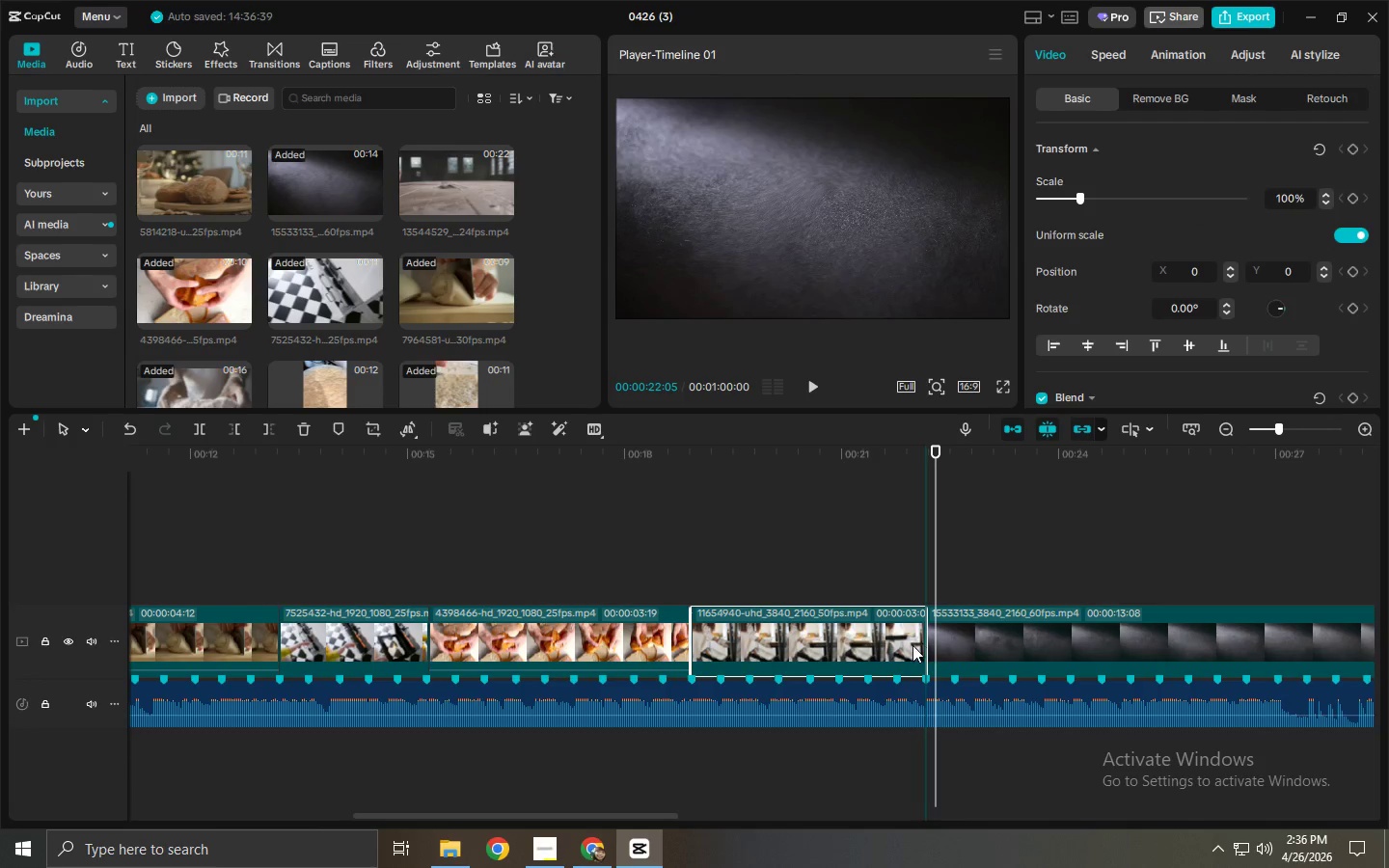 
key(Space)
 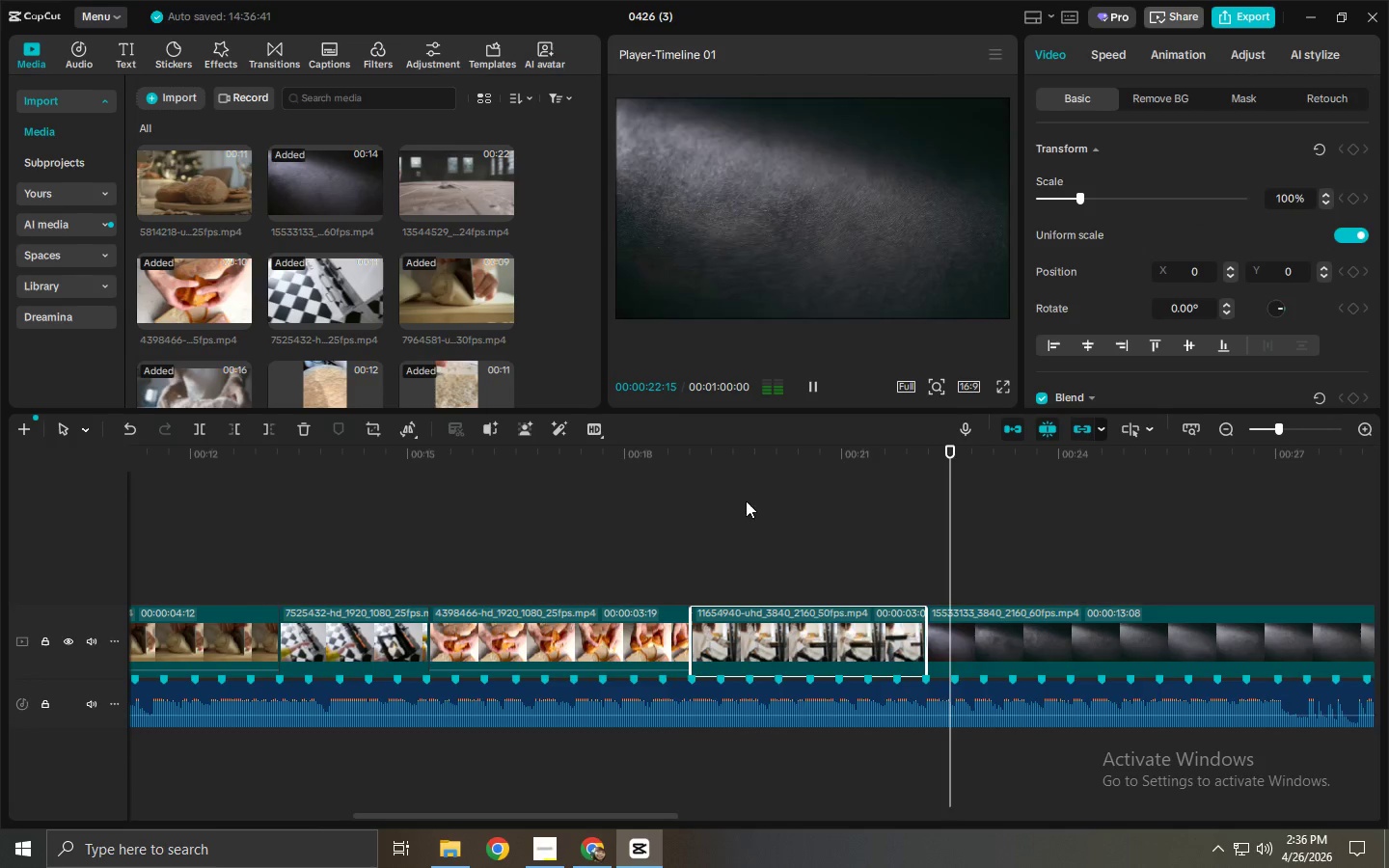 
left_click_drag(start_coordinate=[683, 461], to_coordinate=[457, 475])
 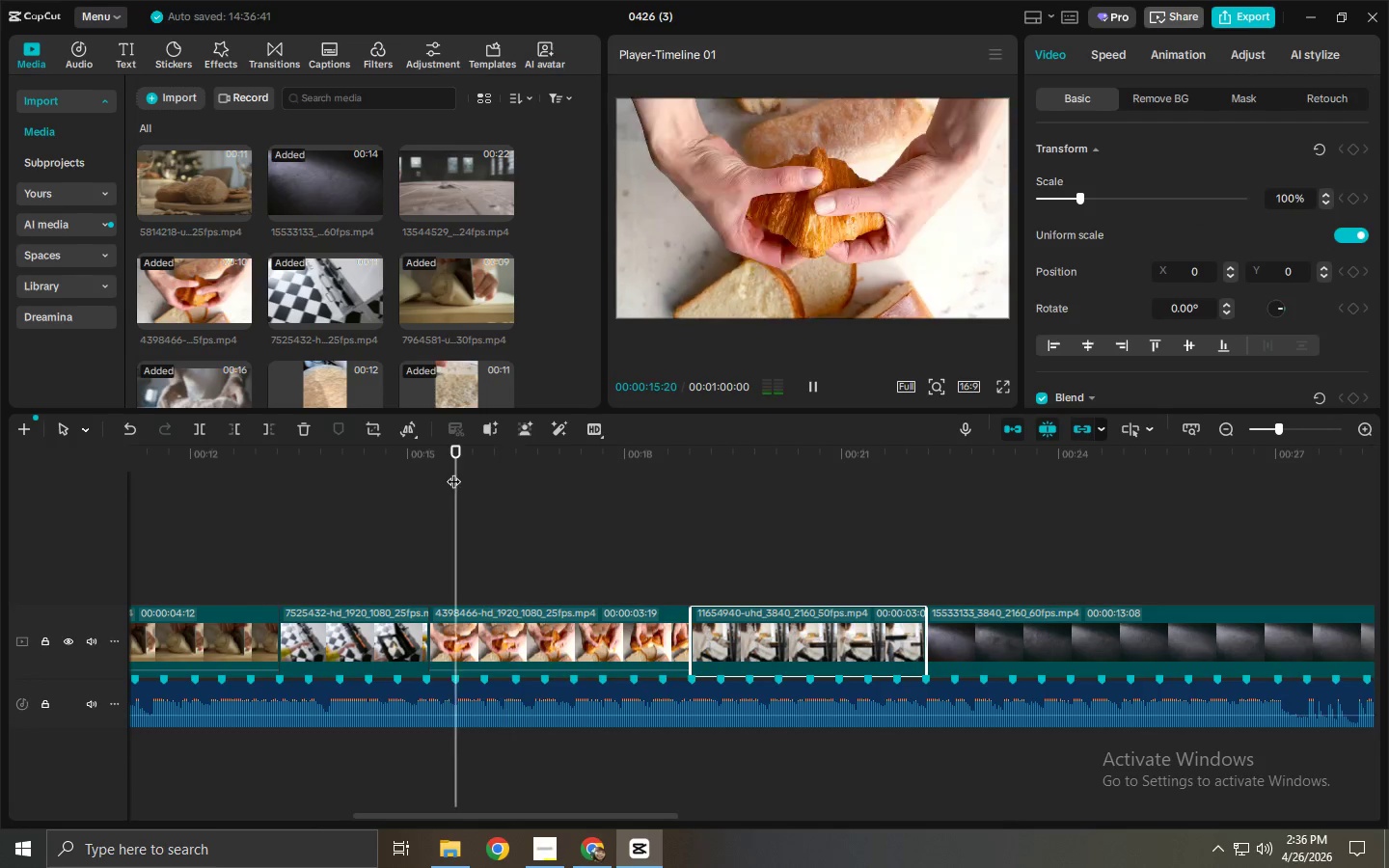 
key(Space)
 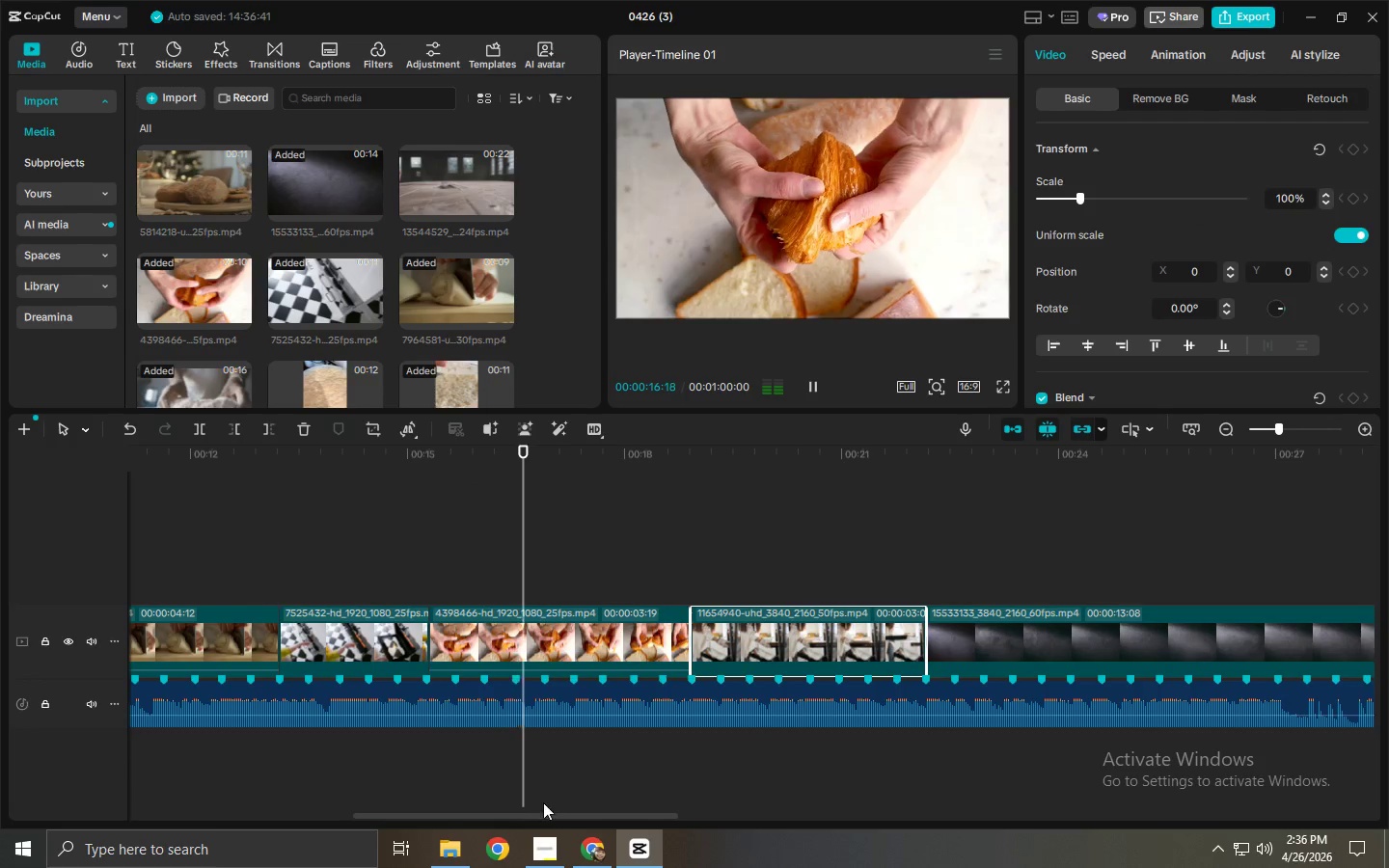 
left_click_drag(start_coordinate=[552, 813], to_coordinate=[641, 813])
 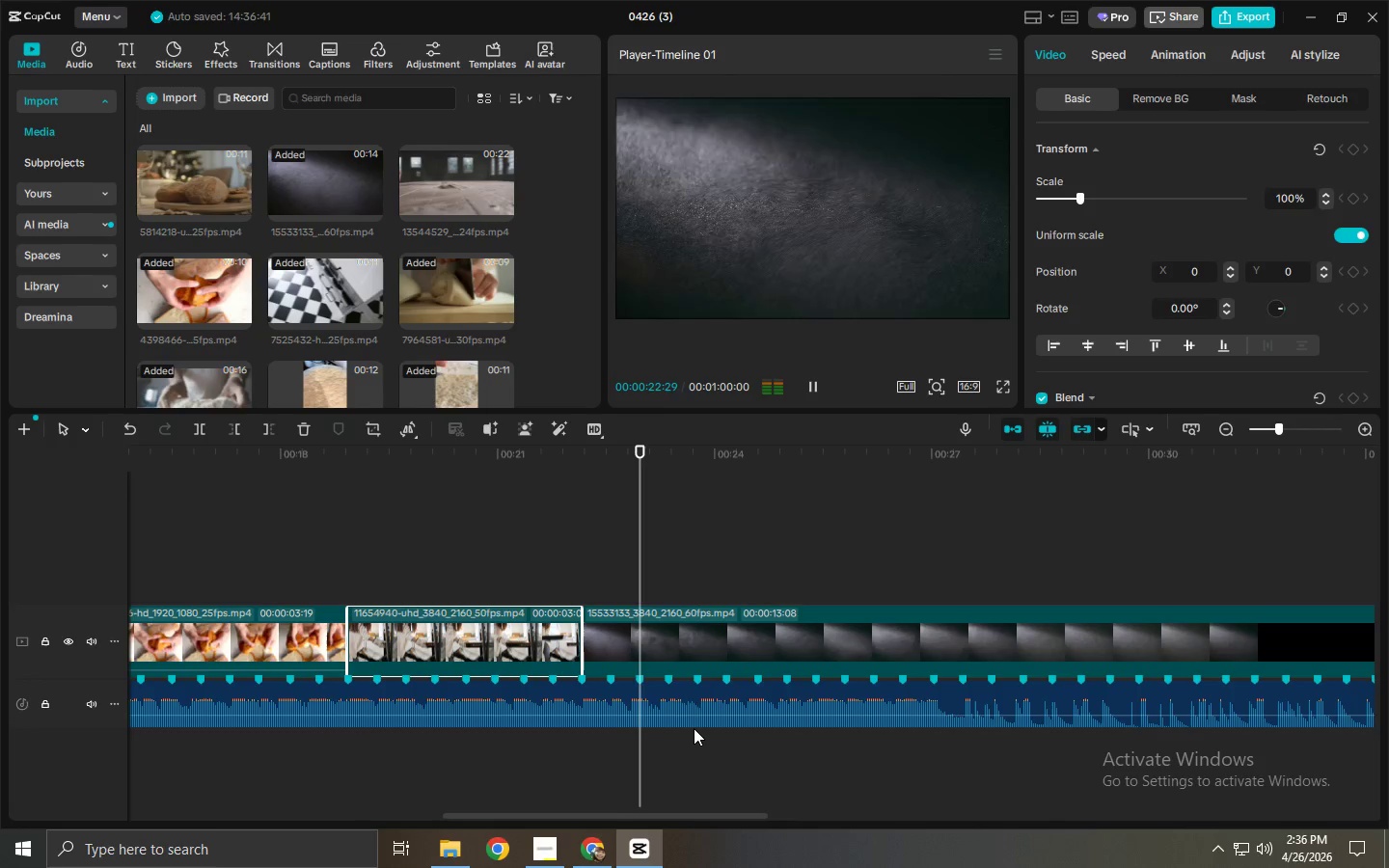 
wait(6.64)
 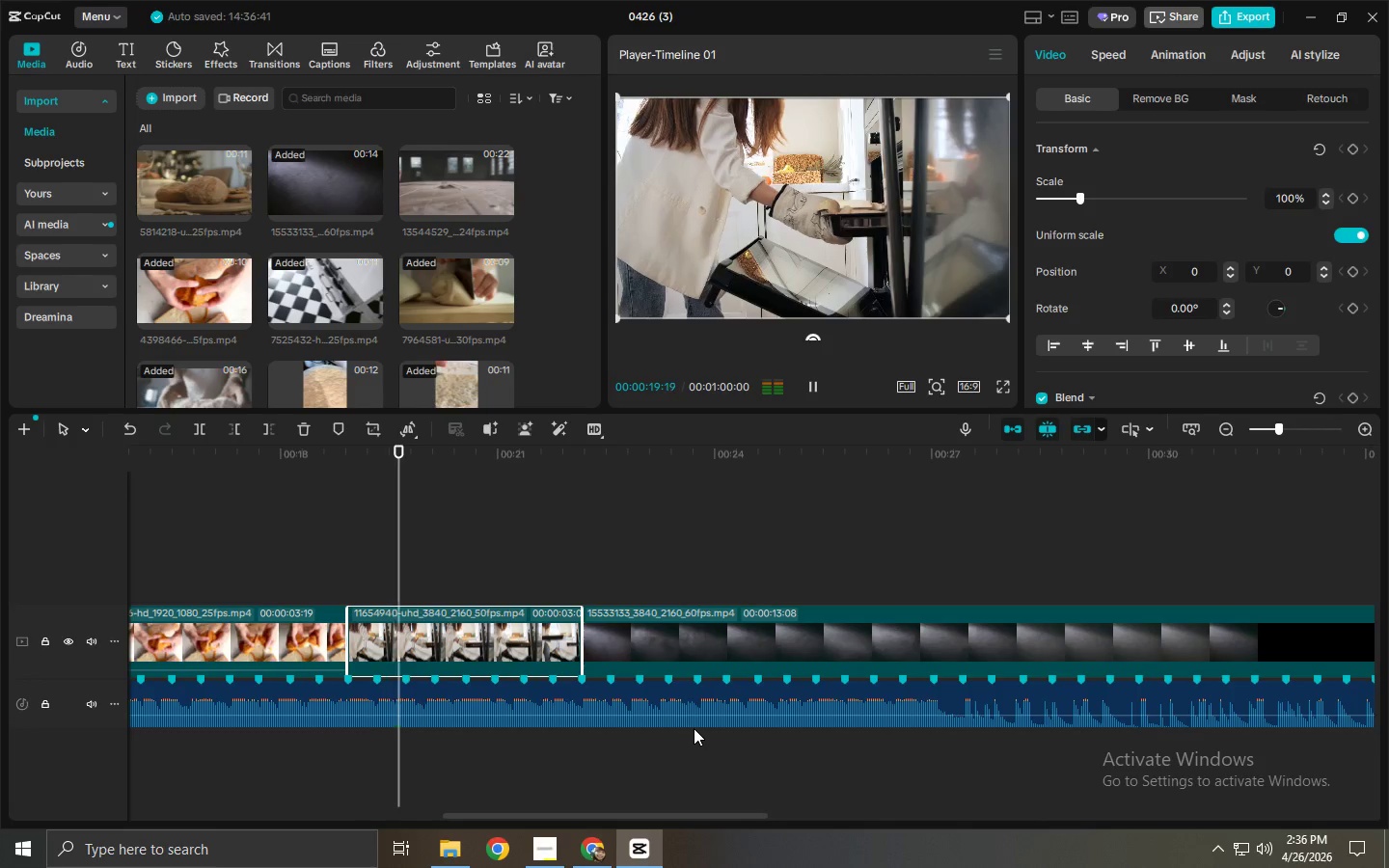 
key(Space)
 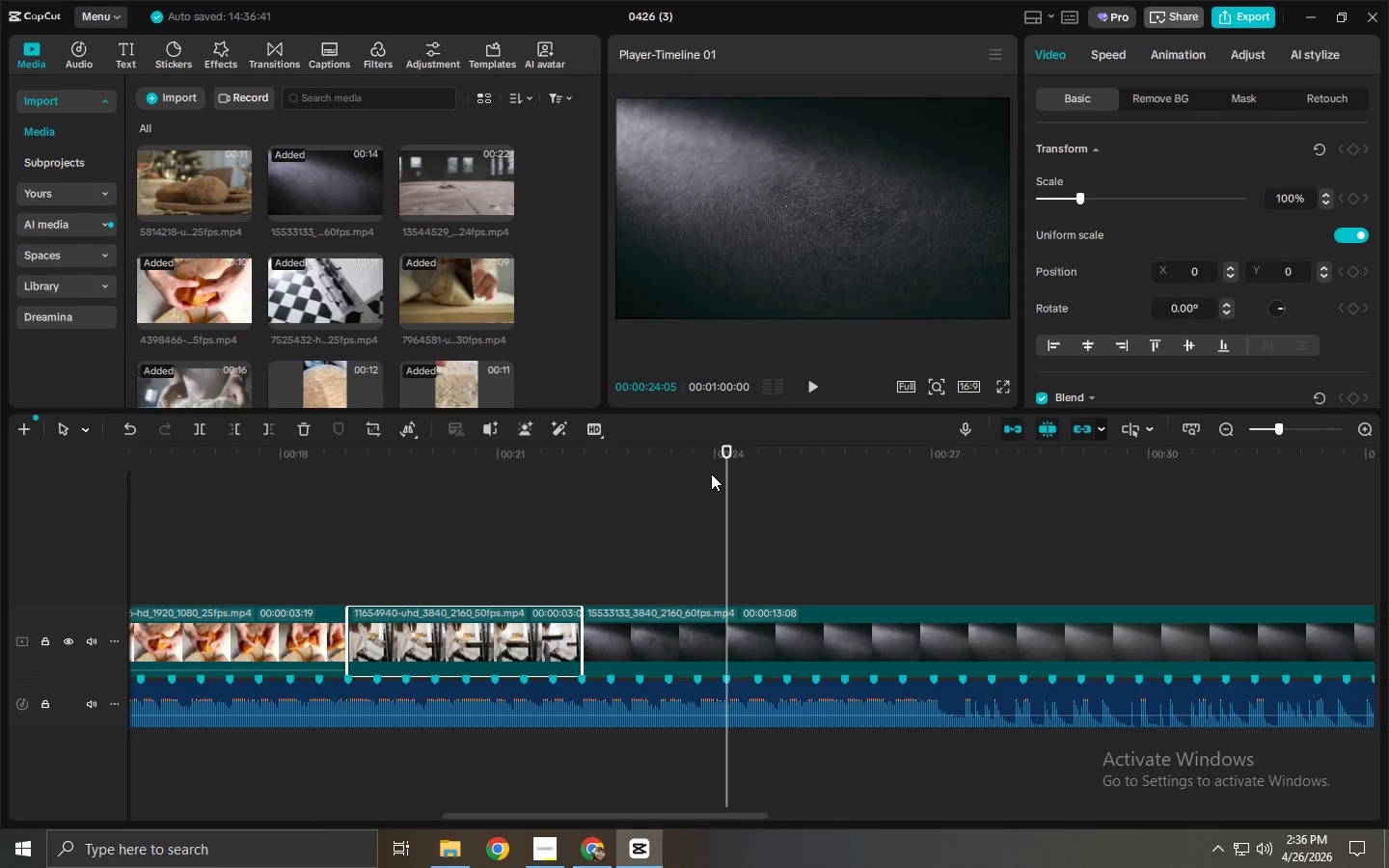 
wait(6.44)
 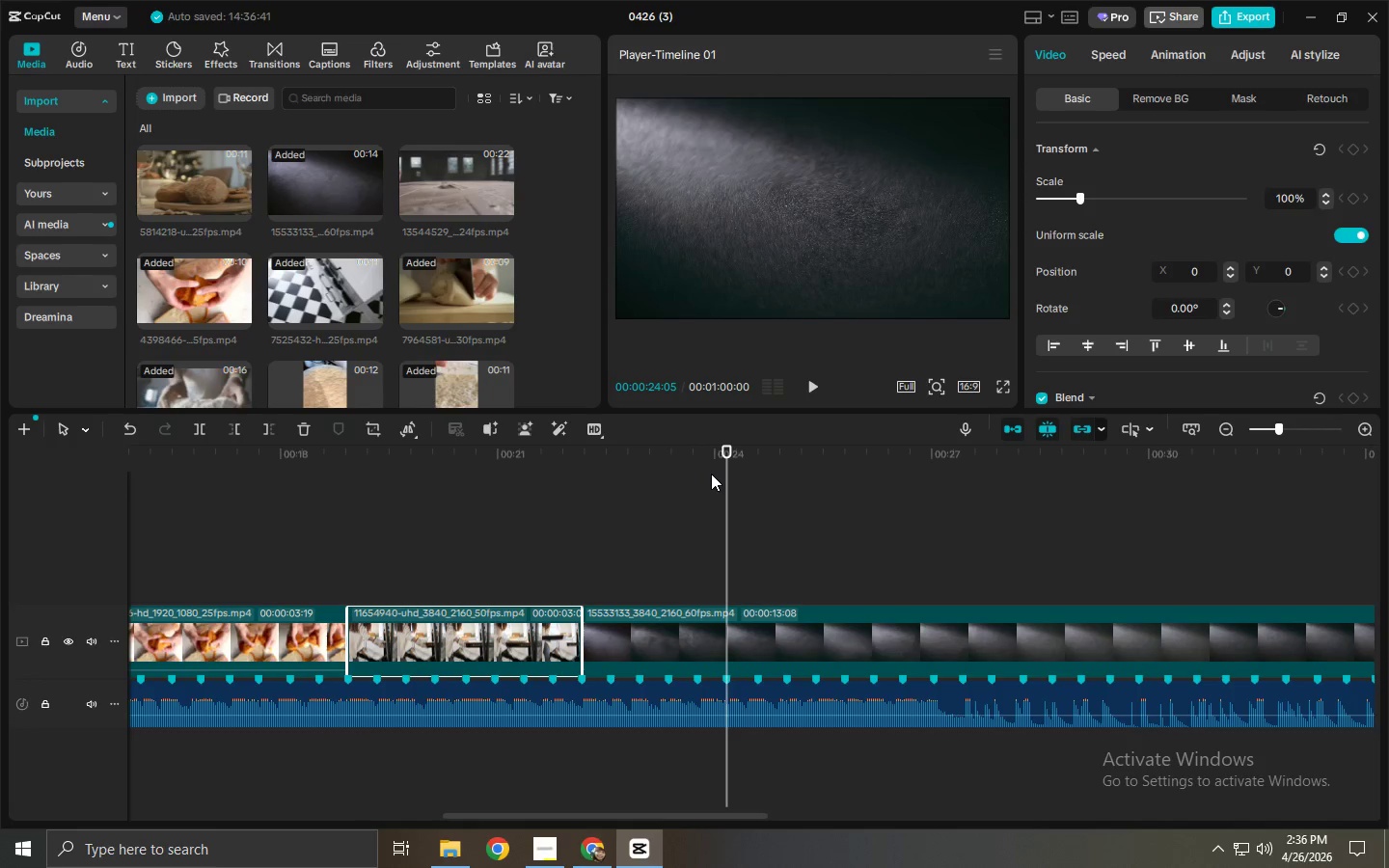 
left_click_drag(start_coordinate=[335, 462], to_coordinate=[244, 483])
 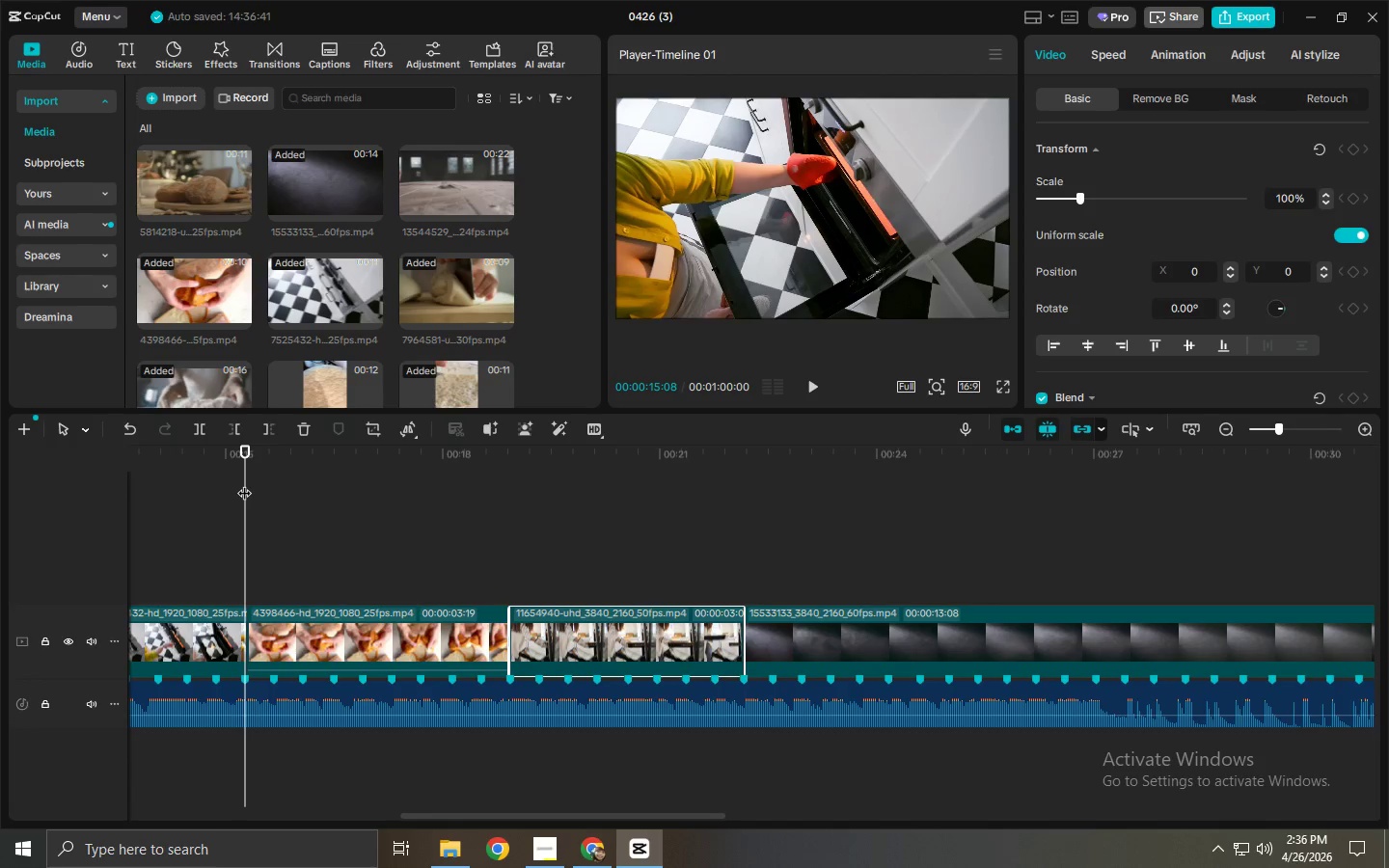 
hold_key(key=Space, duration=3.75)
 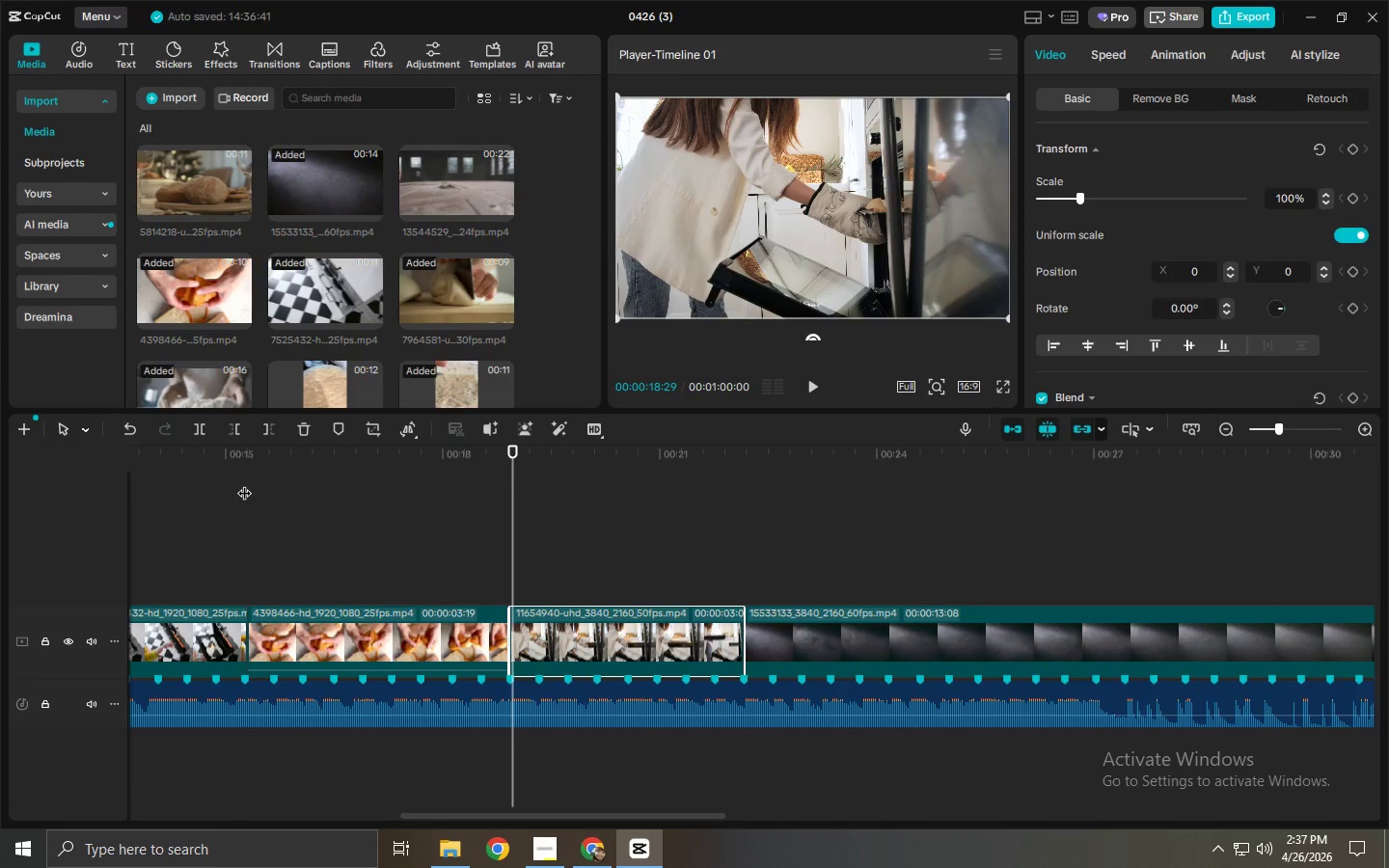 
key(Space)
 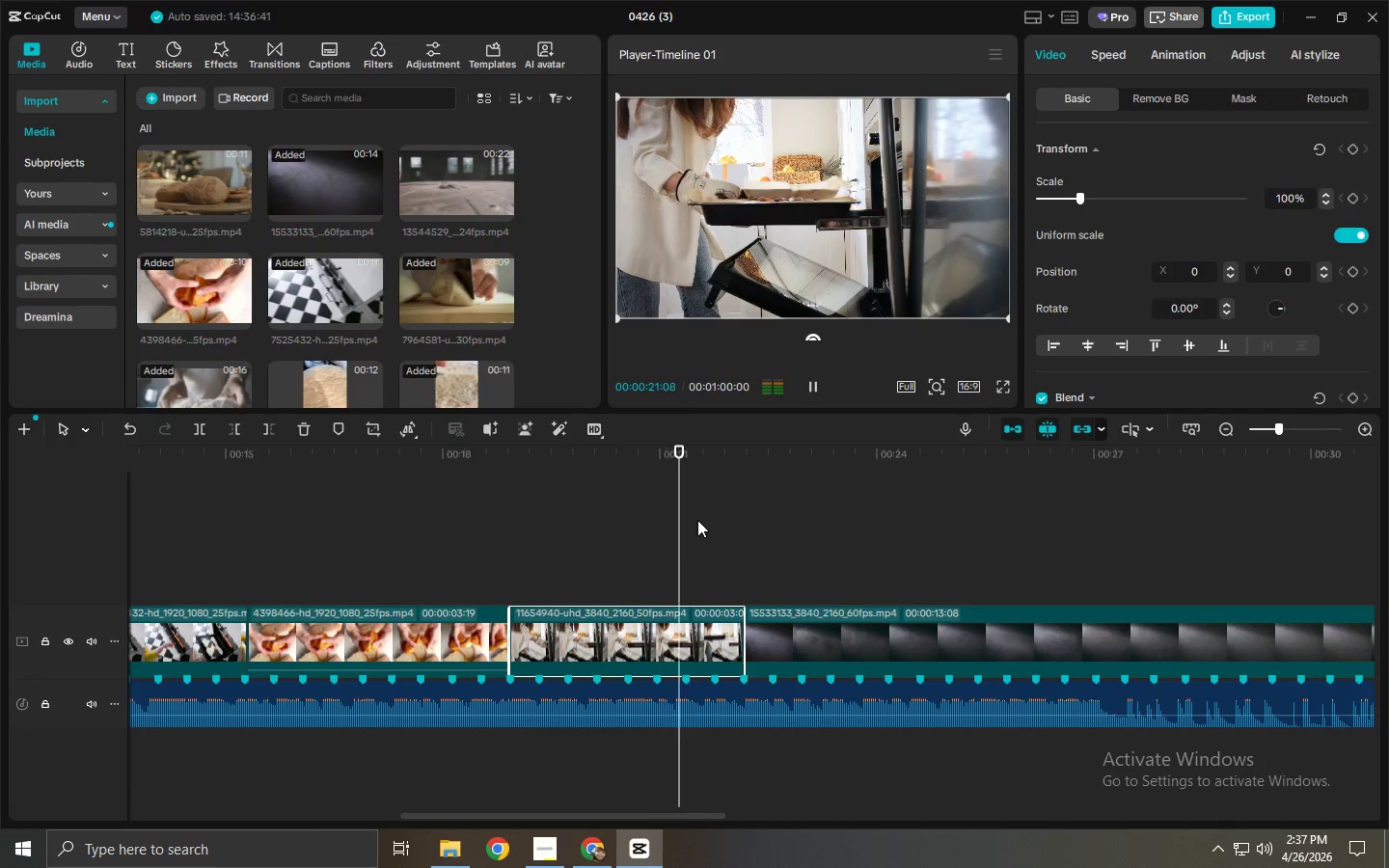 
key(Space)
 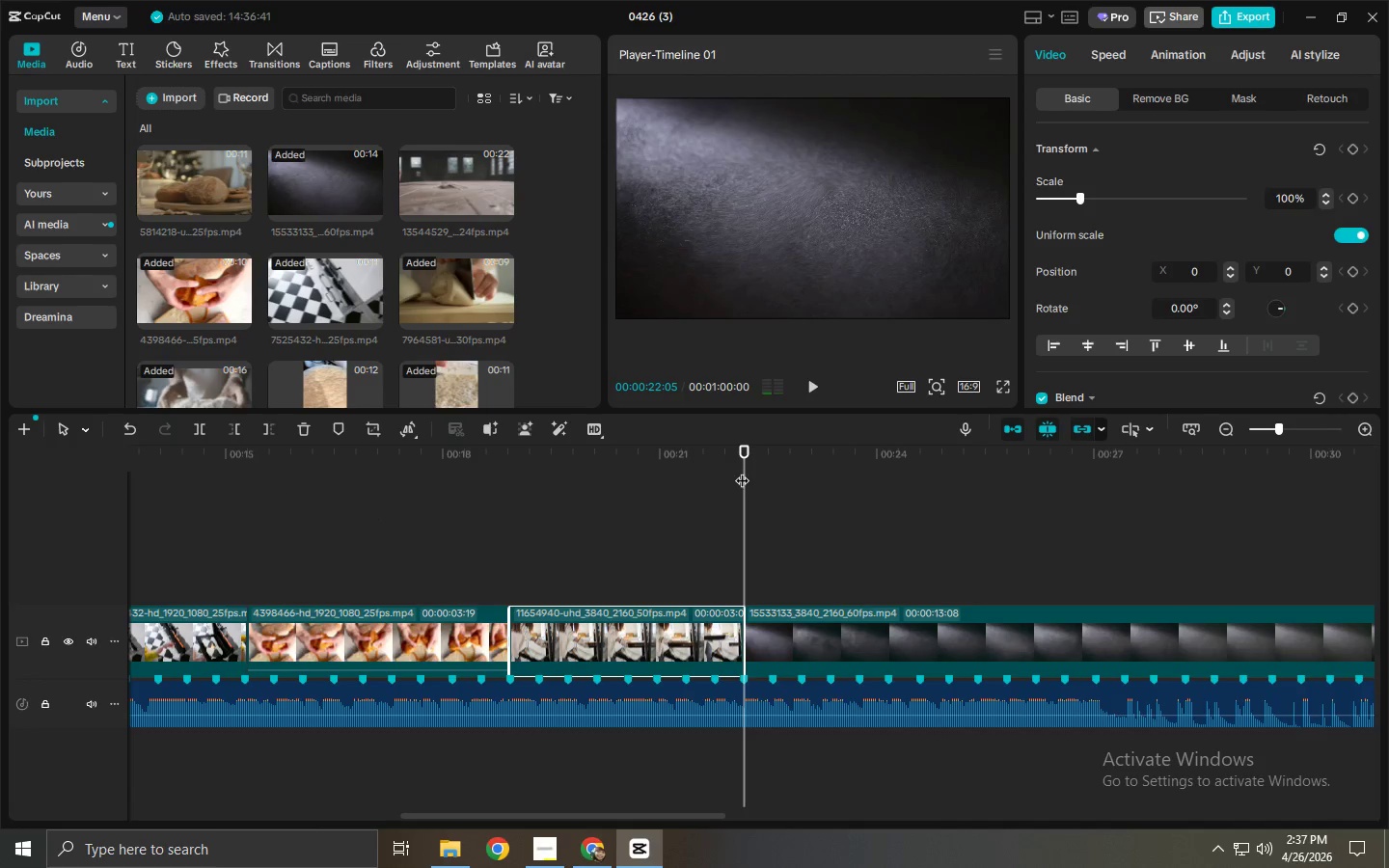 
left_click_drag(start_coordinate=[749, 455], to_coordinate=[846, 512])
 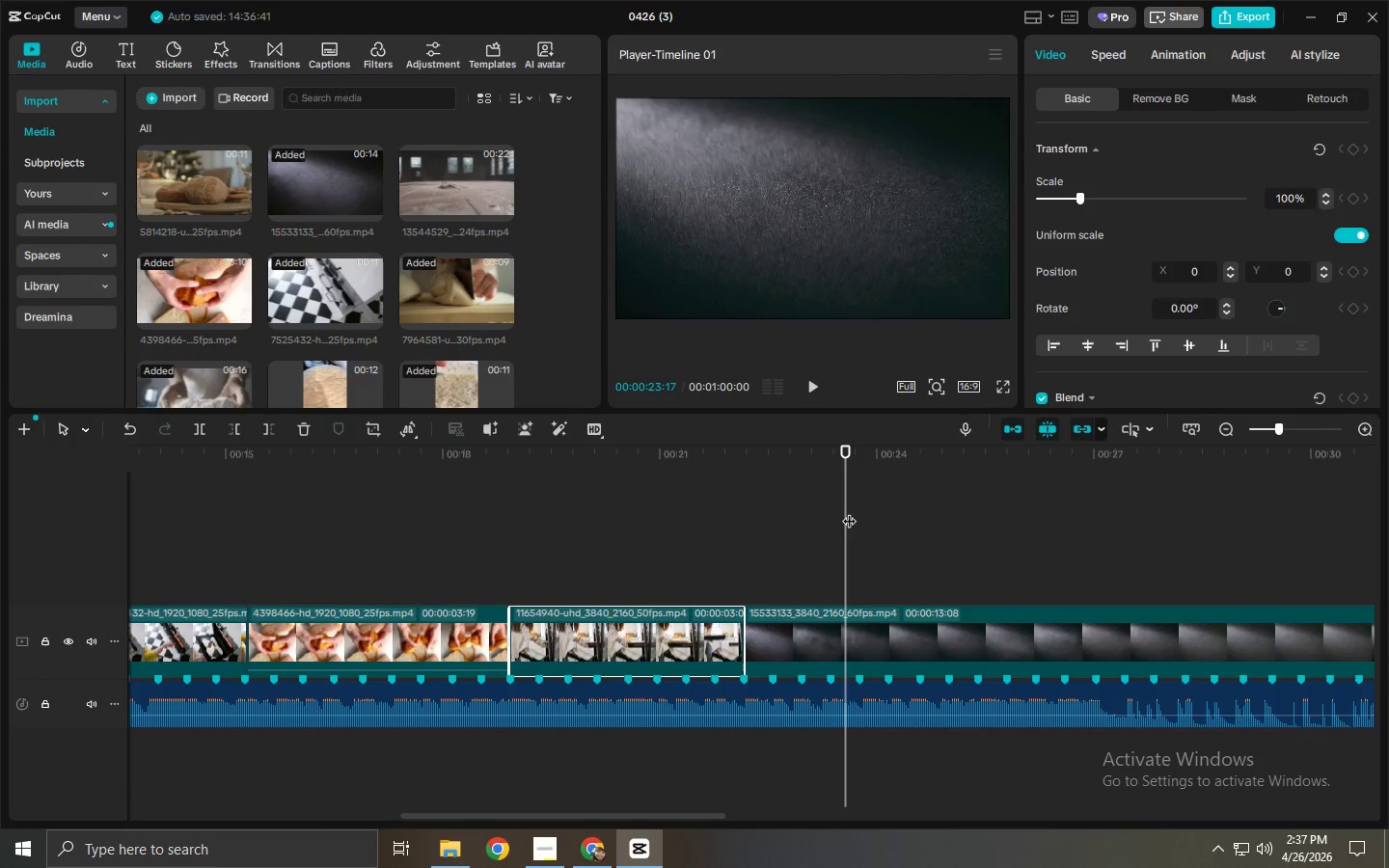 
key(Space)
 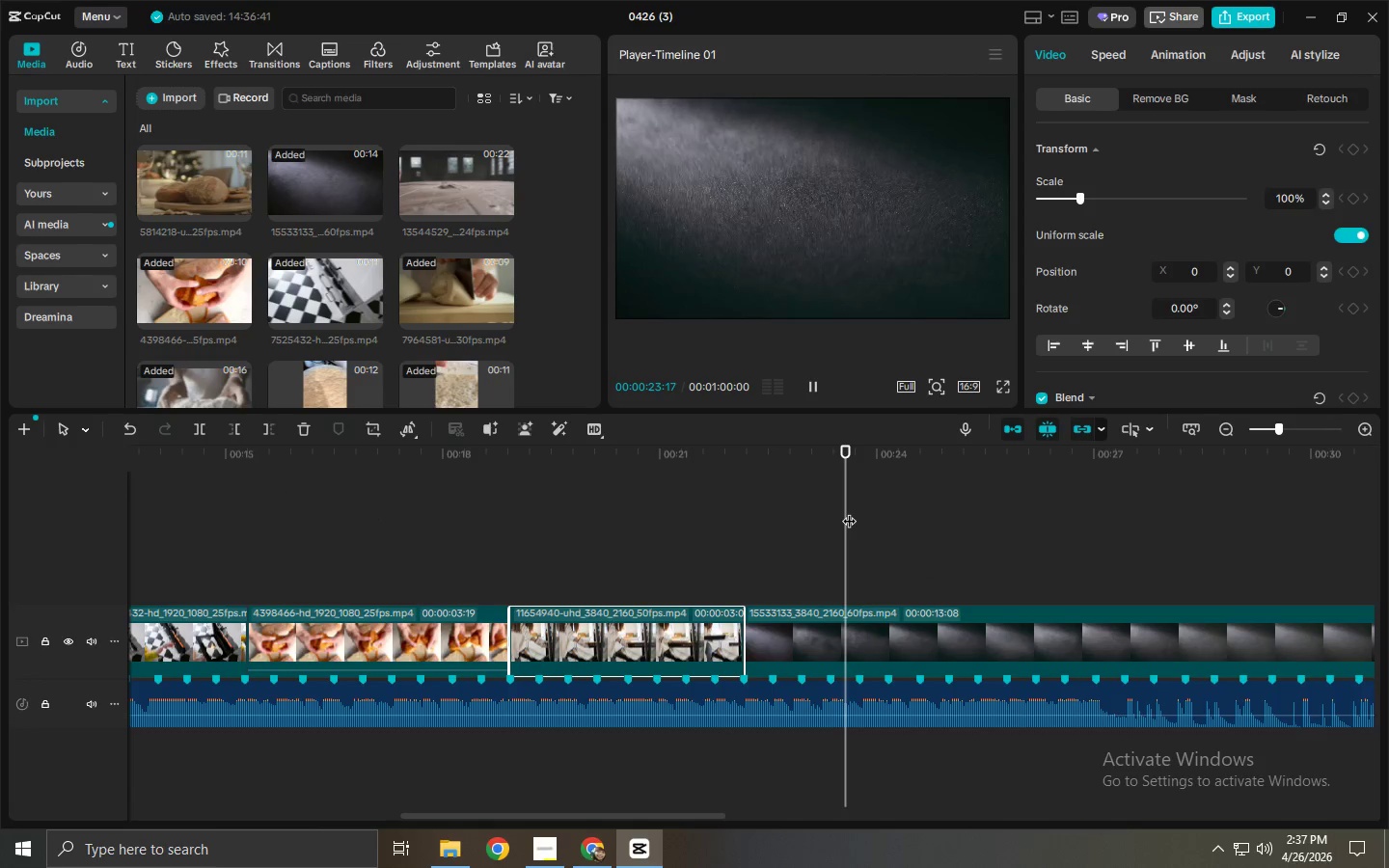 
key(Space)
 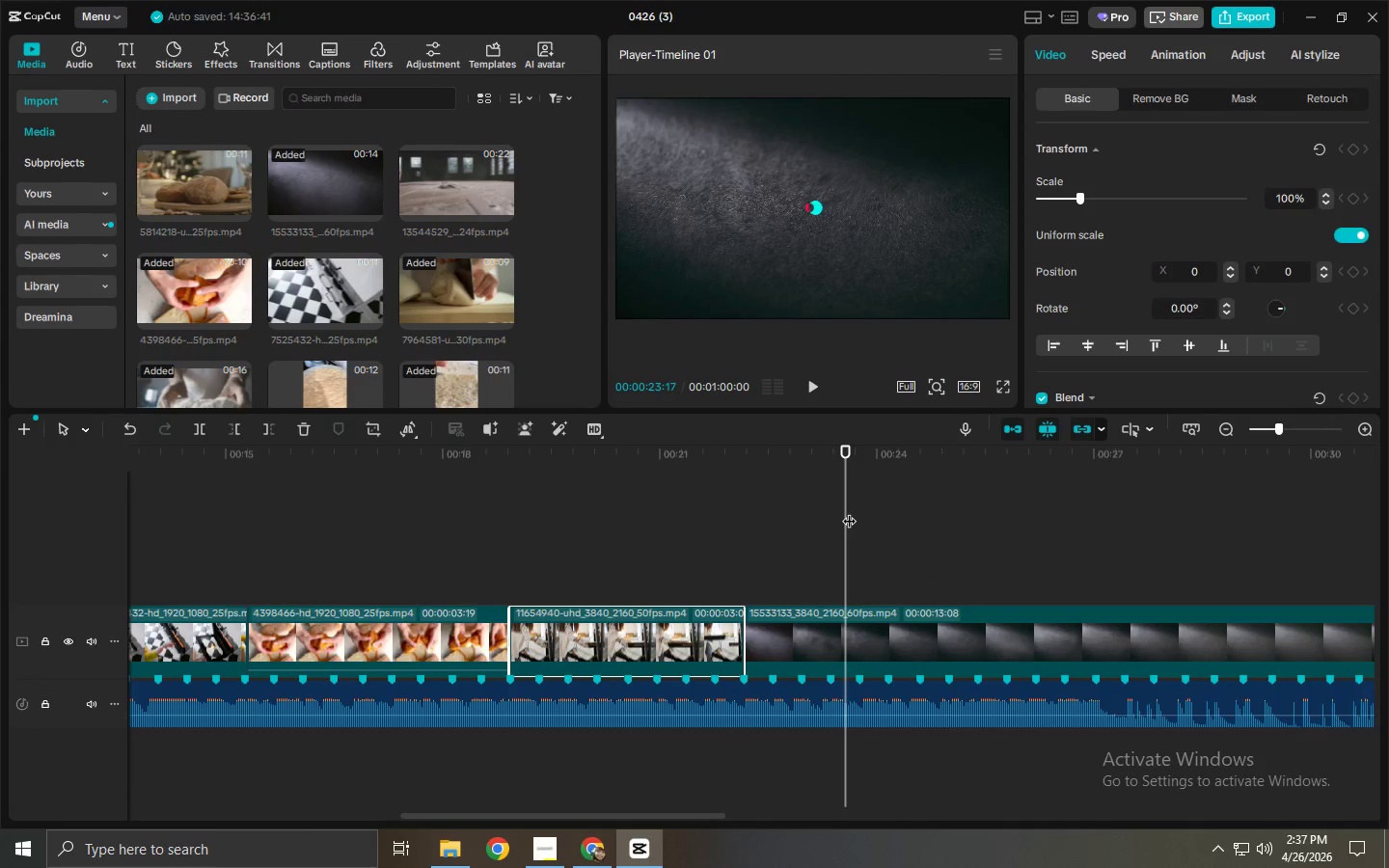 
key(Space)
 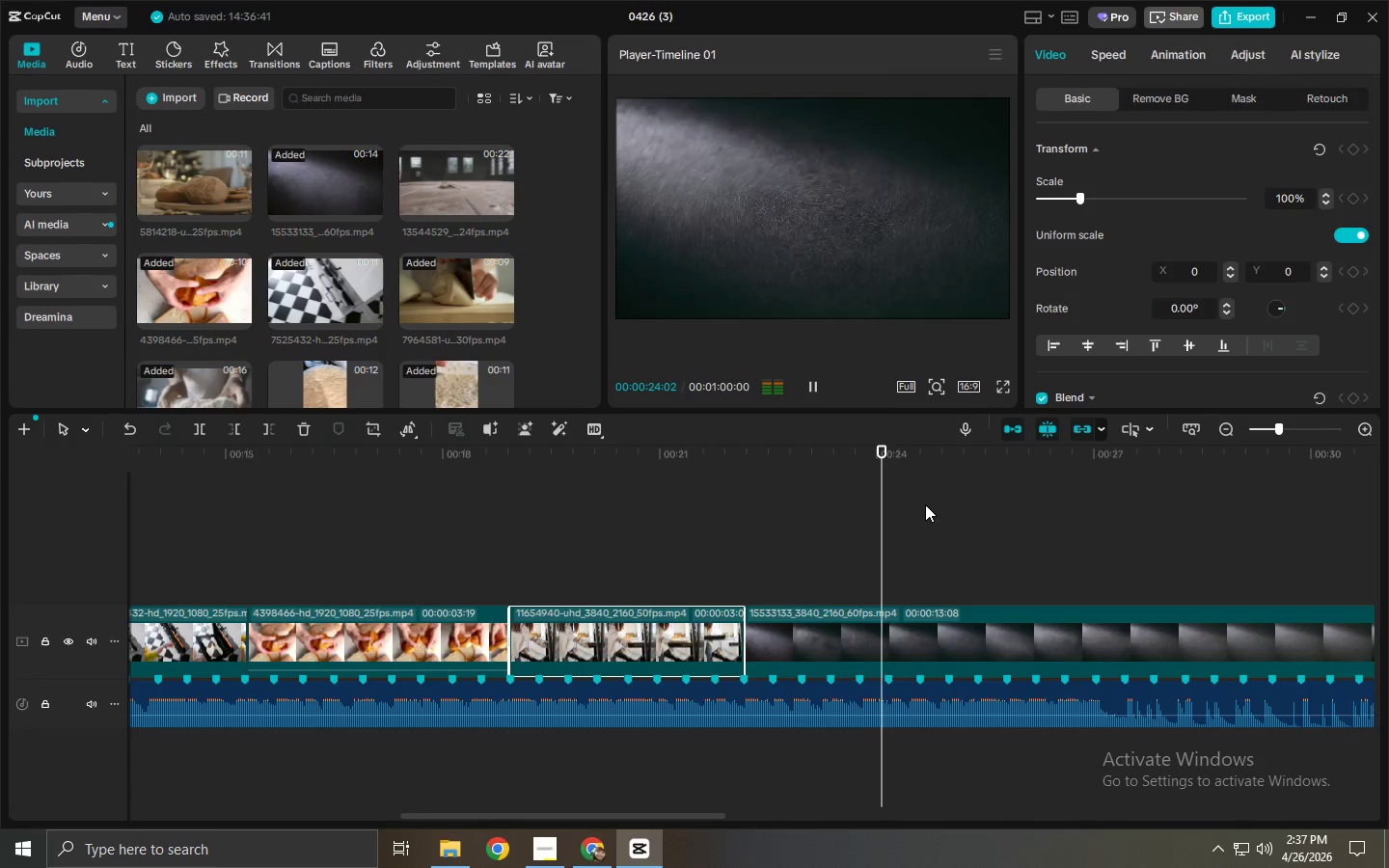 
key(Space)
 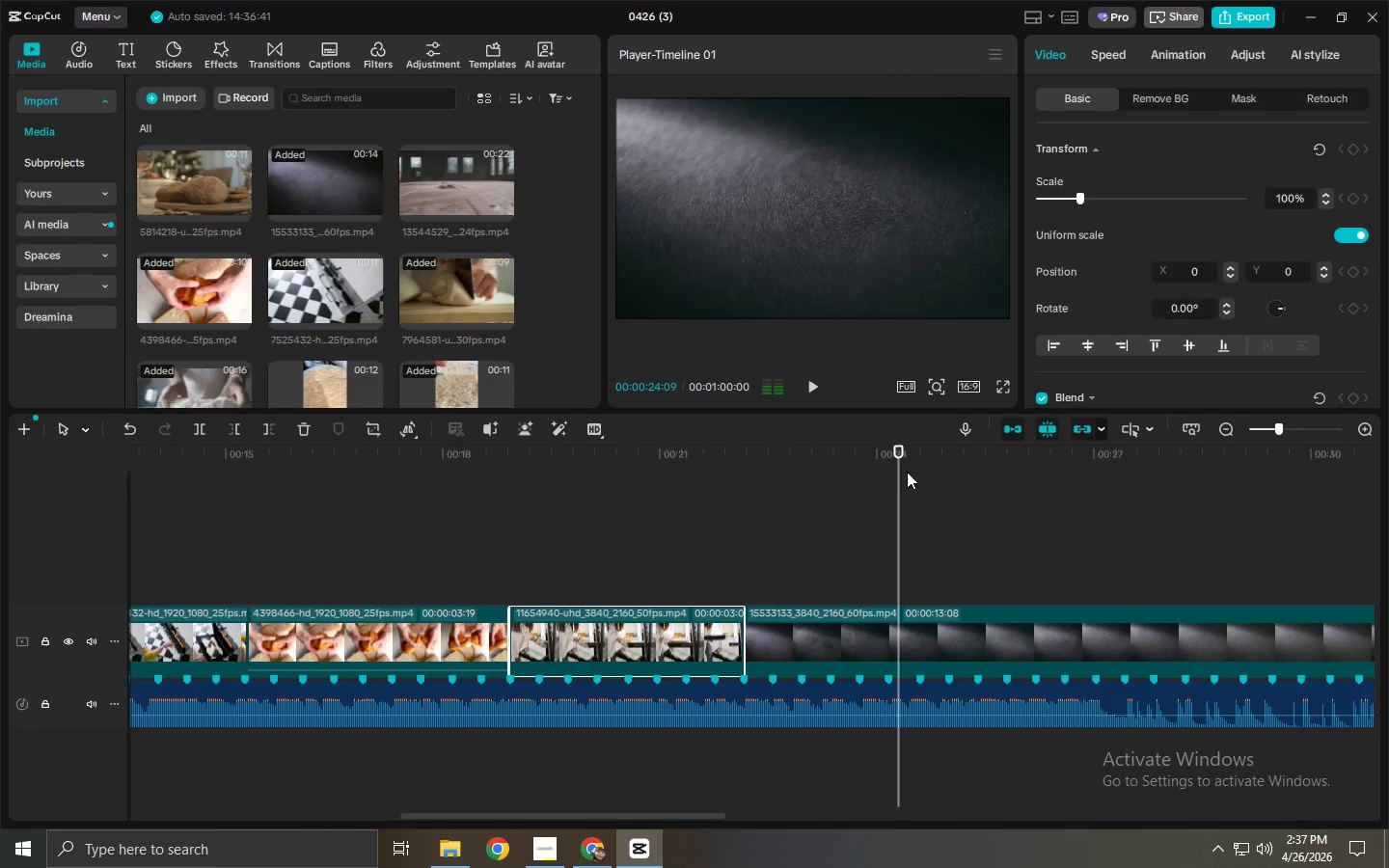 
left_click_drag(start_coordinate=[907, 472], to_coordinate=[1130, 483])
 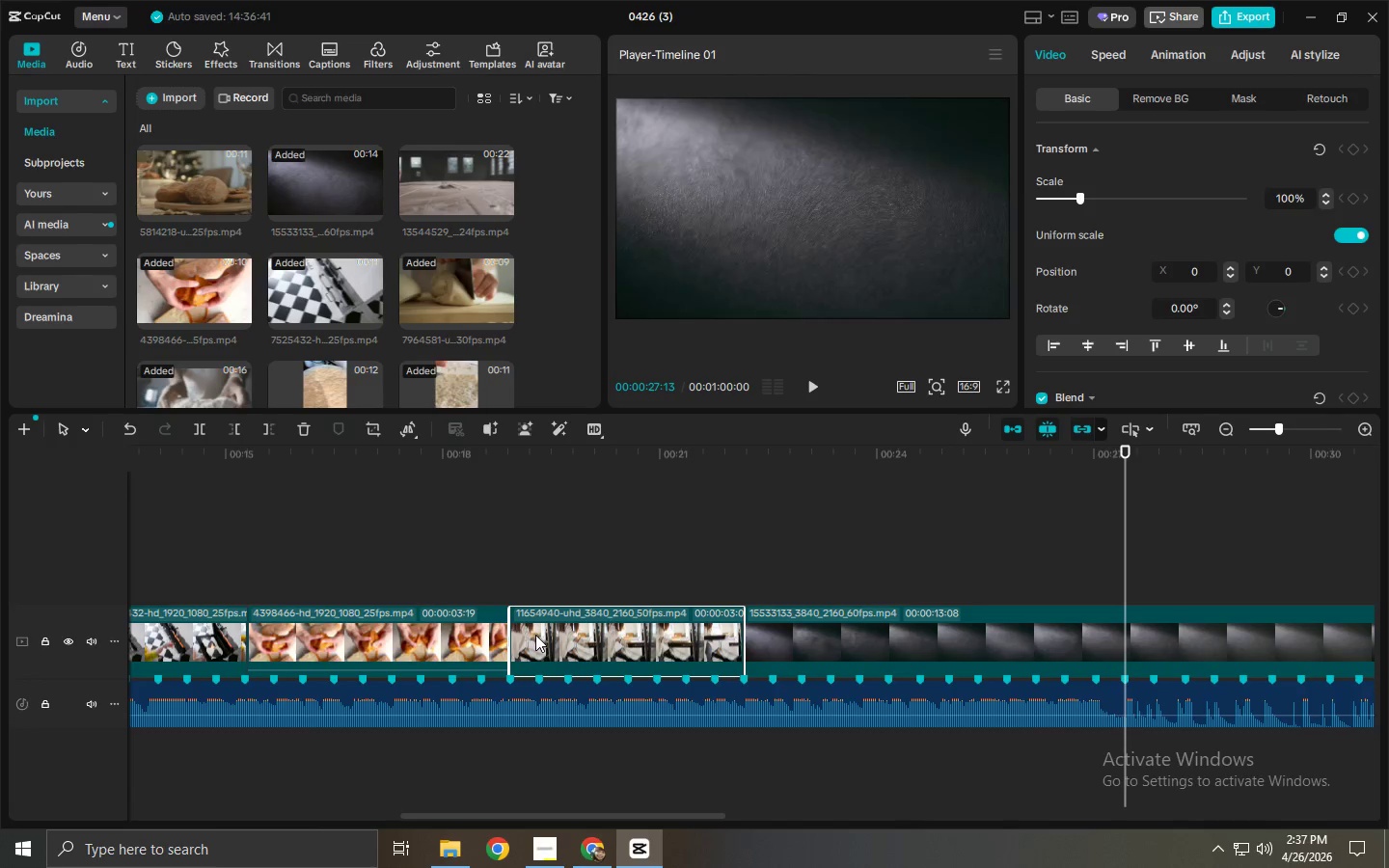 
left_click([537, 635])
 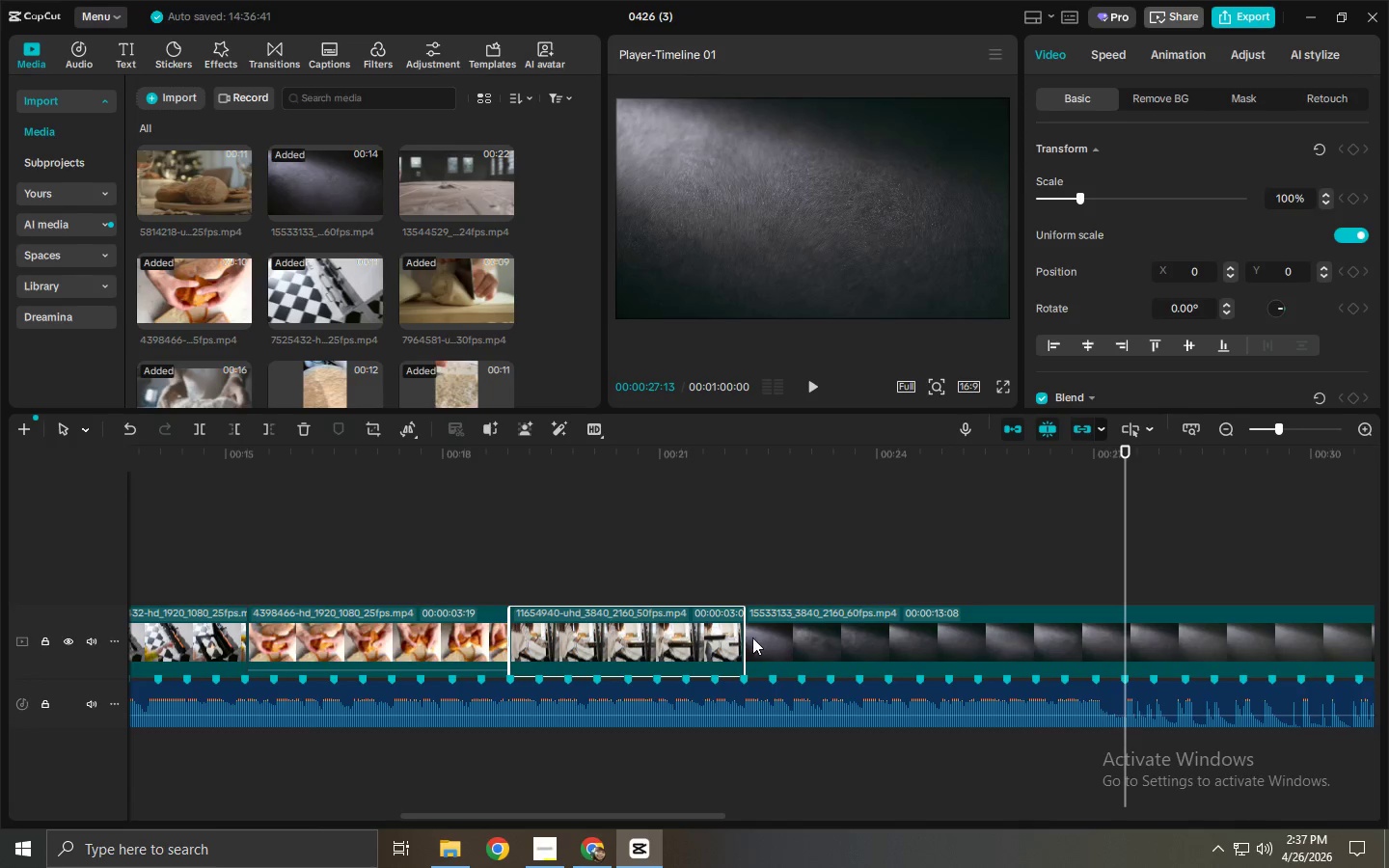 
left_click_drag(start_coordinate=[745, 637], to_coordinate=[817, 633])
 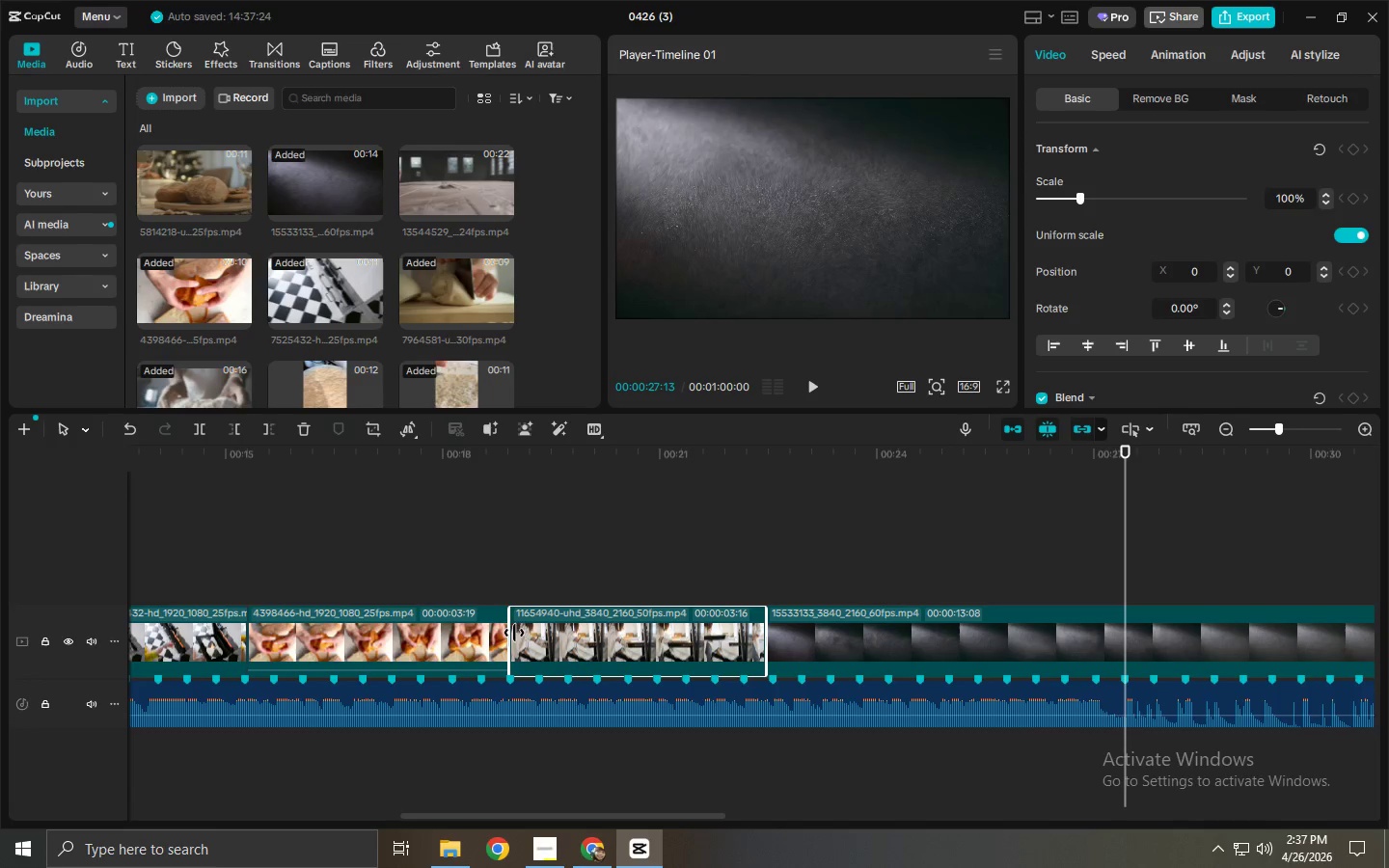 
left_click_drag(start_coordinate=[512, 633], to_coordinate=[481, 636])
 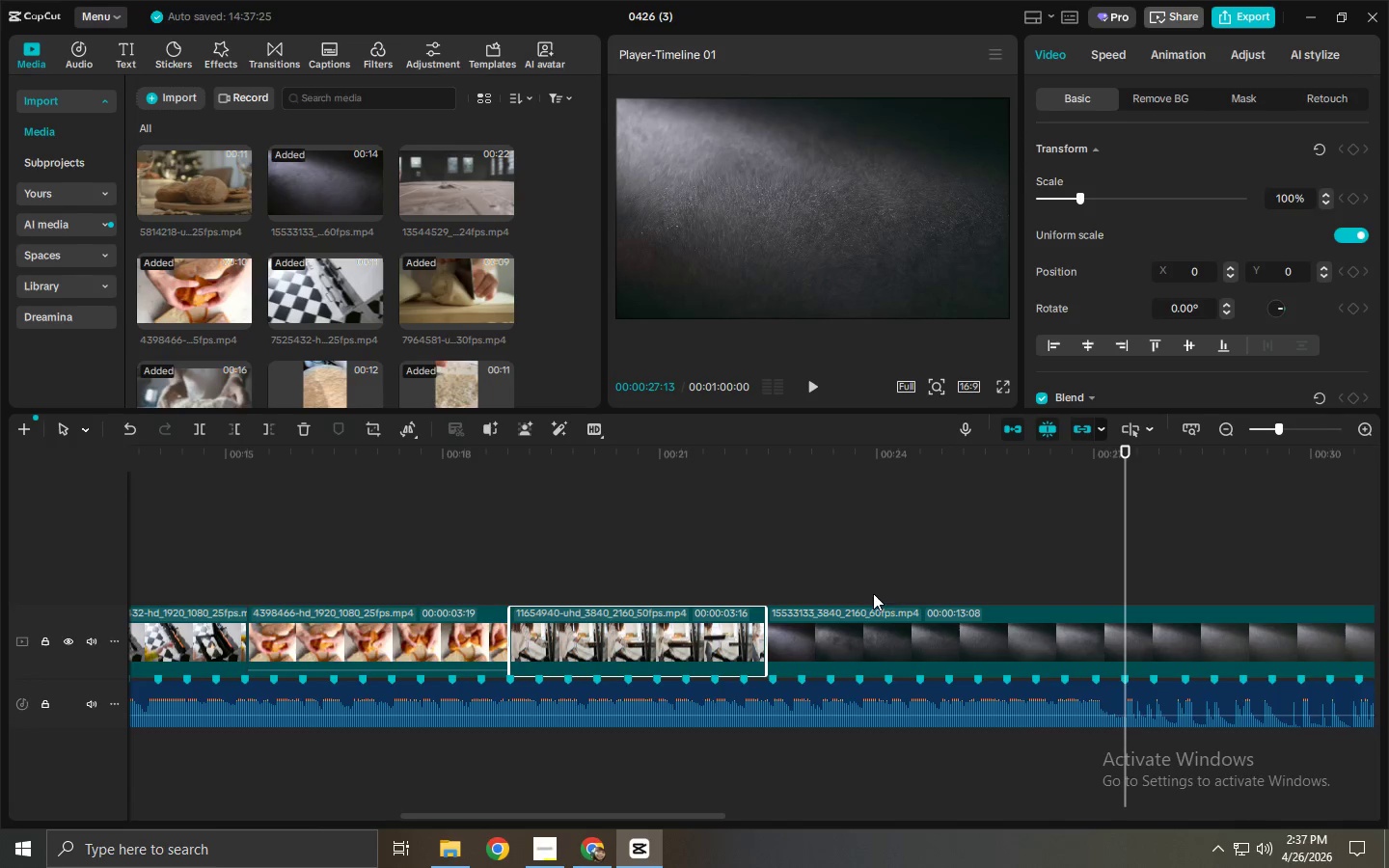 
left_click_drag(start_coordinate=[1122, 451], to_coordinate=[1190, 465])
 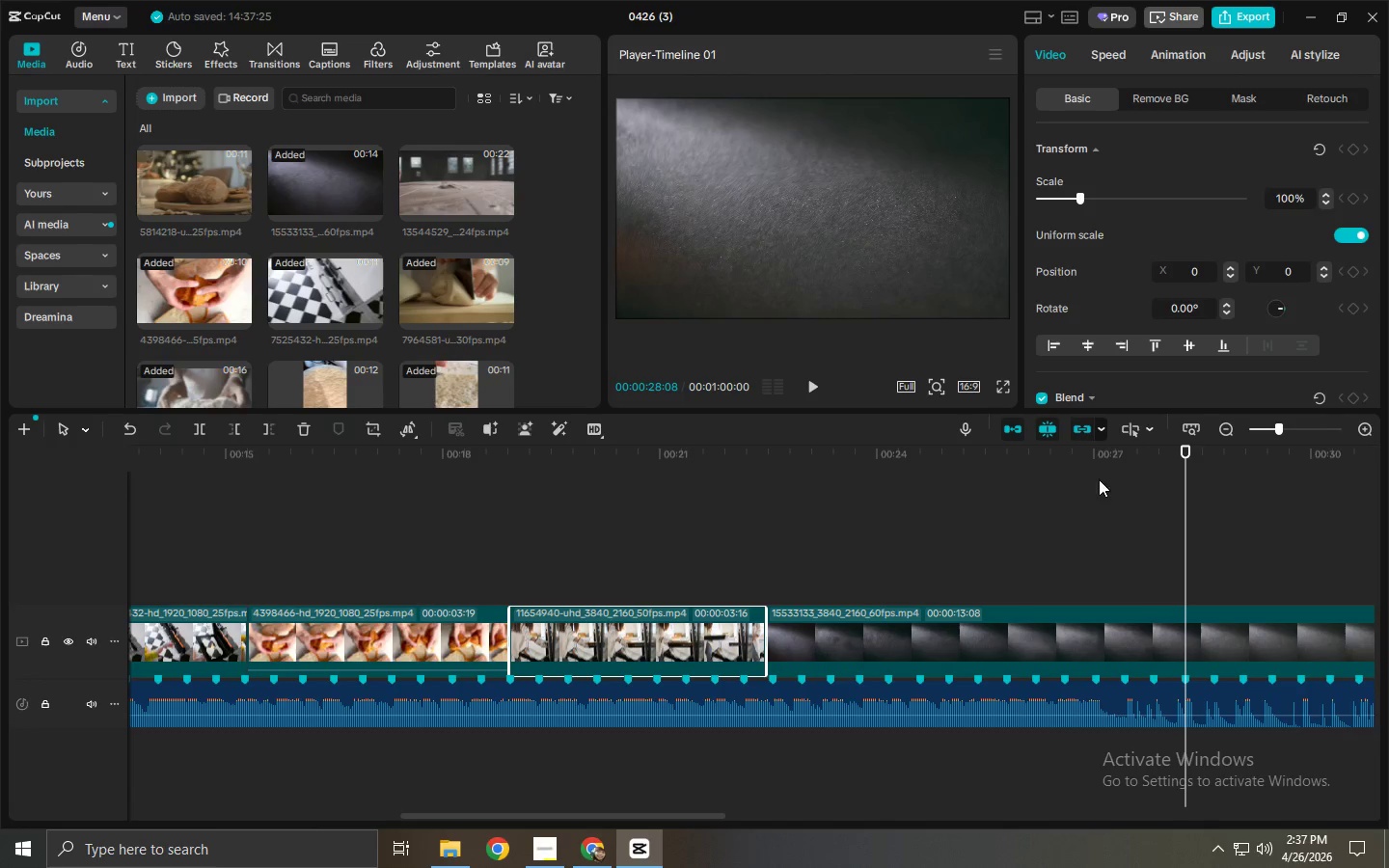 
left_click([339, 648])
 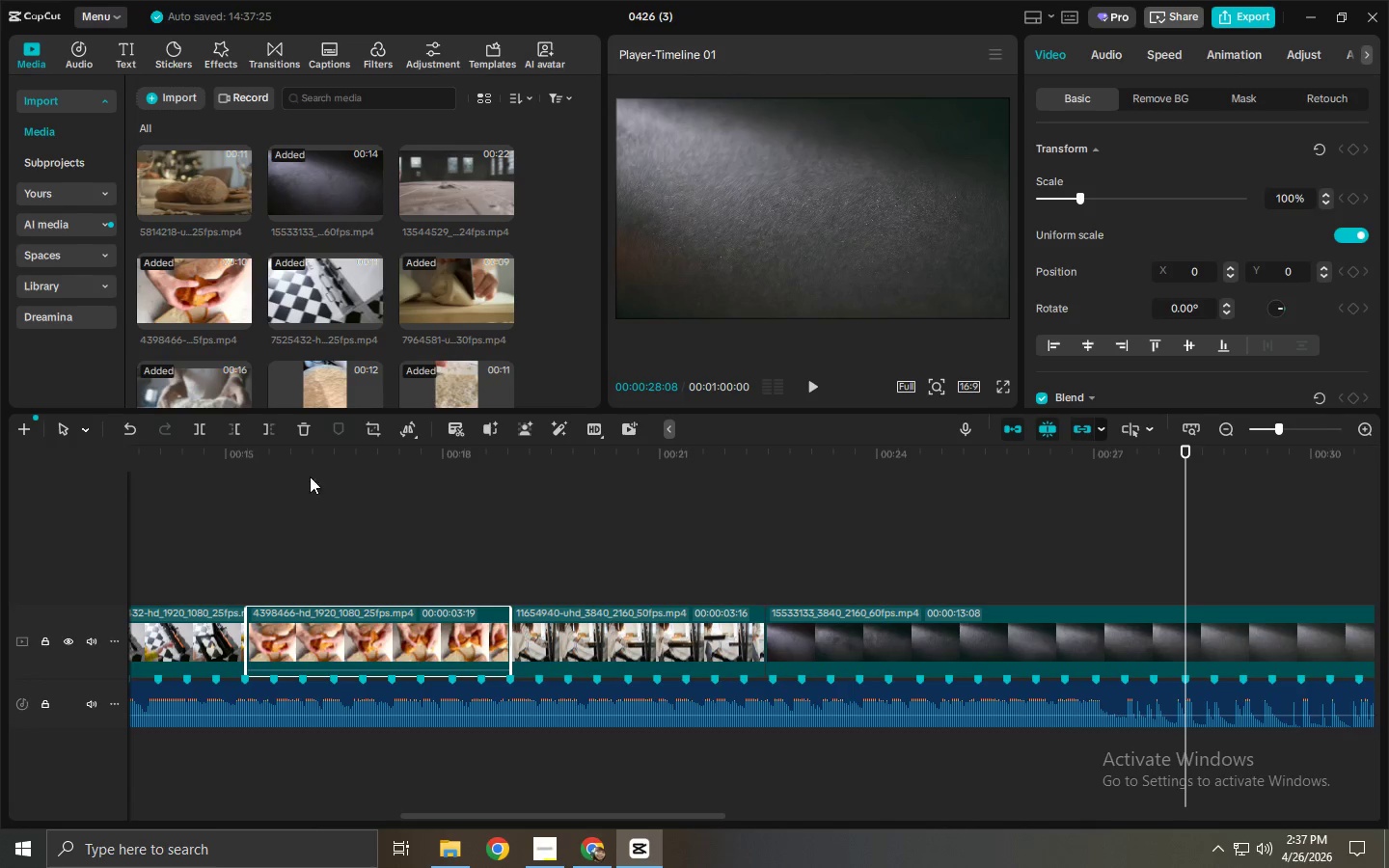 
left_click([307, 460])
 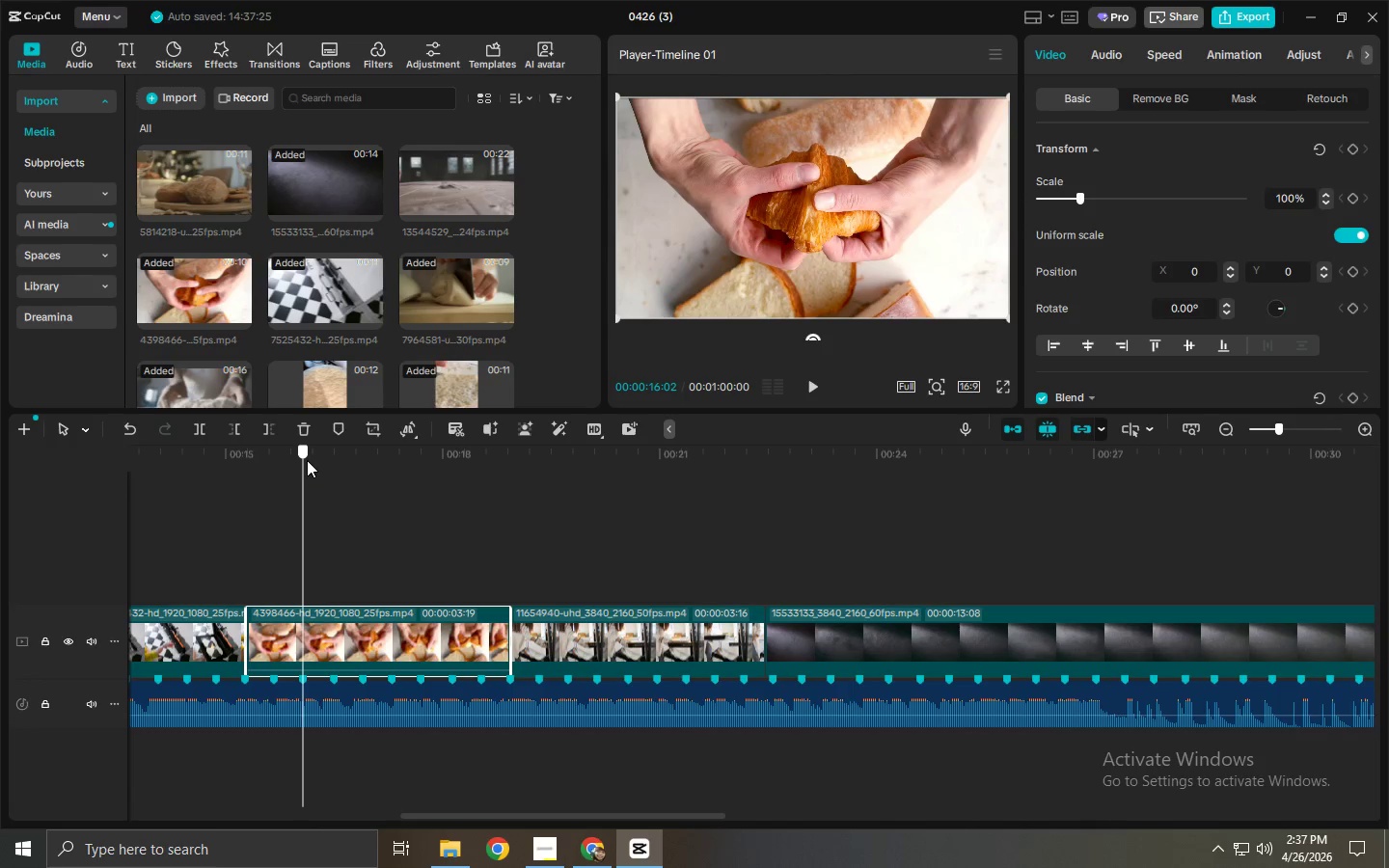 
key(Space)
 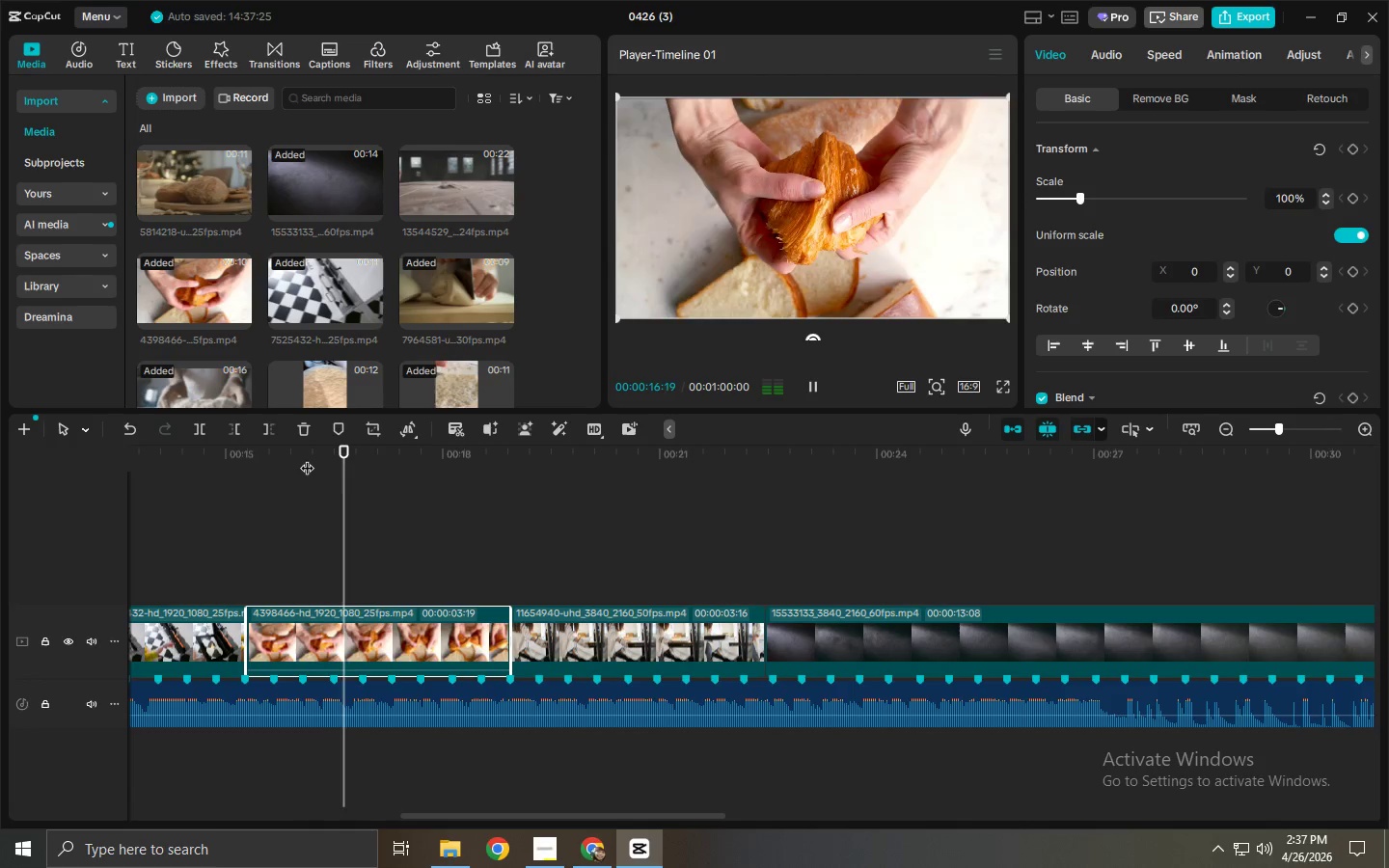 
key(Space)
 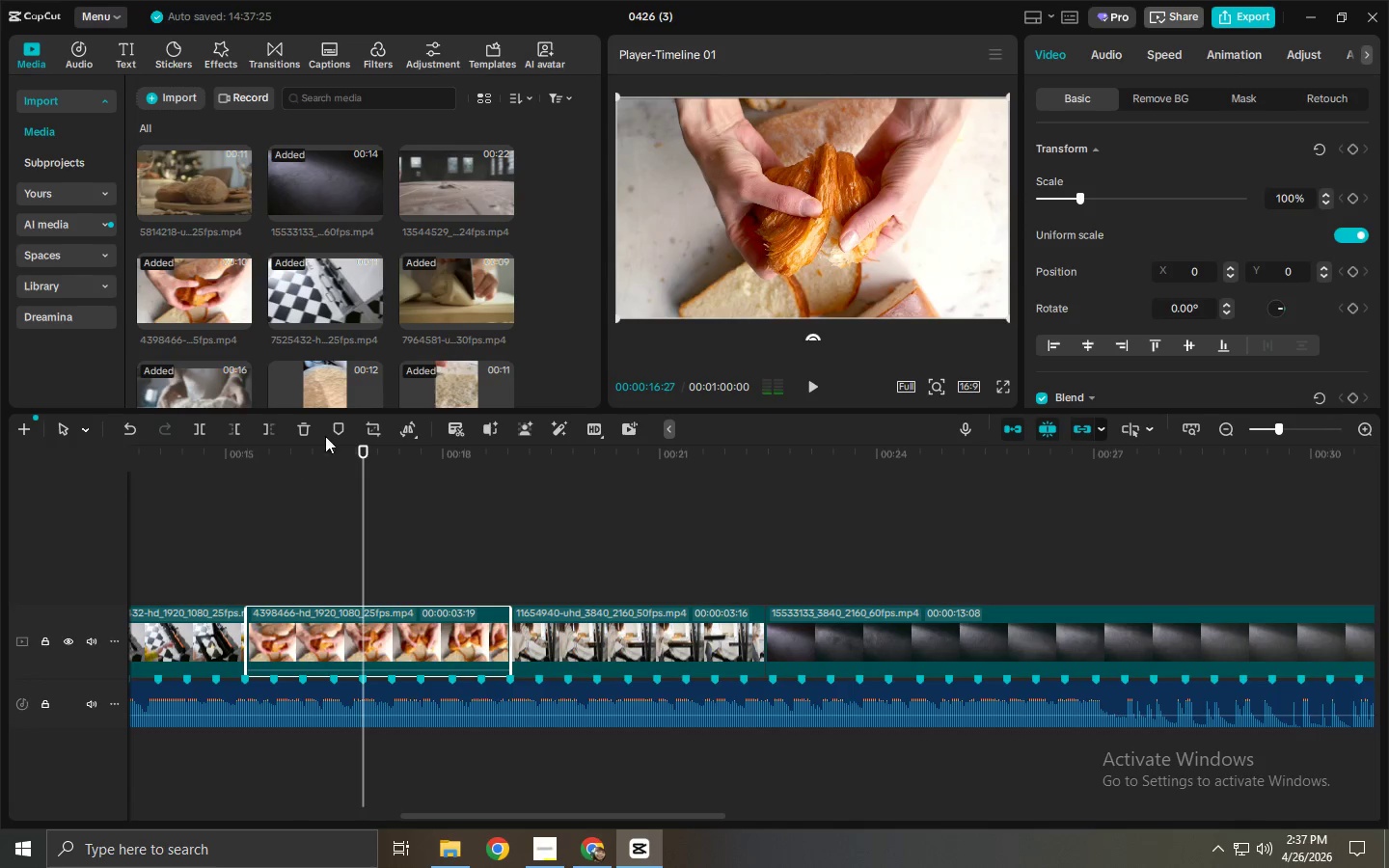 
key(Alt+AltLeft)
 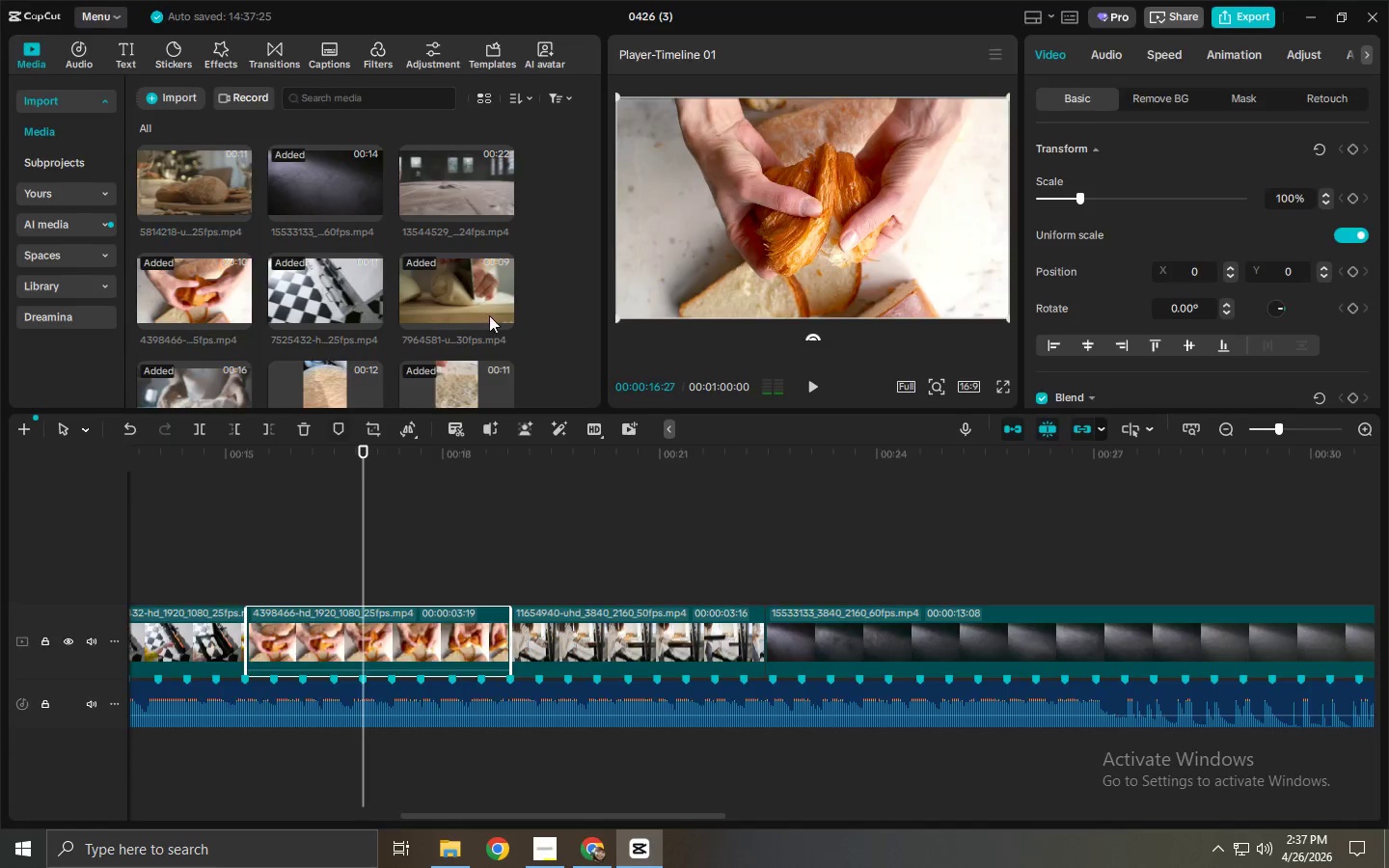 
key(Alt+Tab)
 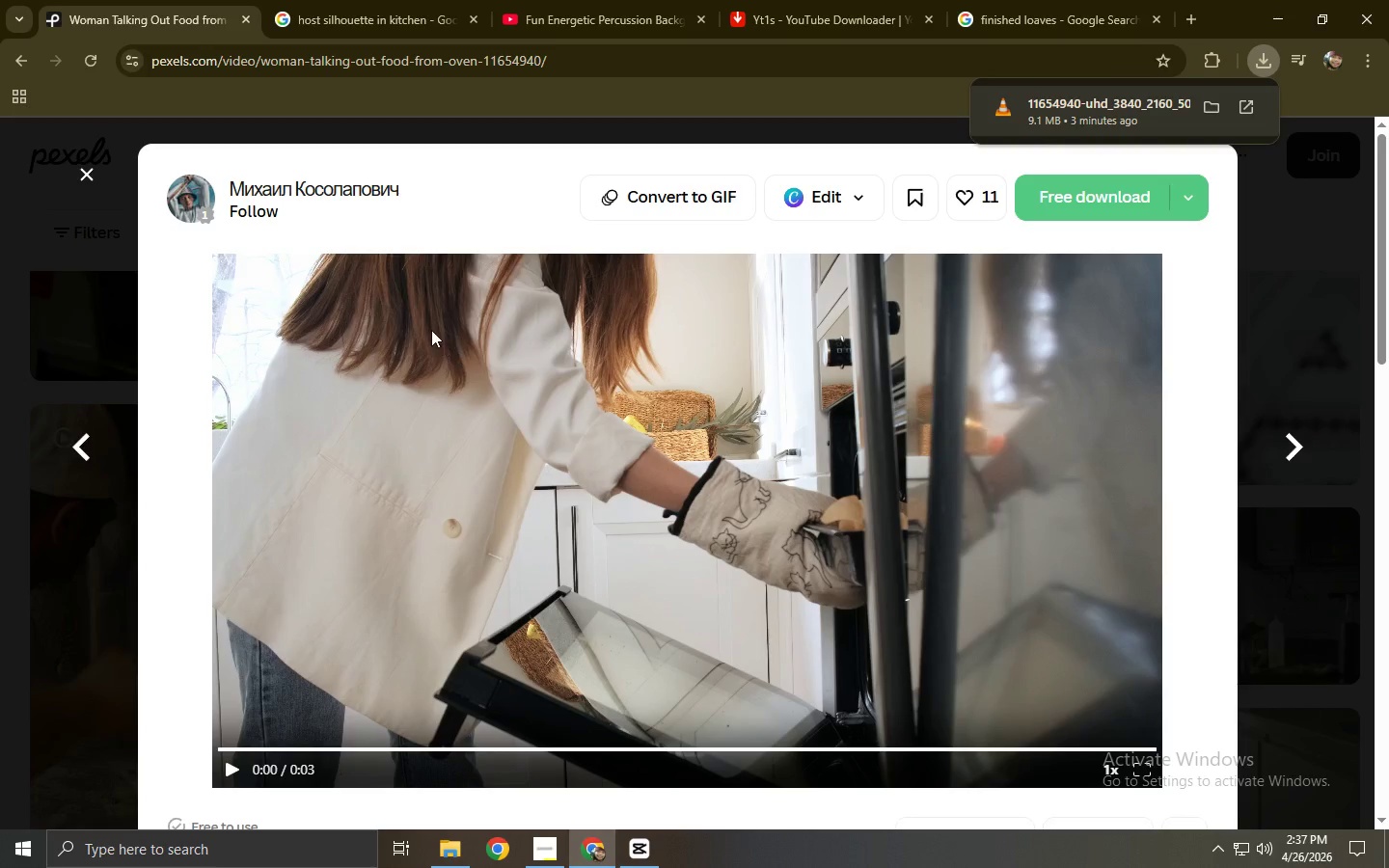 
left_click([27, 224])
 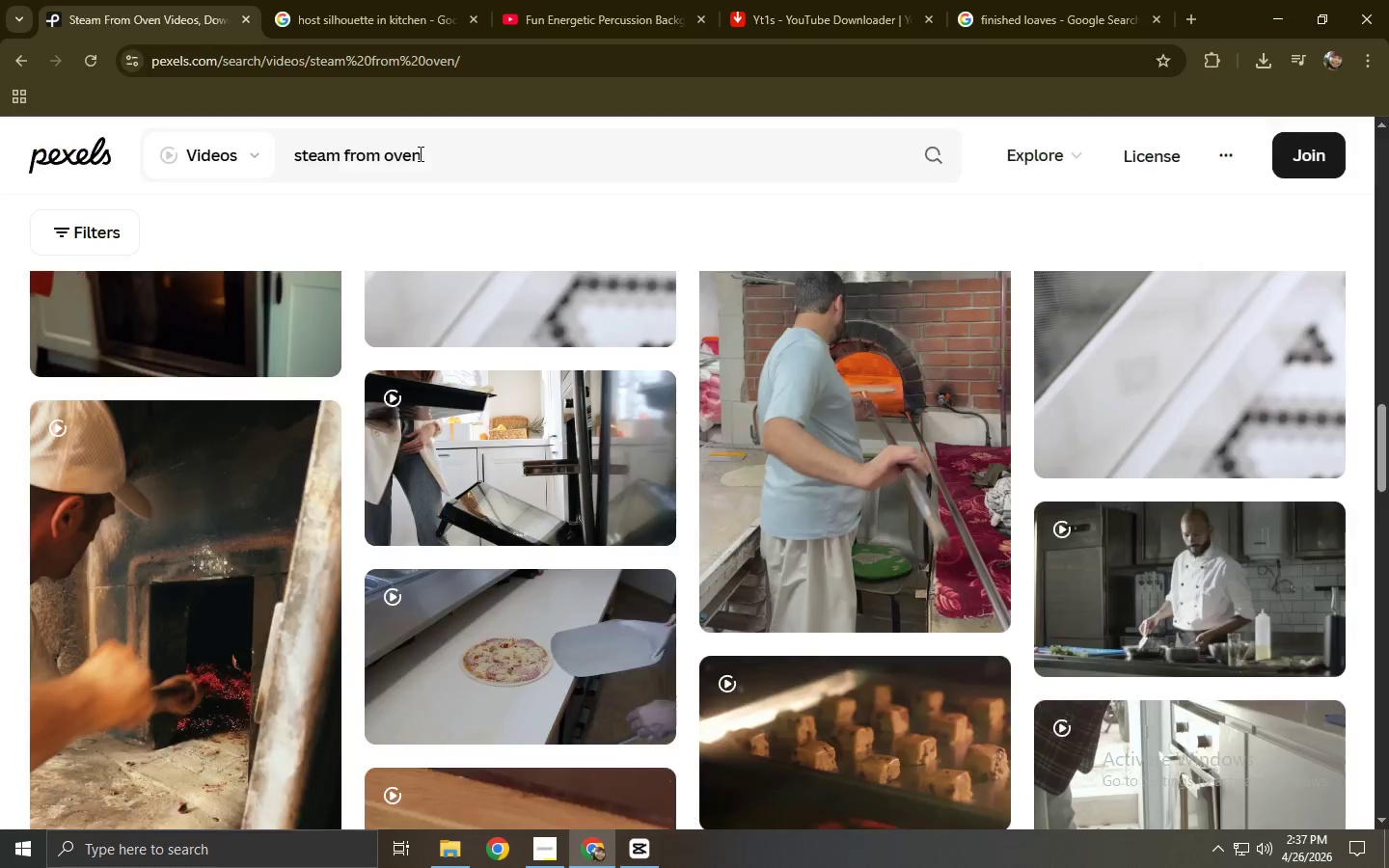 
left_click_drag(start_coordinate=[433, 152], to_coordinate=[236, 177])
 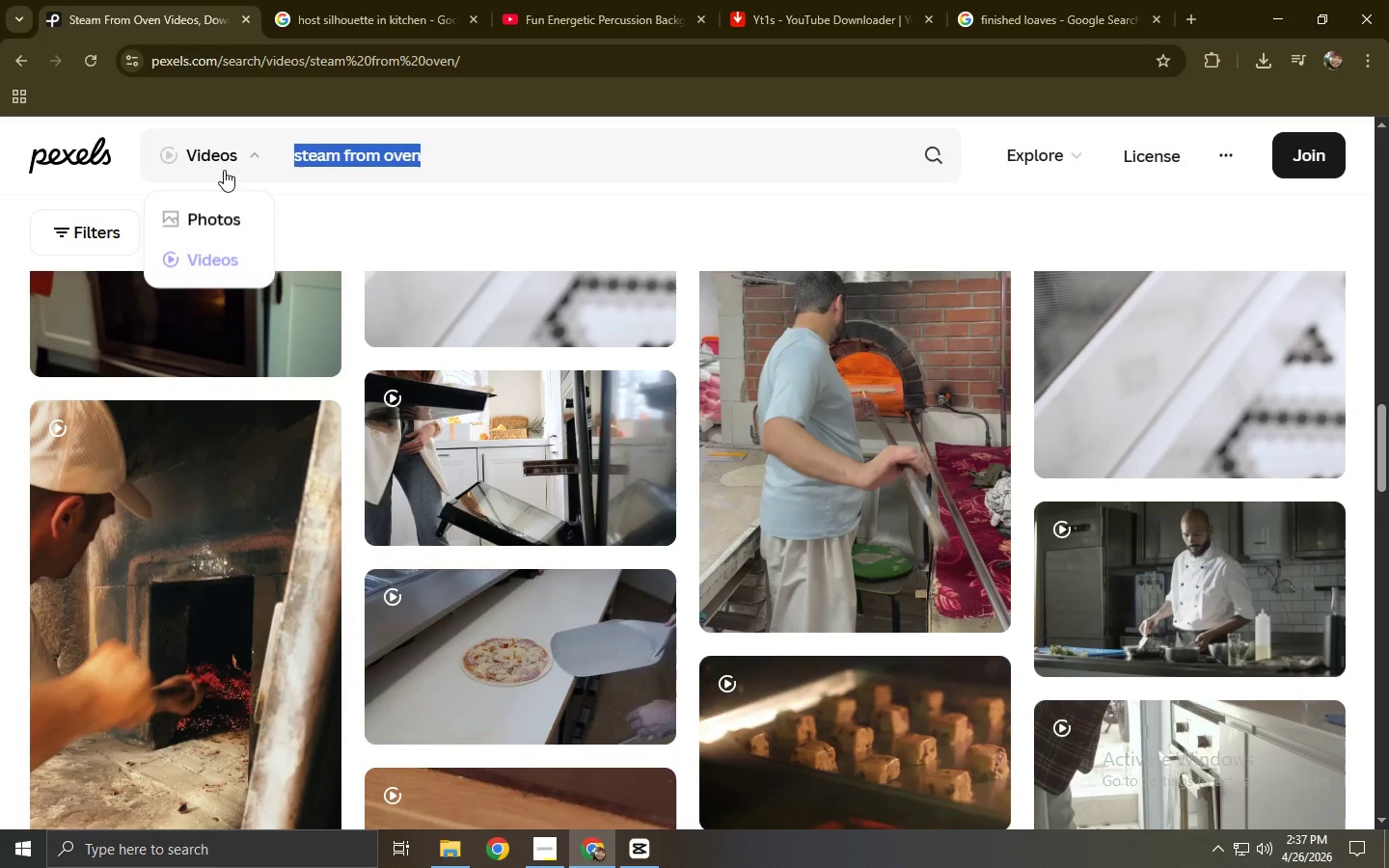 
type(bra)
key(Backspace)
type(ead crakinbg)
key(Backspace)
key(Backspace)
type(g)
 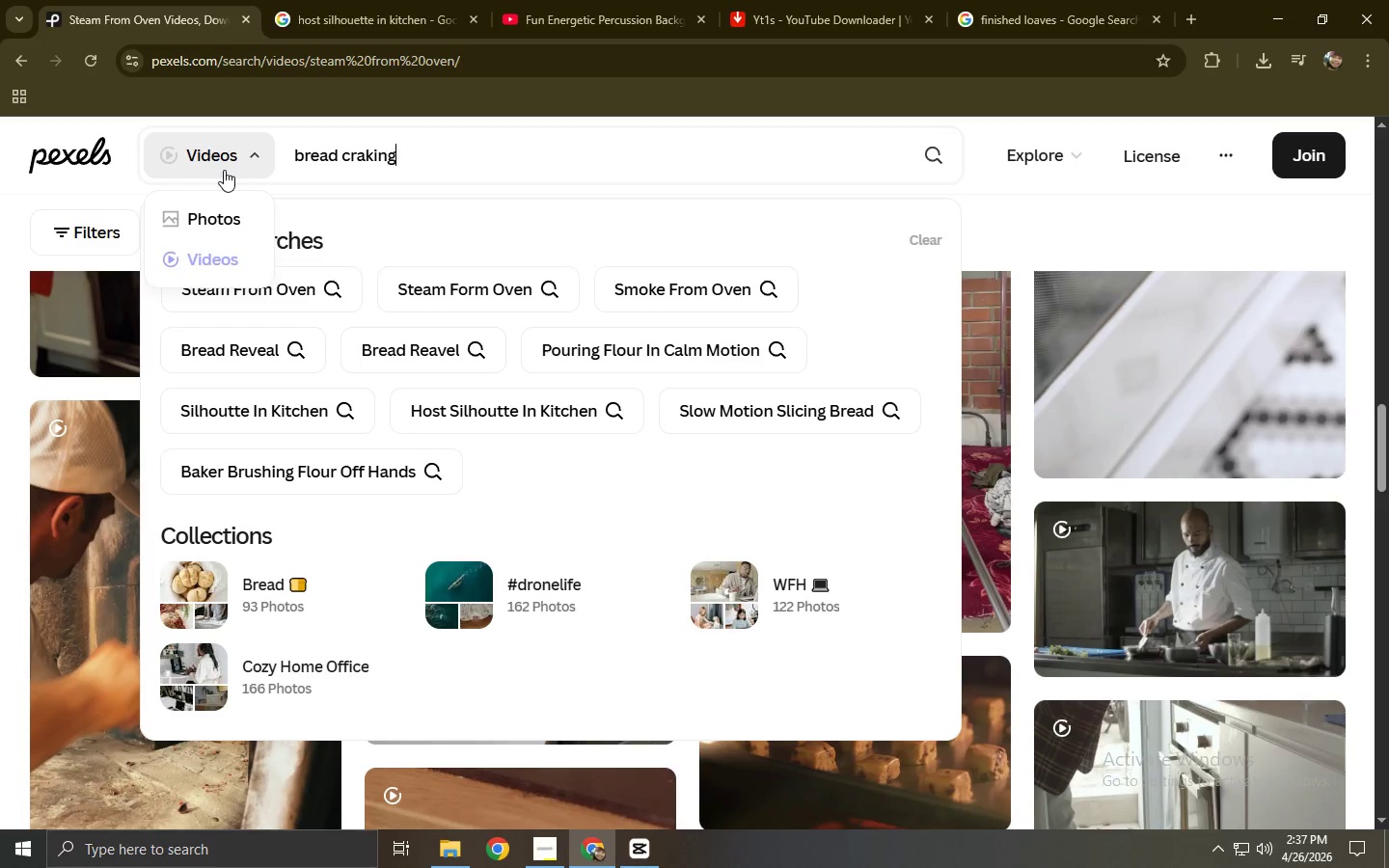 
key(Enter)
 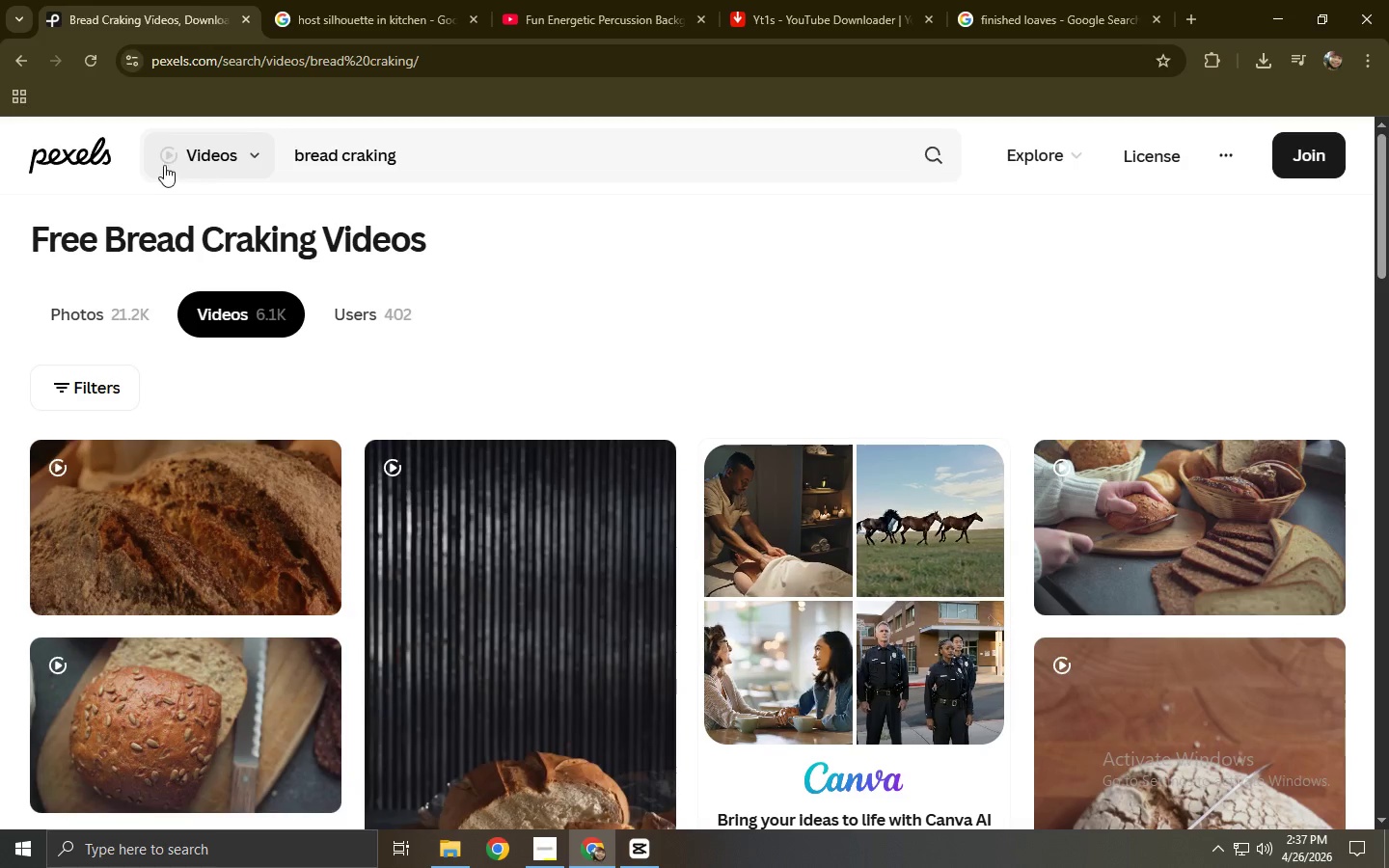 
scroll: coordinate [103, 634], scroll_direction: down, amount: 4.0
 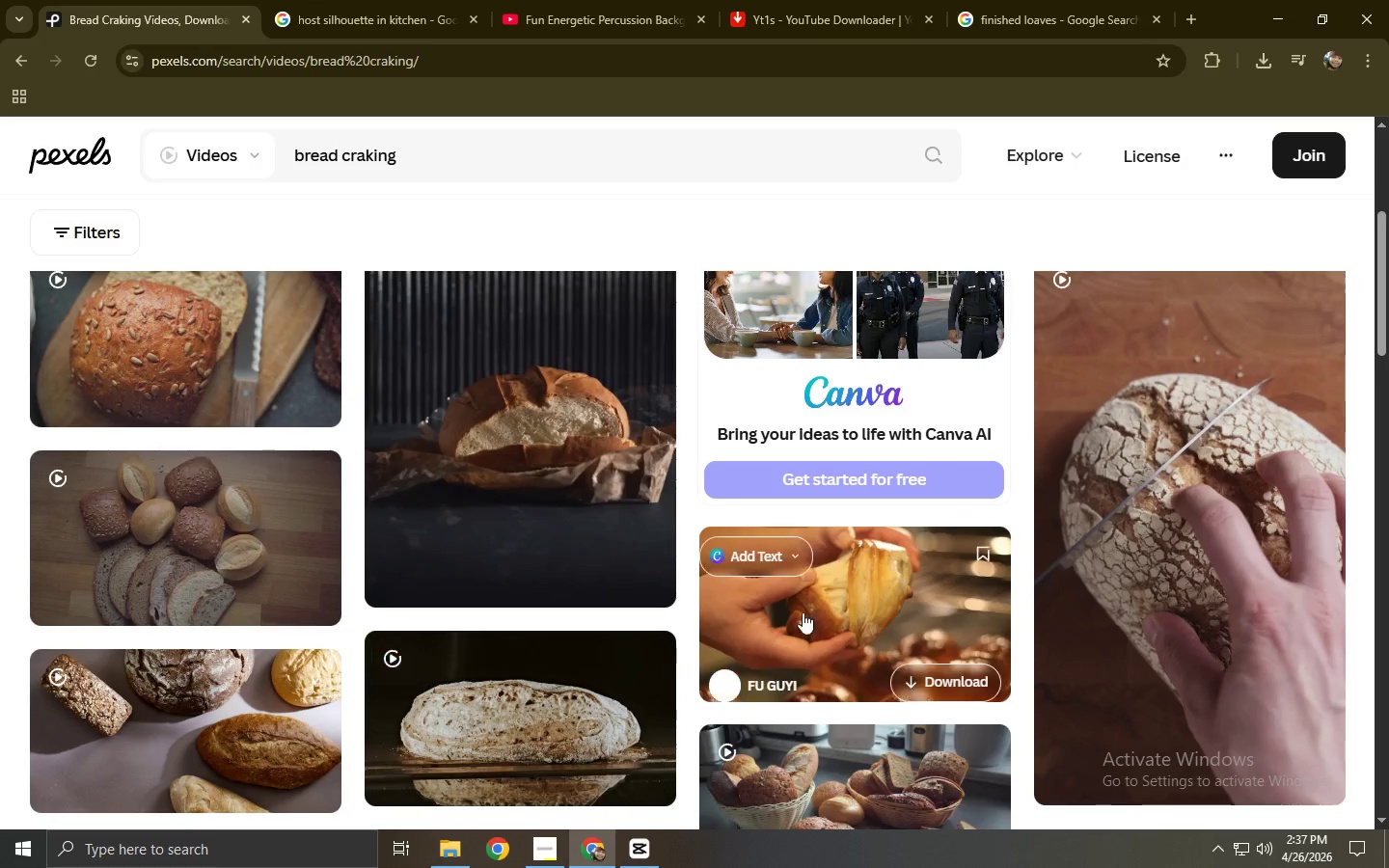 
left_click([839, 600])
 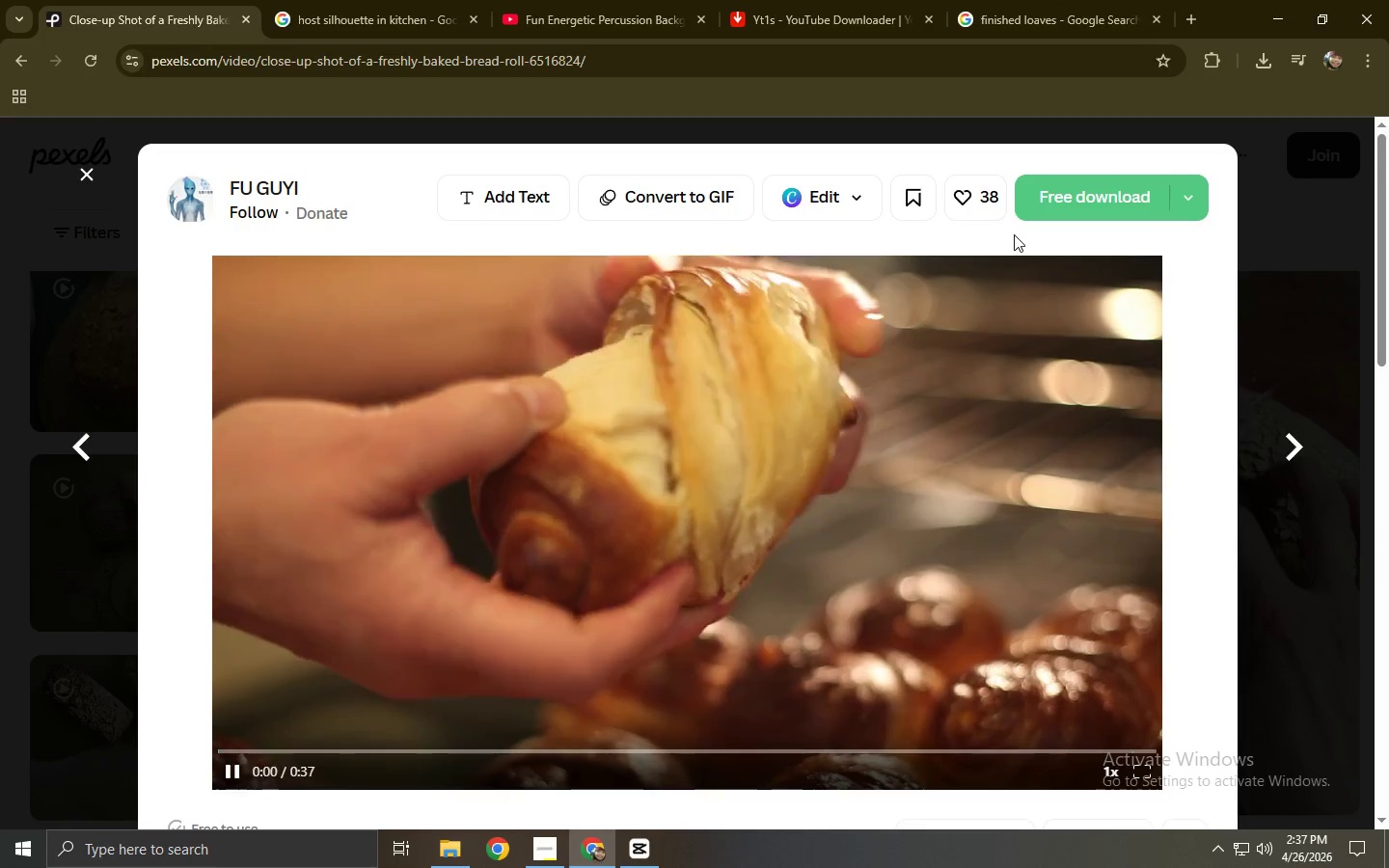 
left_click([1069, 200])
 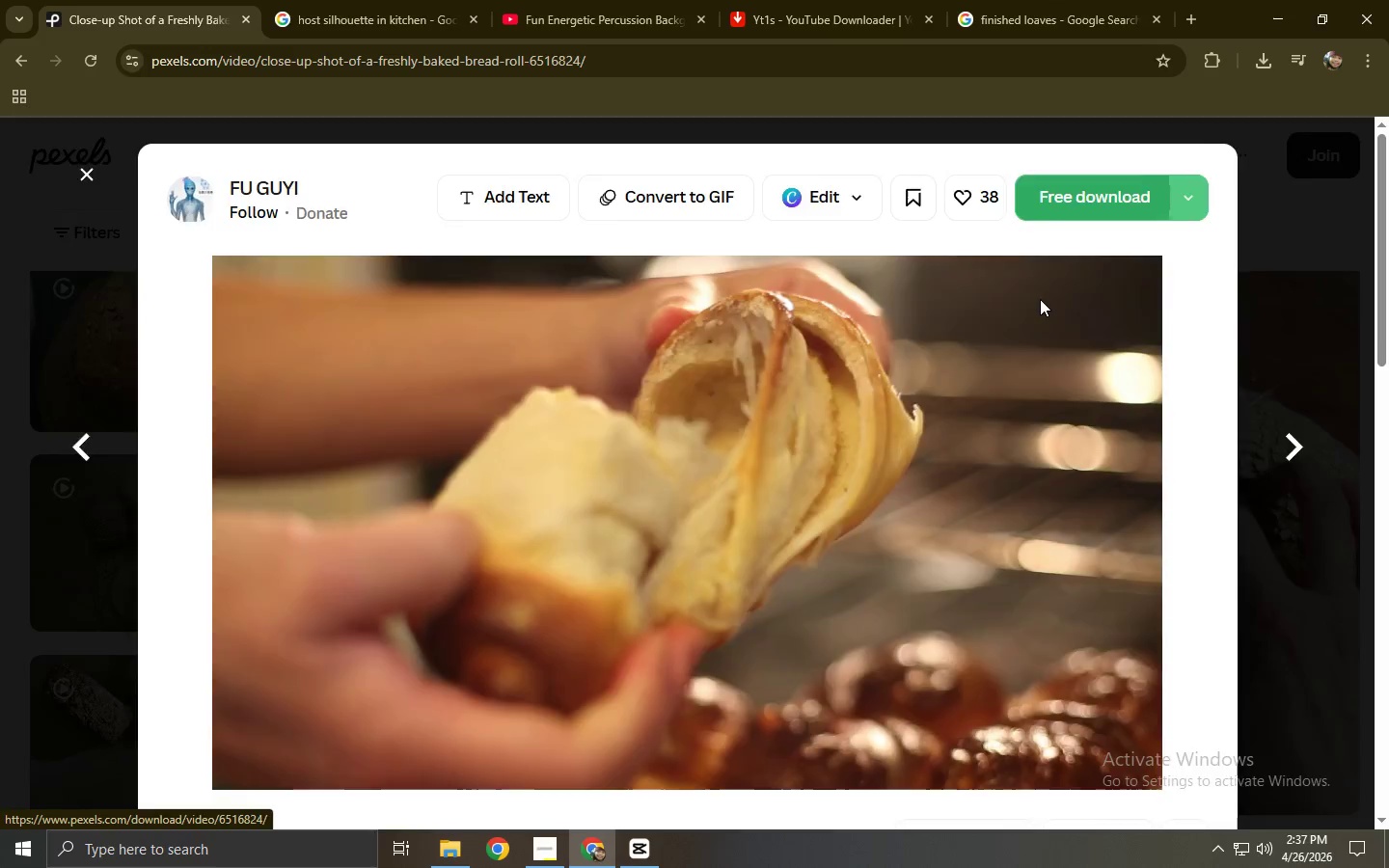 
left_click([1040, 299])
 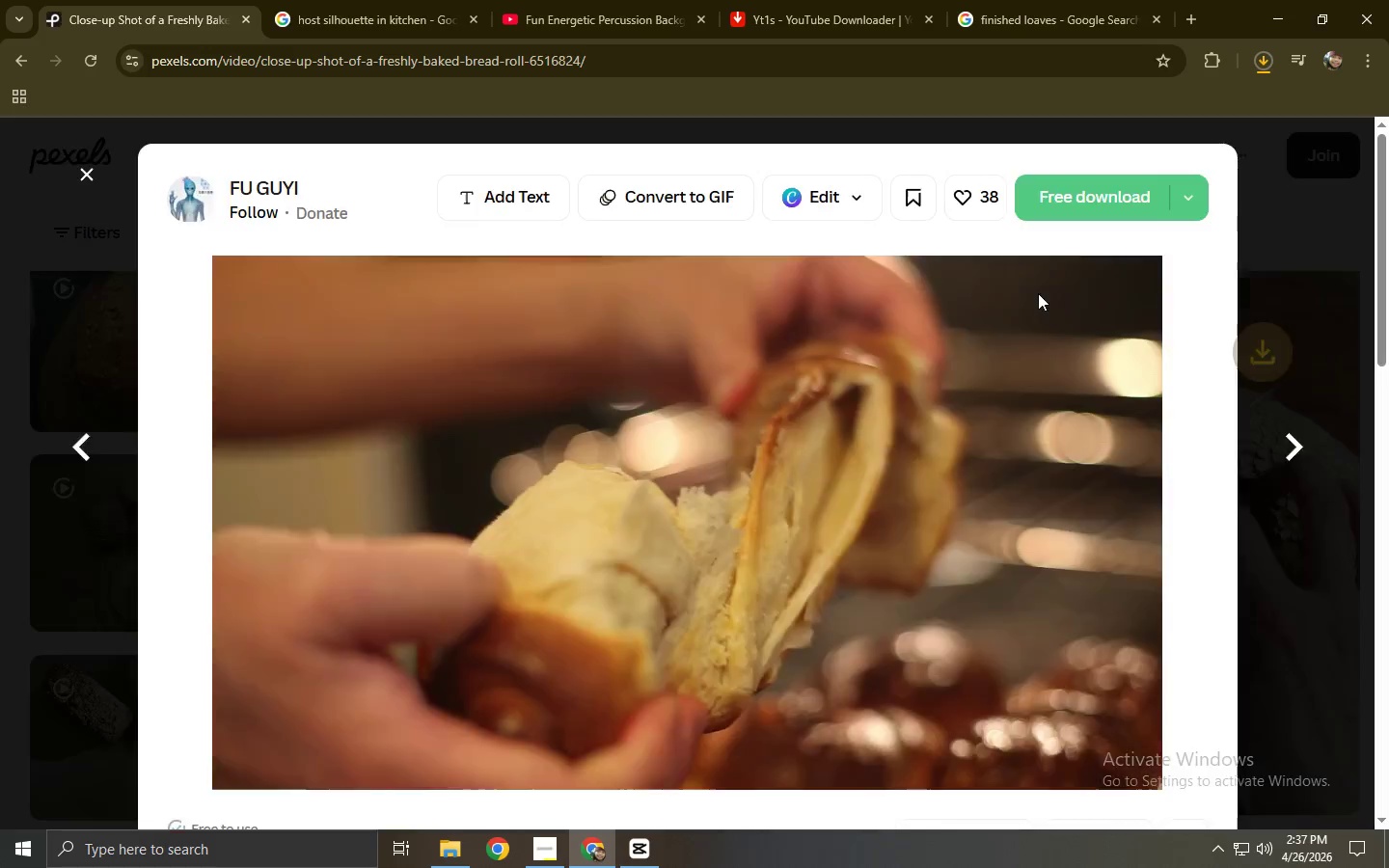 
scroll: coordinate [655, 317], scroll_direction: down, amount: 9.0
 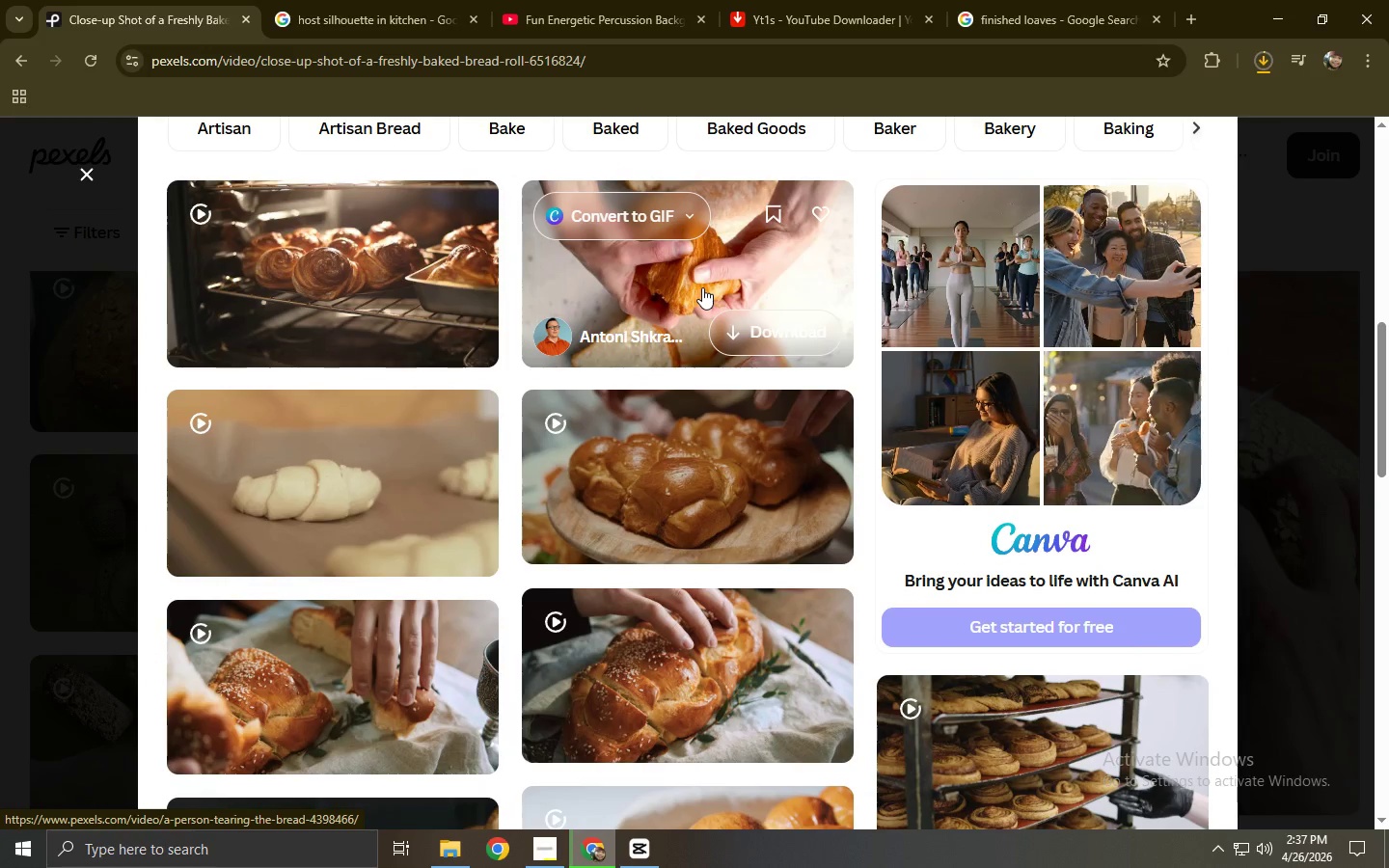 
left_click([702, 287])
 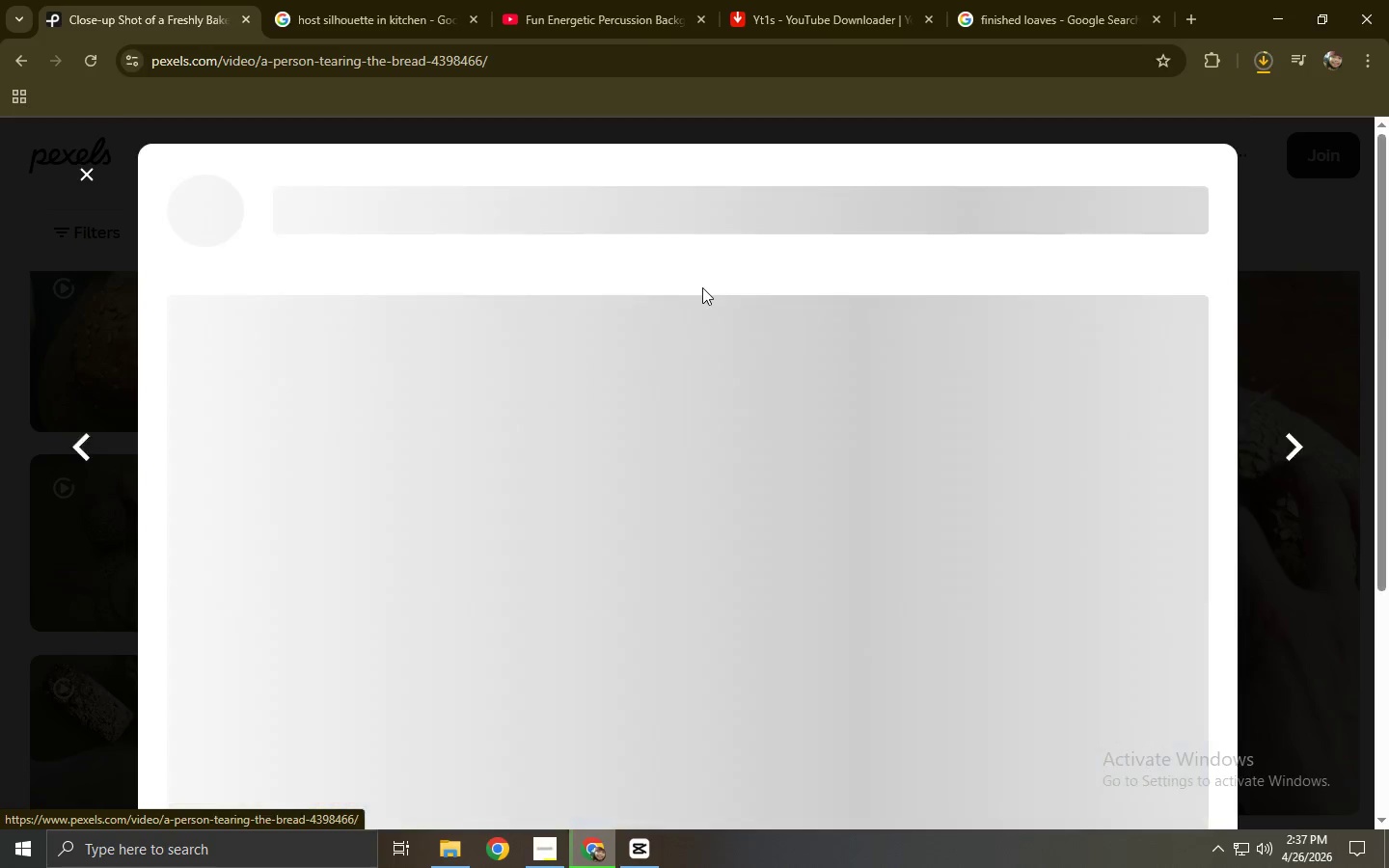 
scroll: coordinate [564, 317], scroll_direction: down, amount: 9.0
 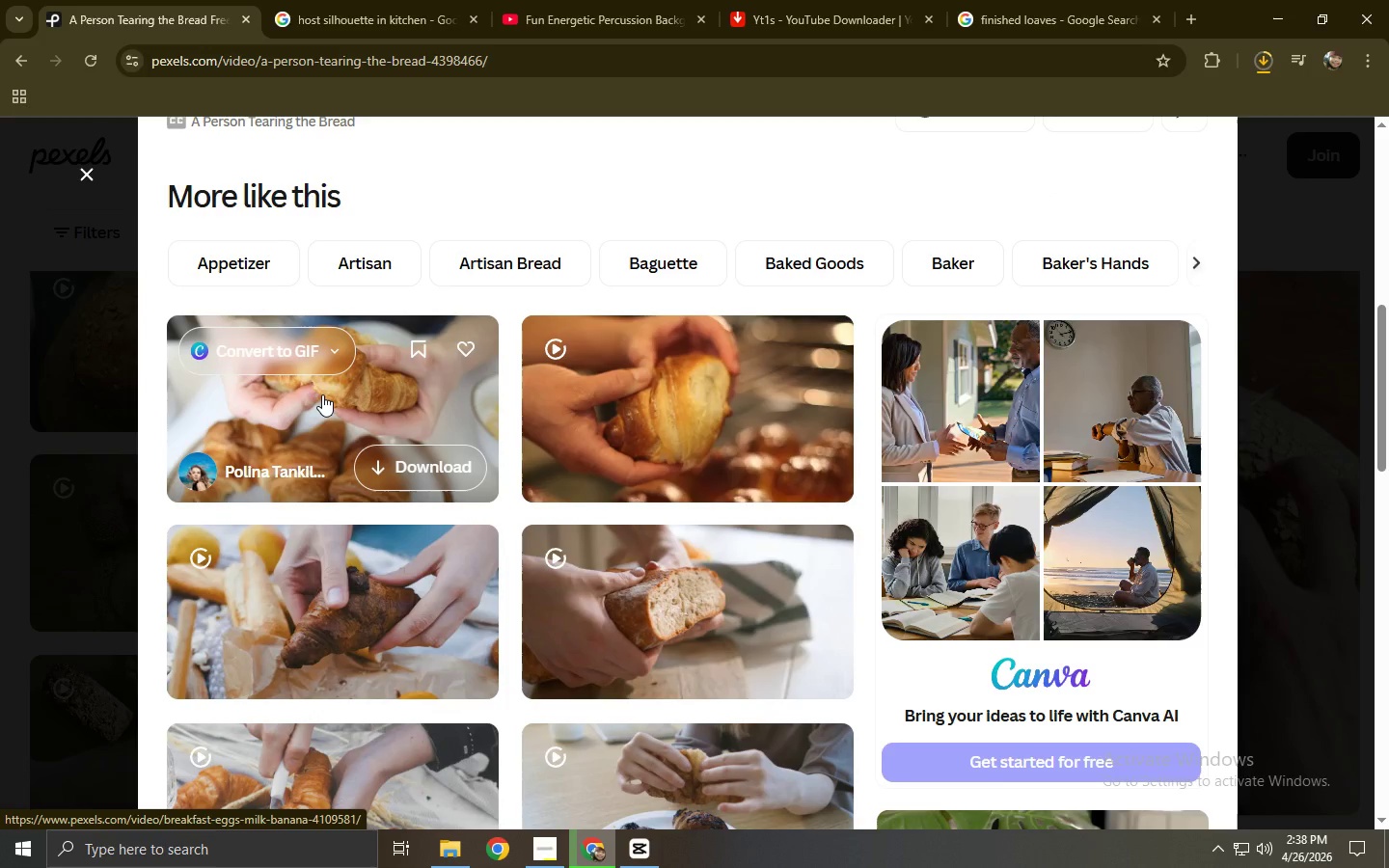 
left_click([344, 400])
 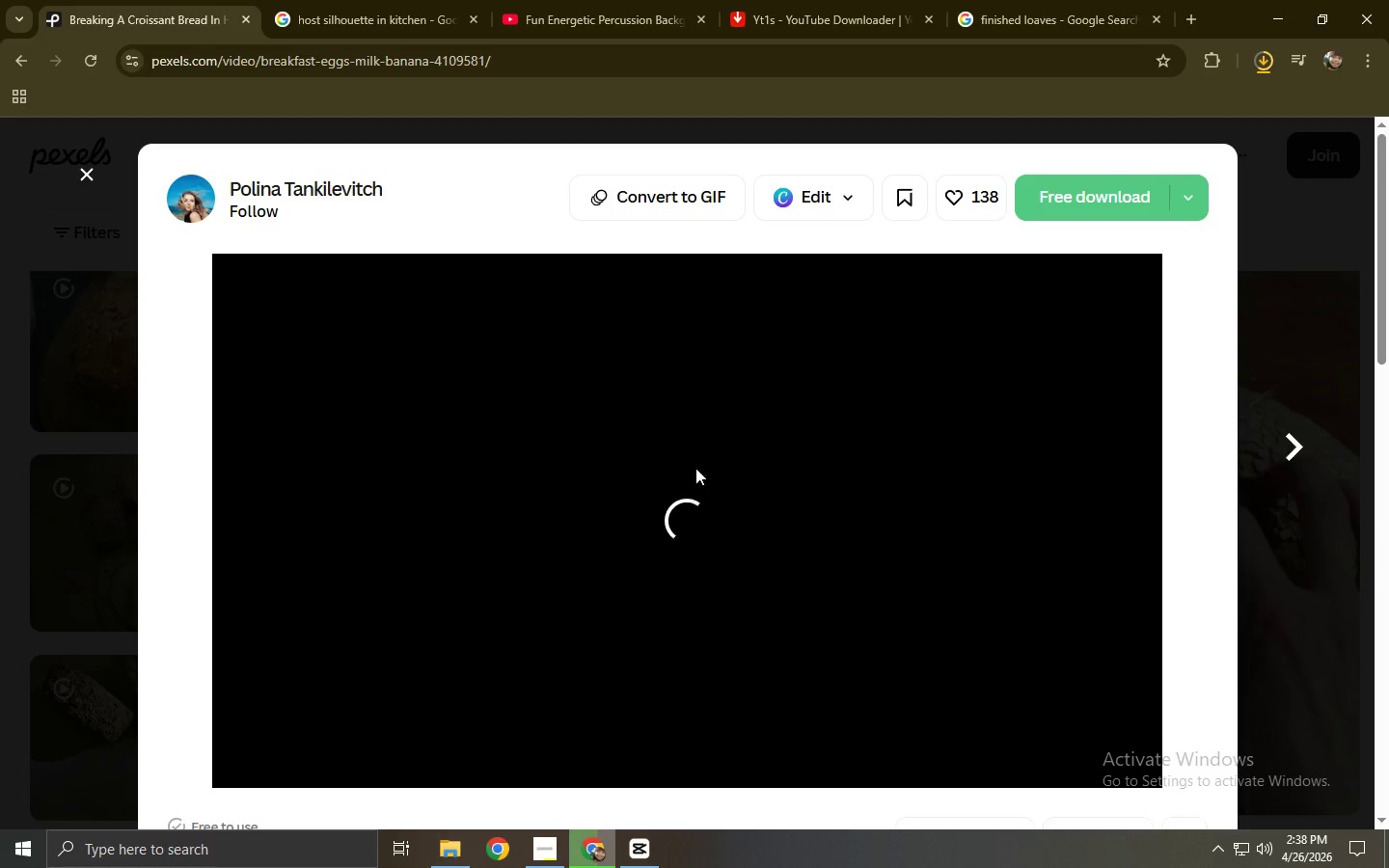 
left_click([1119, 195])
 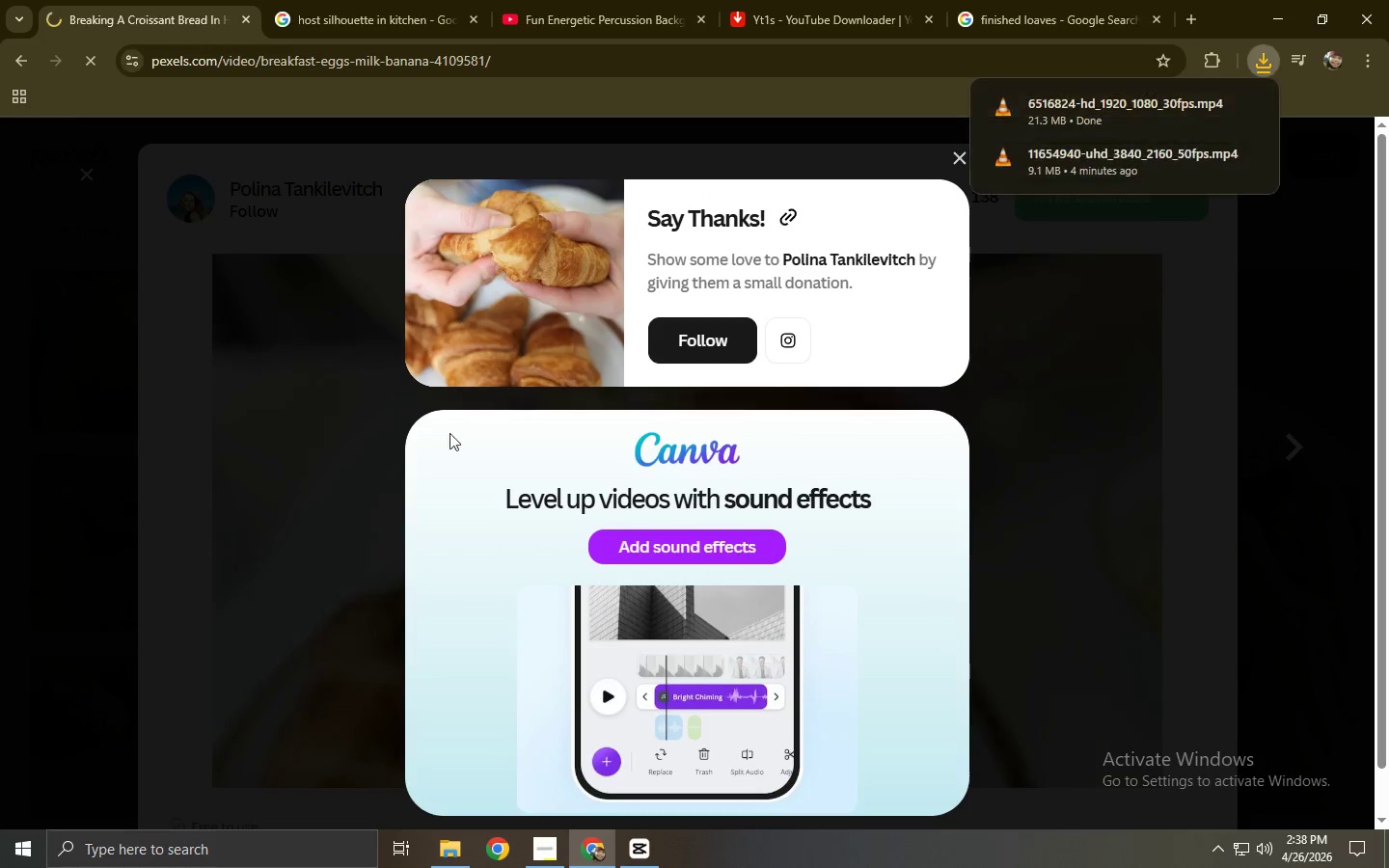 
scroll: coordinate [304, 425], scroll_direction: down, amount: 15.0
 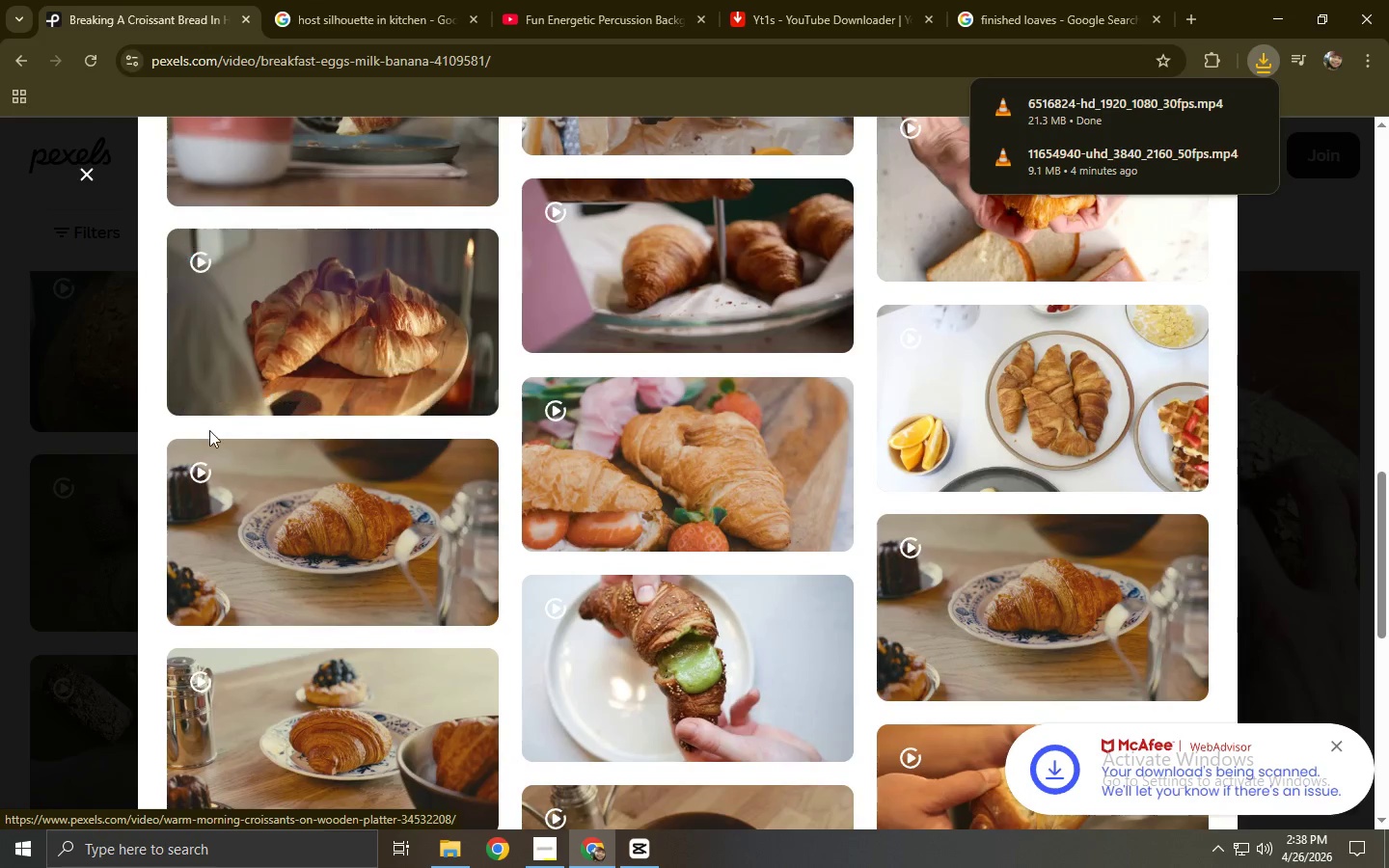 
left_click([0, 444])
 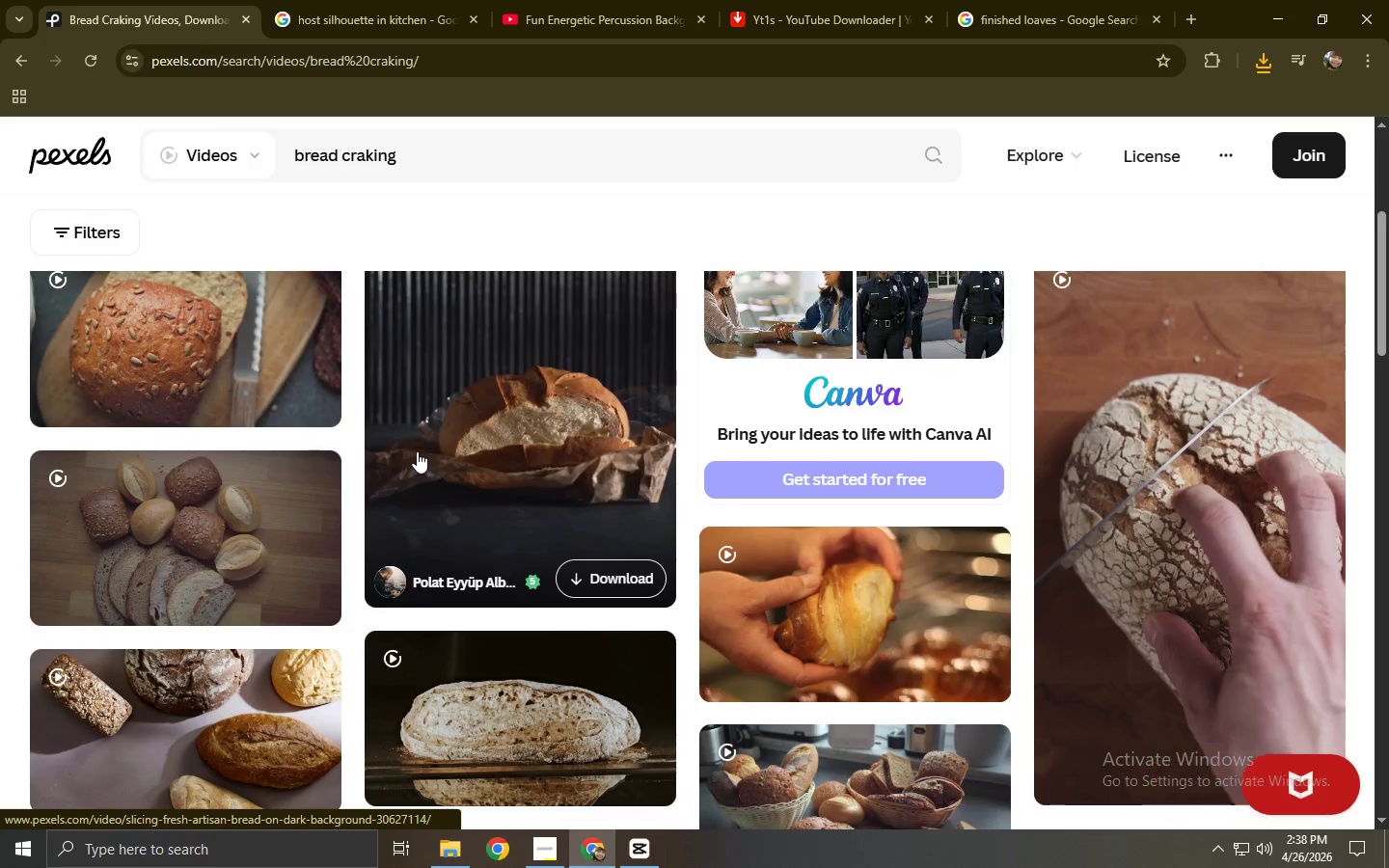 
scroll: coordinate [417, 450], scroll_direction: up, amount: 4.0
 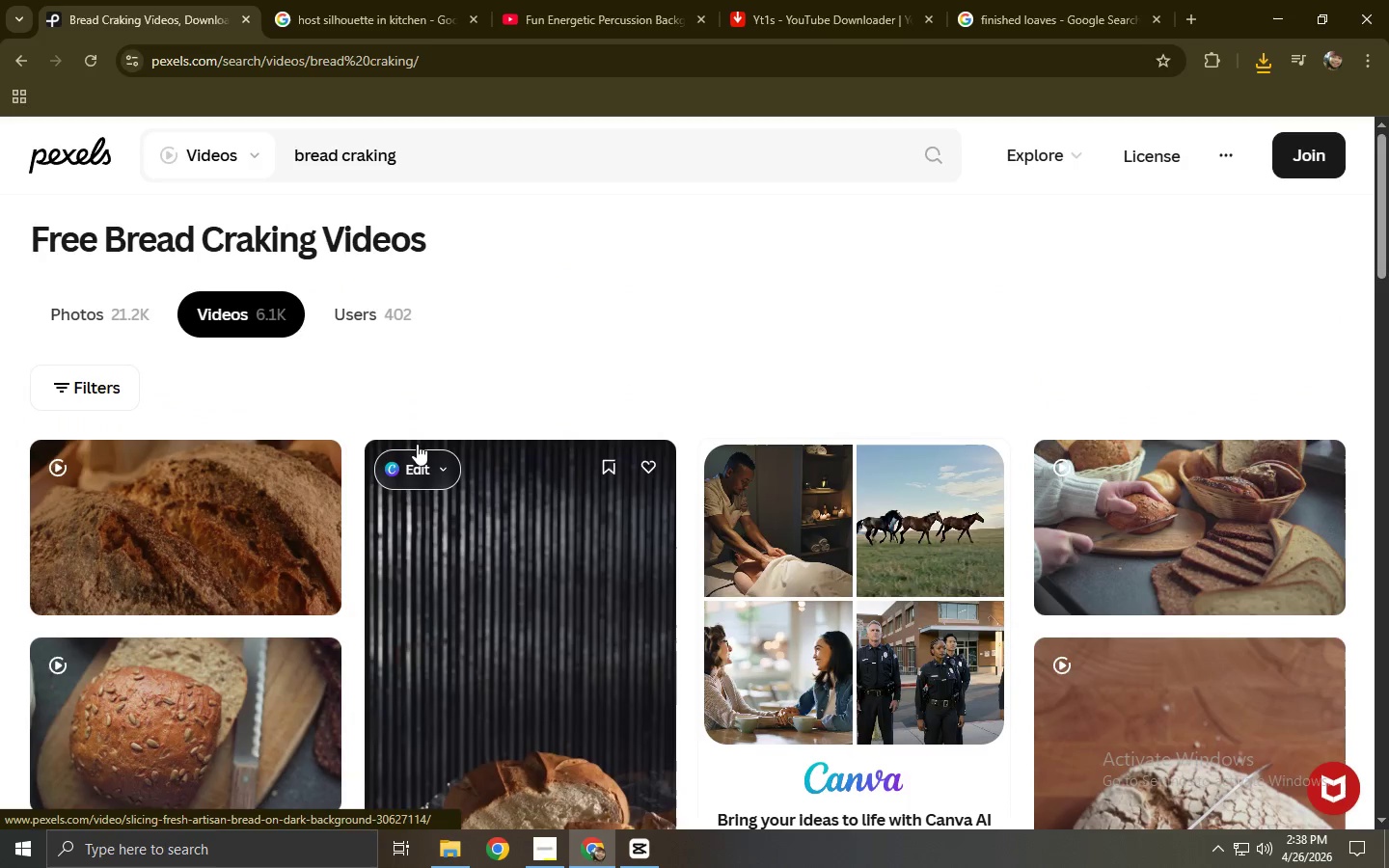 
scroll: coordinate [364, 464], scroll_direction: down, amount: 5.0
 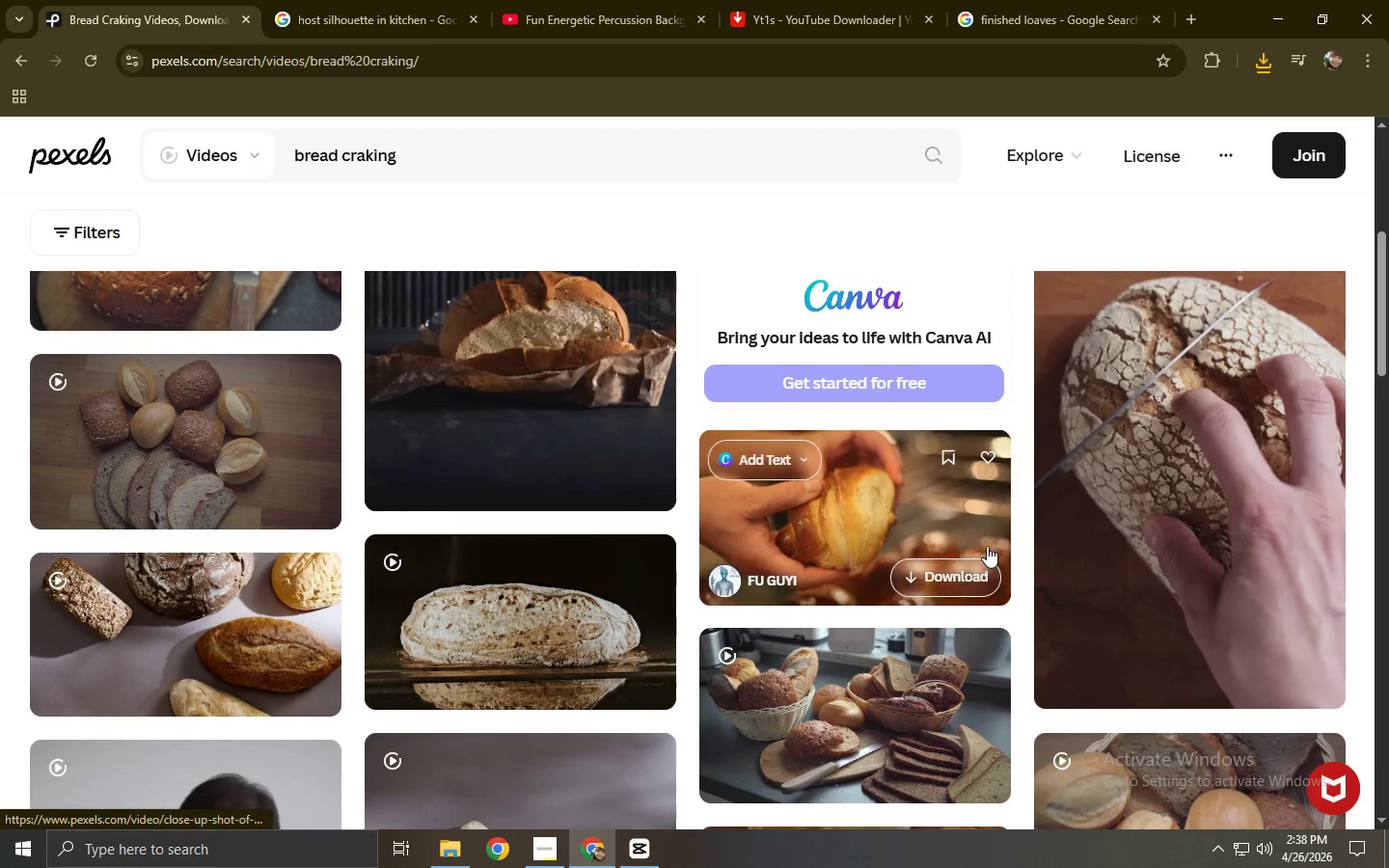 
scroll: coordinate [562, 461], scroll_direction: up, amount: 6.0
 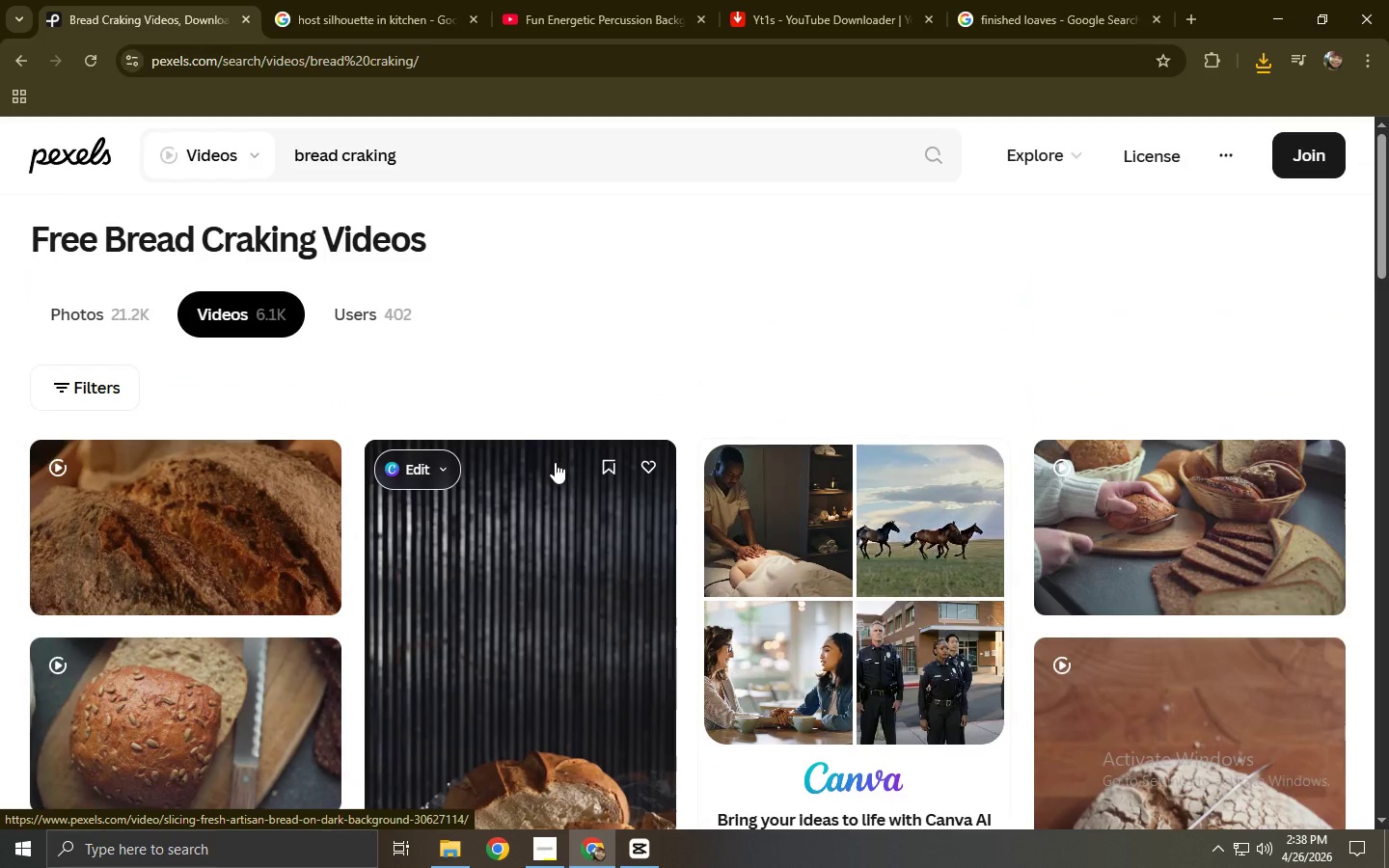 
scroll: coordinate [307, 503], scroll_direction: down, amount: 11.0
 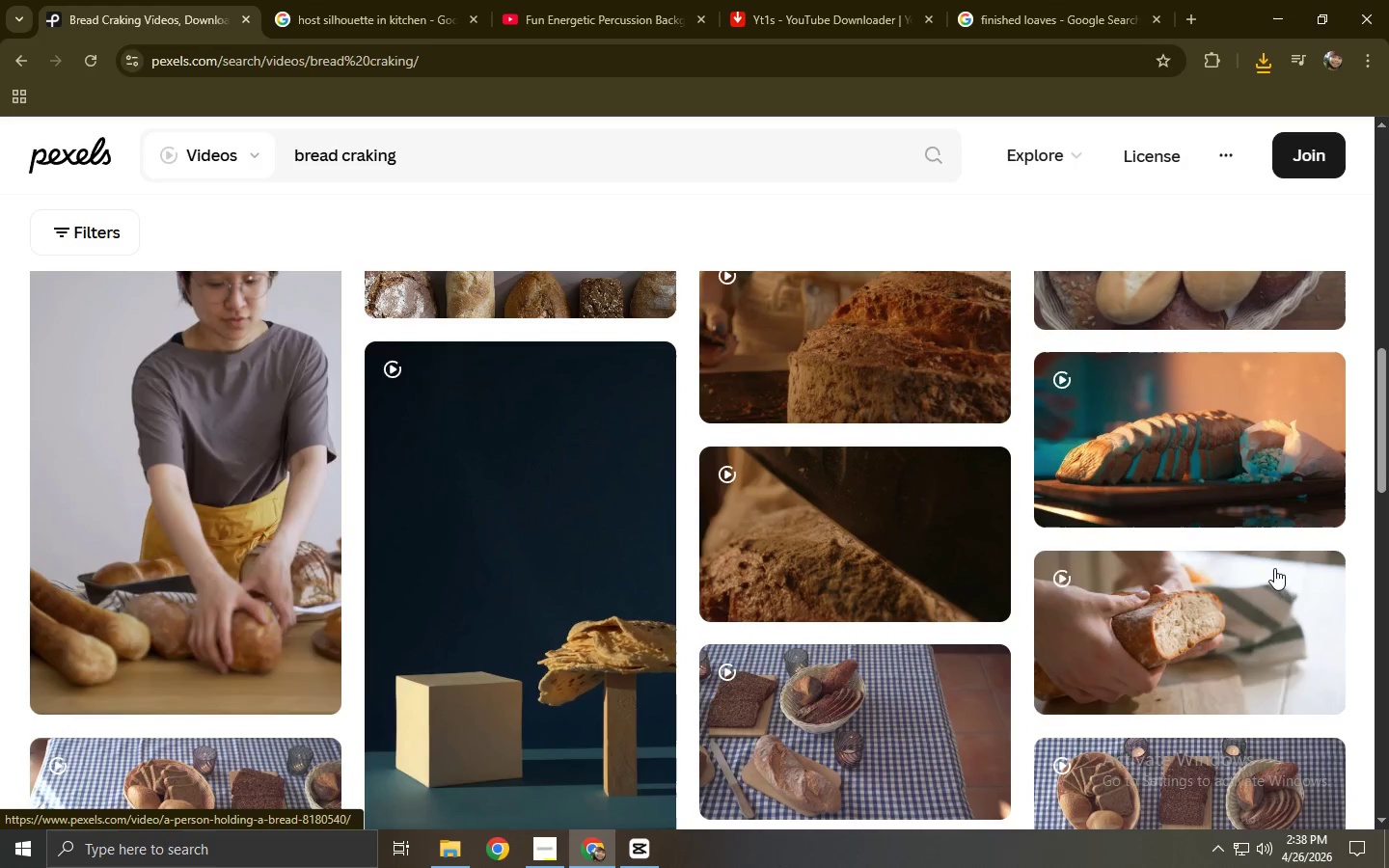 
left_click([1177, 625])
 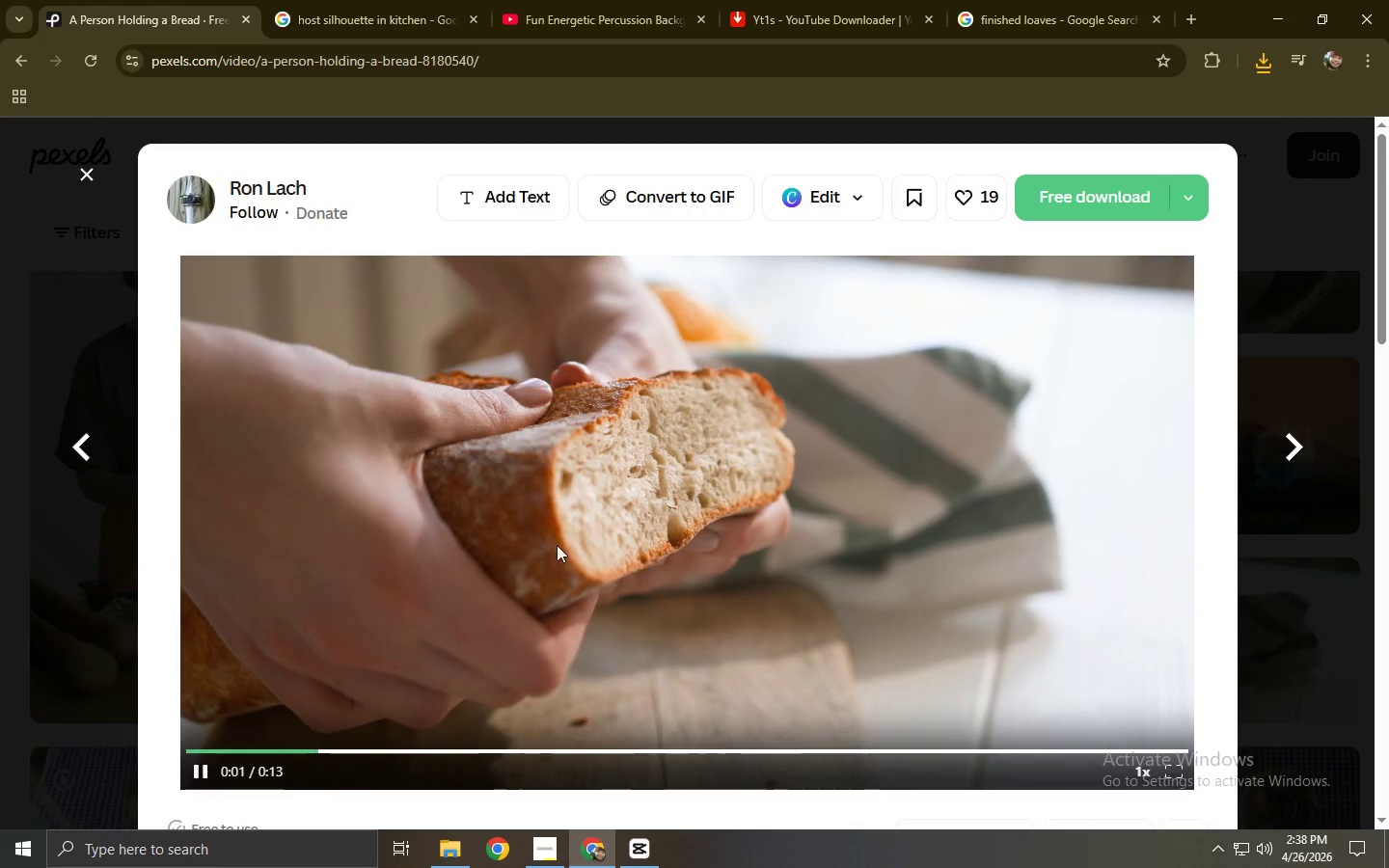 
scroll: coordinate [497, 596], scroll_direction: down, amount: 11.0
 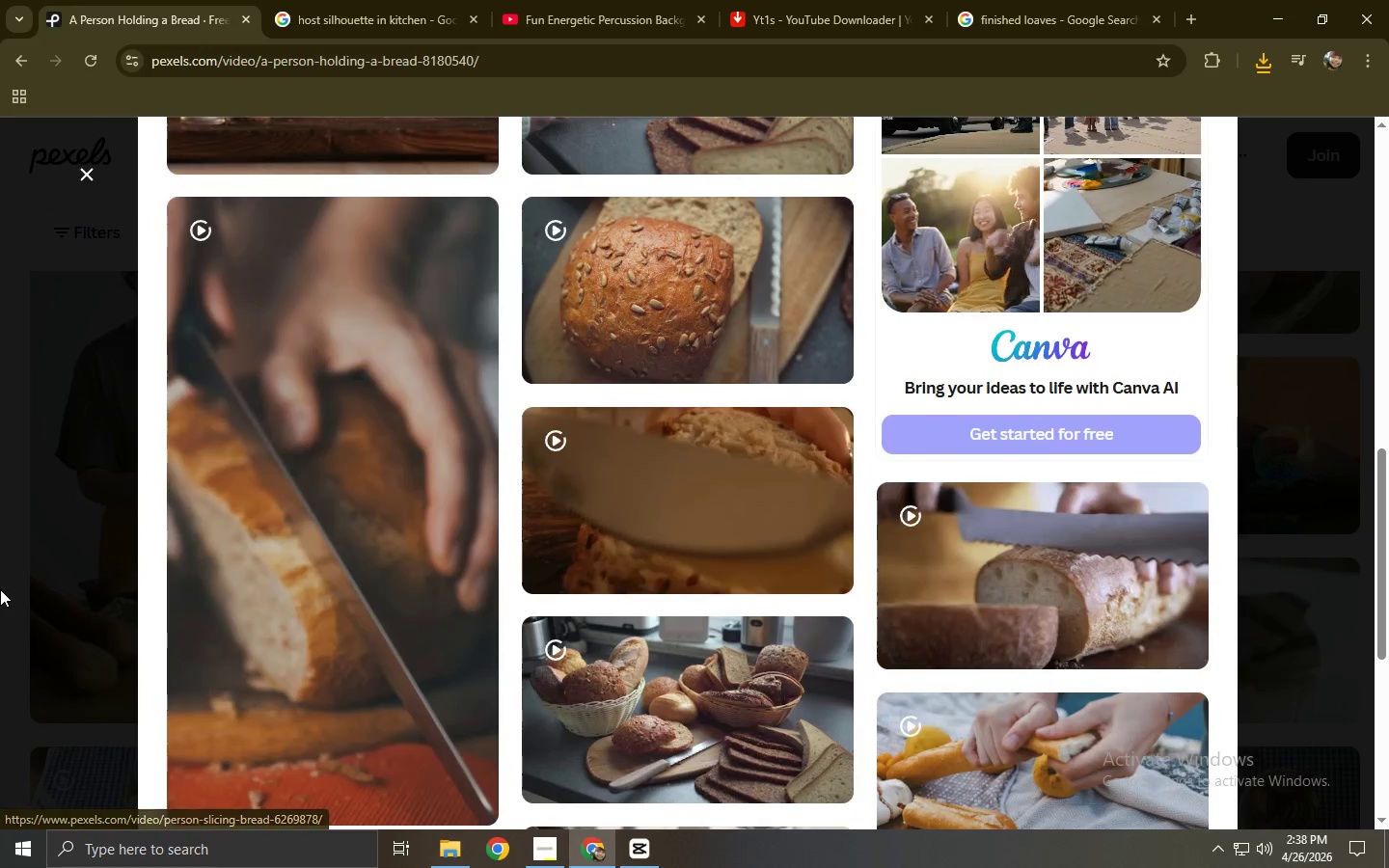 
left_click([0, 589])
 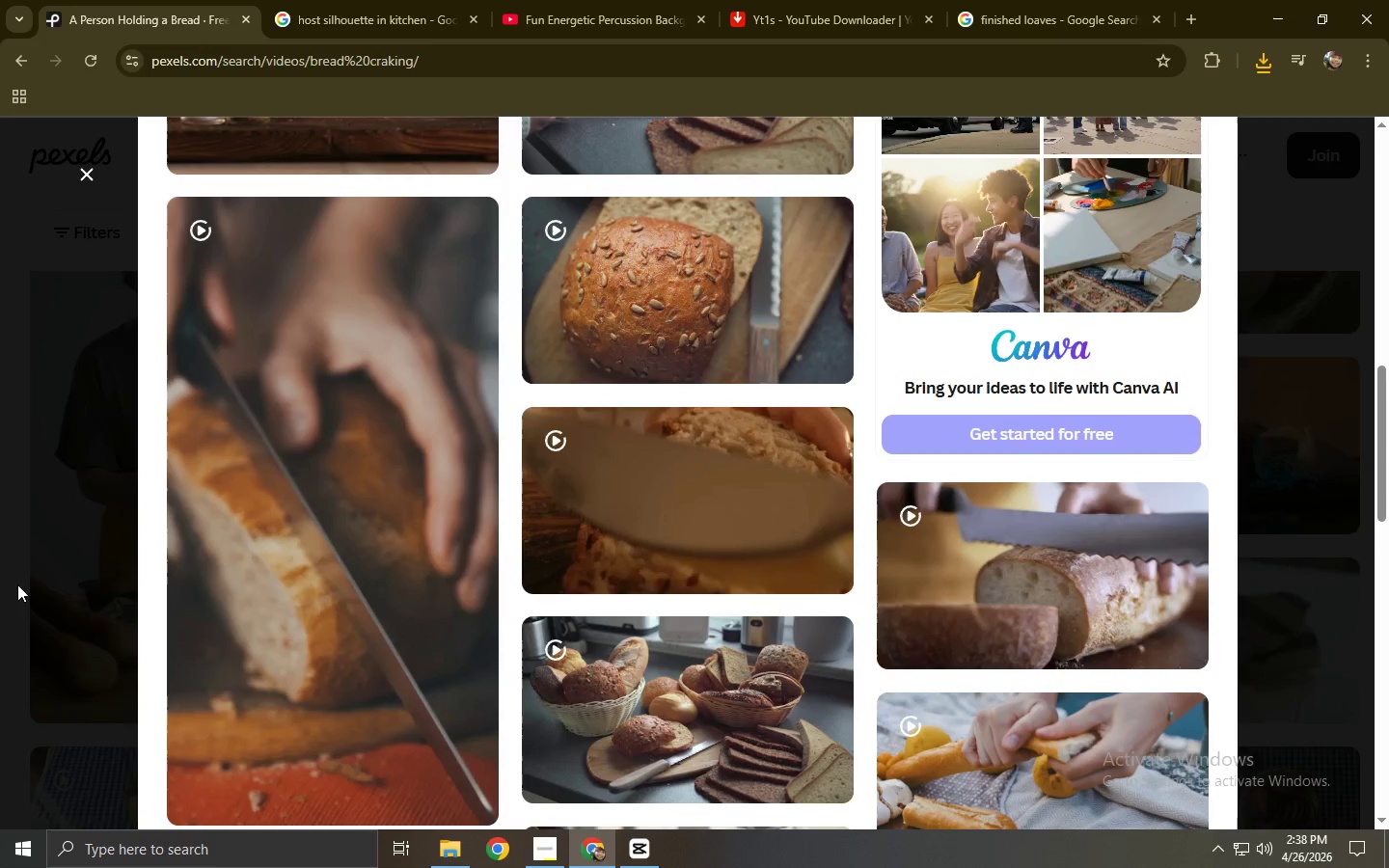 
scroll: coordinate [269, 579], scroll_direction: up, amount: 12.0
 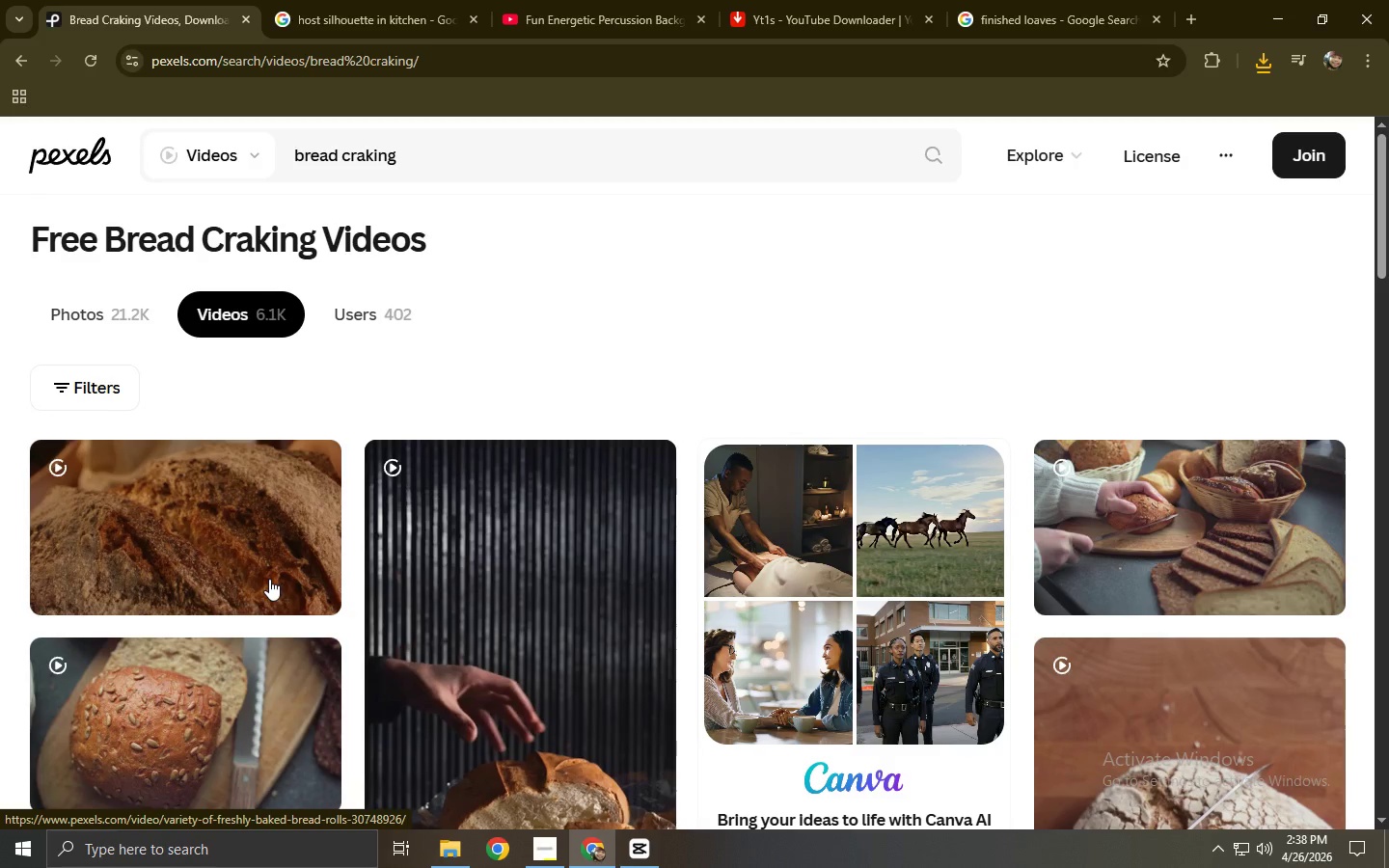 
scroll: coordinate [283, 587], scroll_direction: down, amount: 17.0
 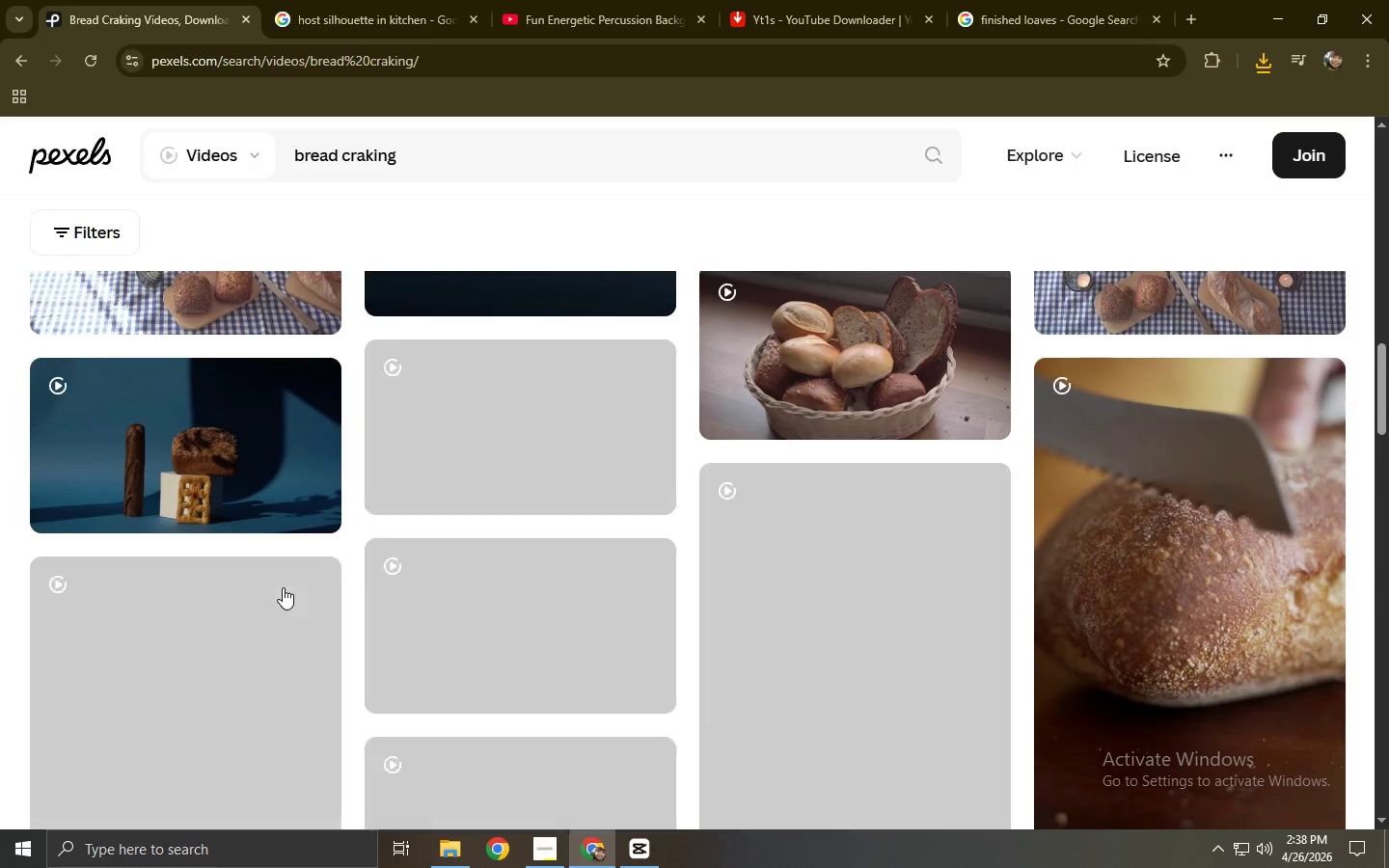 
scroll: coordinate [283, 587], scroll_direction: up, amount: 1.0
 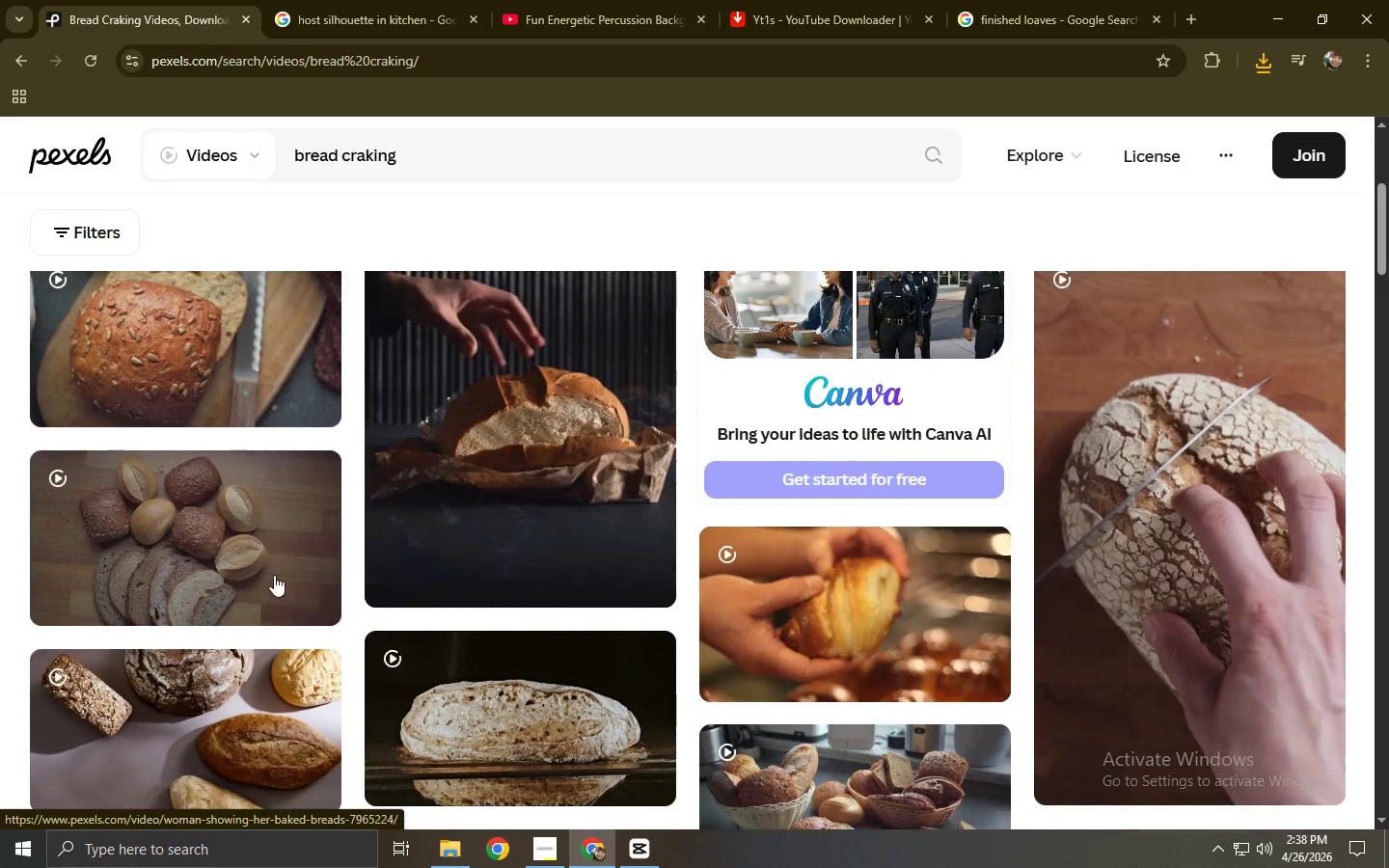 
left_click([18, 62])
 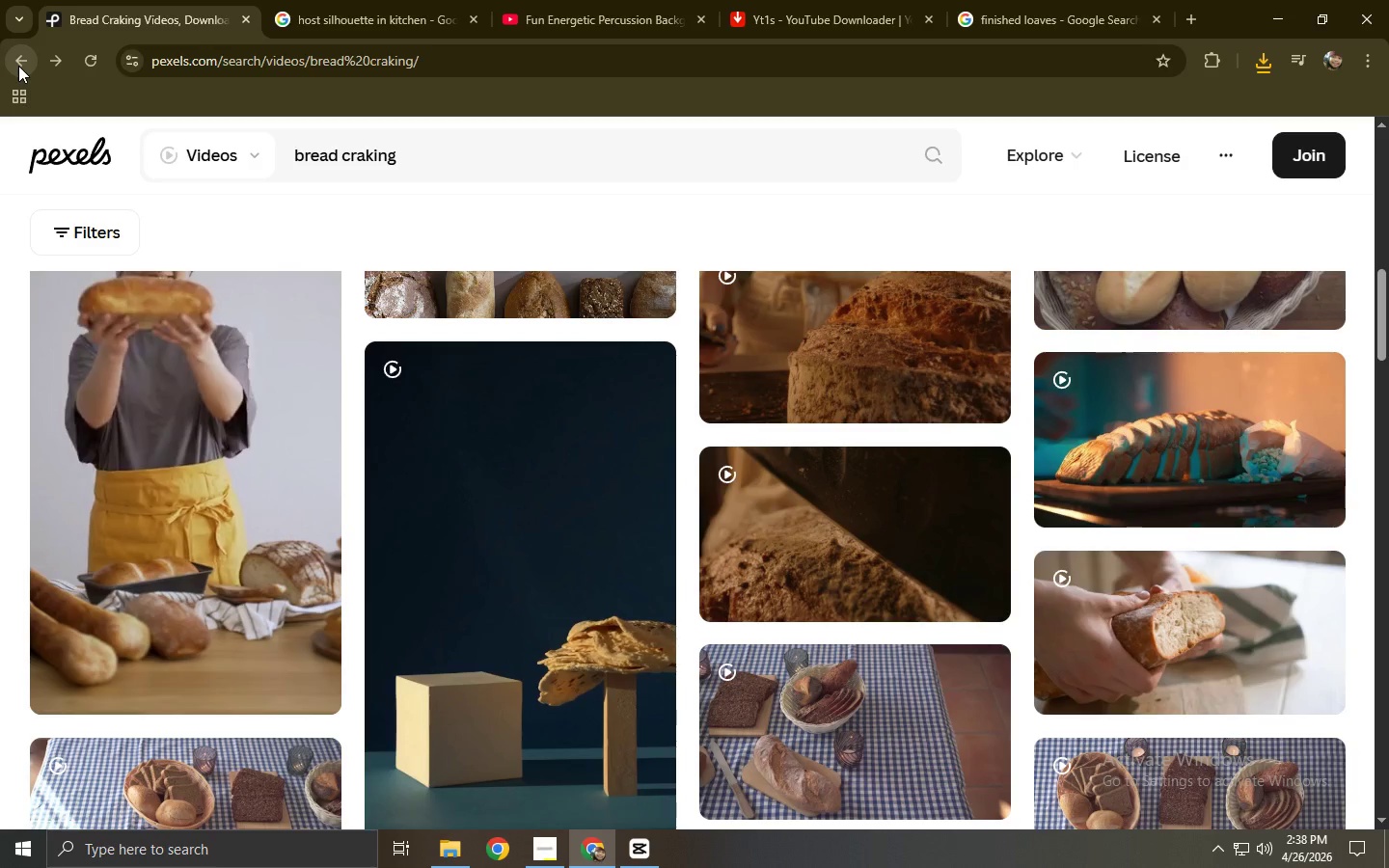 
left_click([18, 66])
 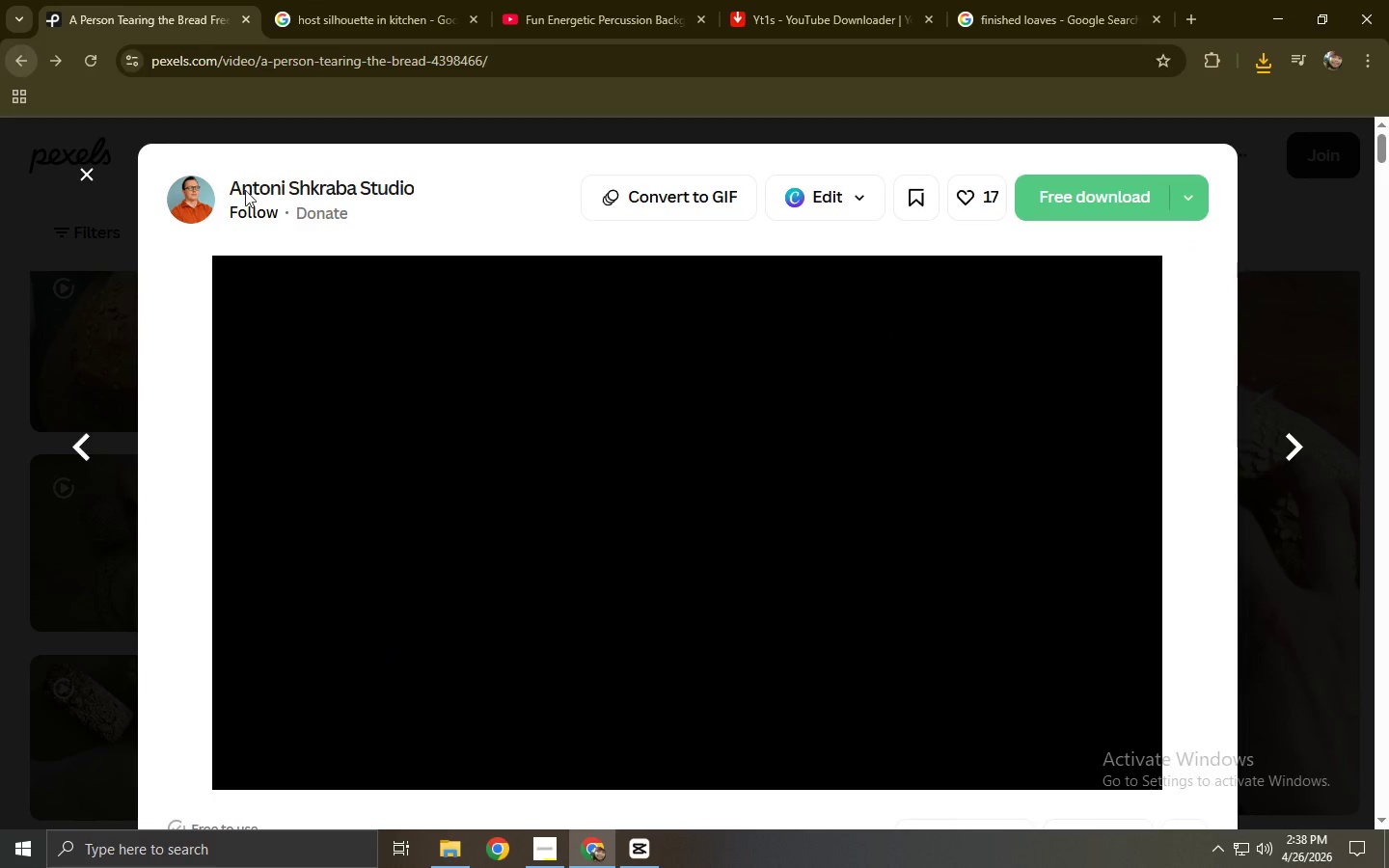 
scroll: coordinate [550, 490], scroll_direction: down, amount: 6.0
 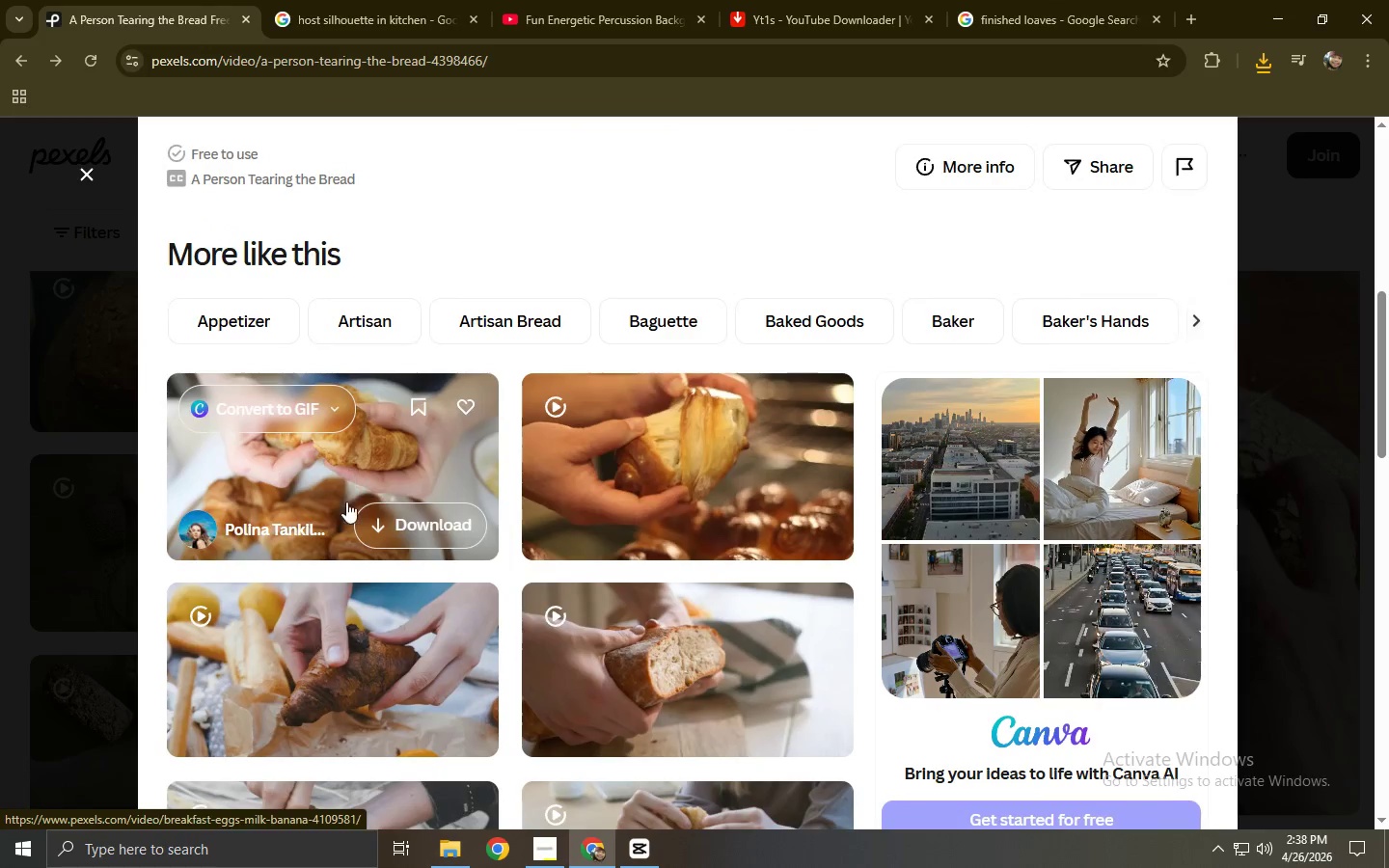 
left_click([351, 658])
 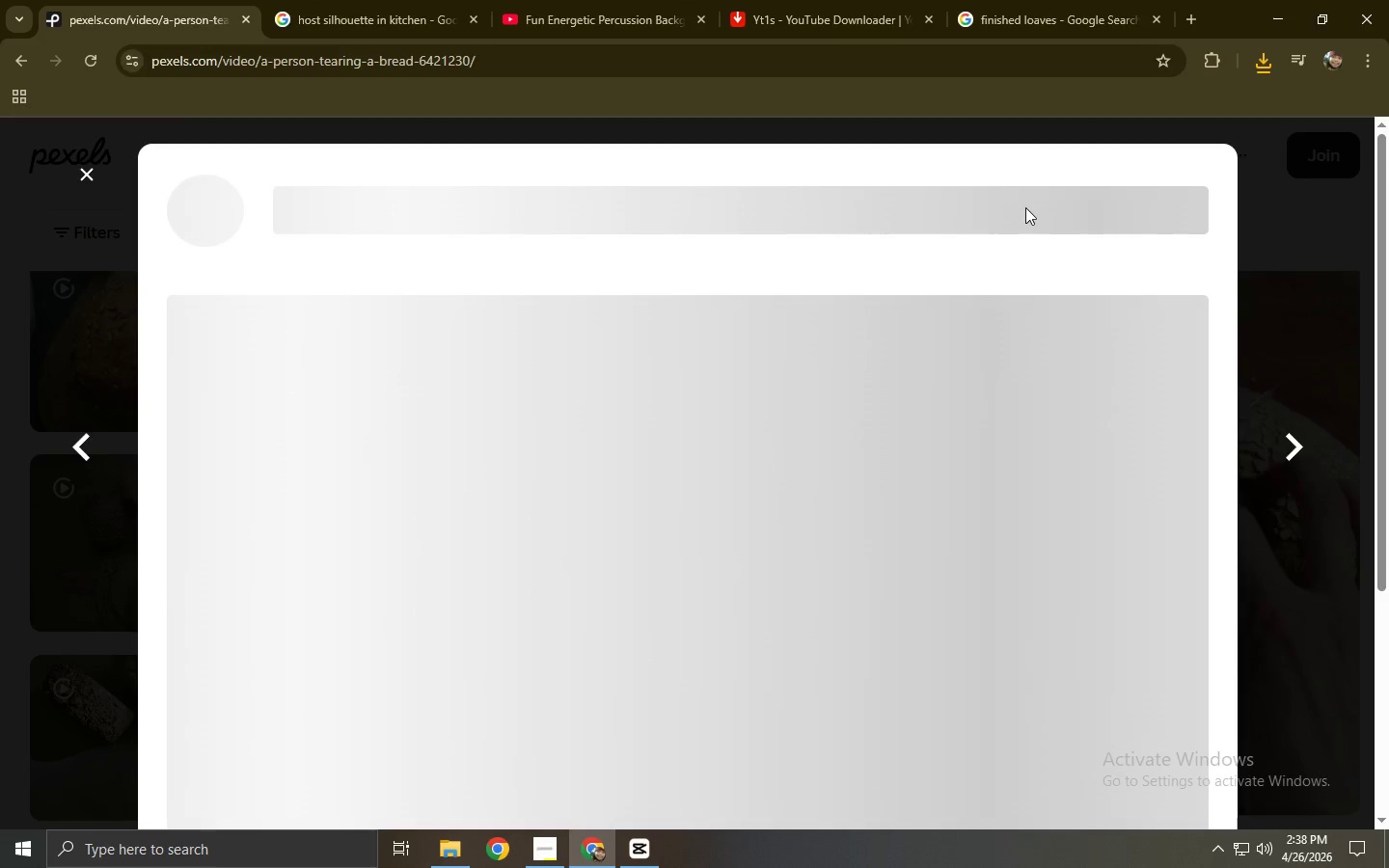 
left_click([1042, 213])
 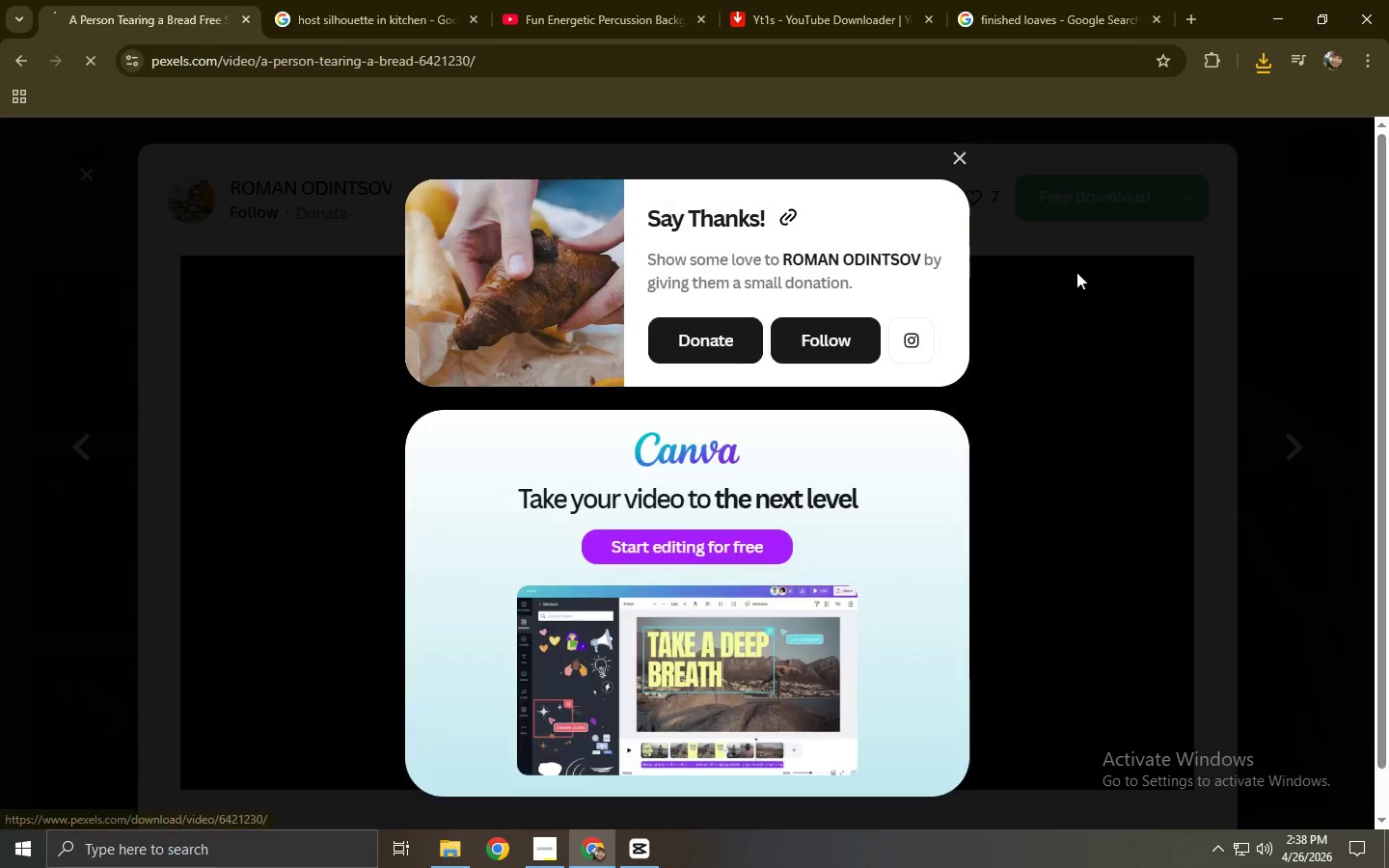 
left_click([1093, 303])
 